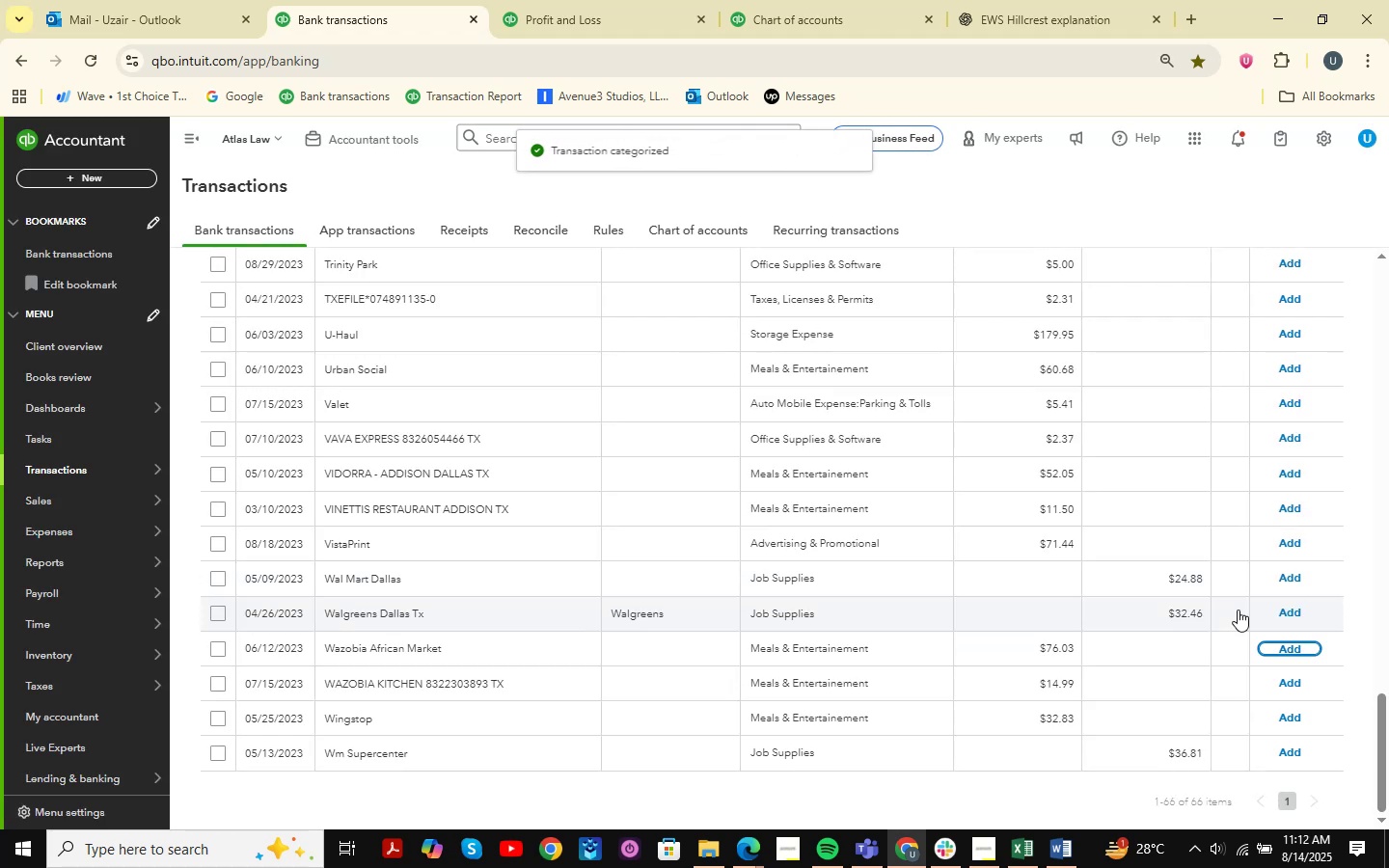 
scroll: coordinate [550, 523], scroll_direction: up, amount: 6.0
 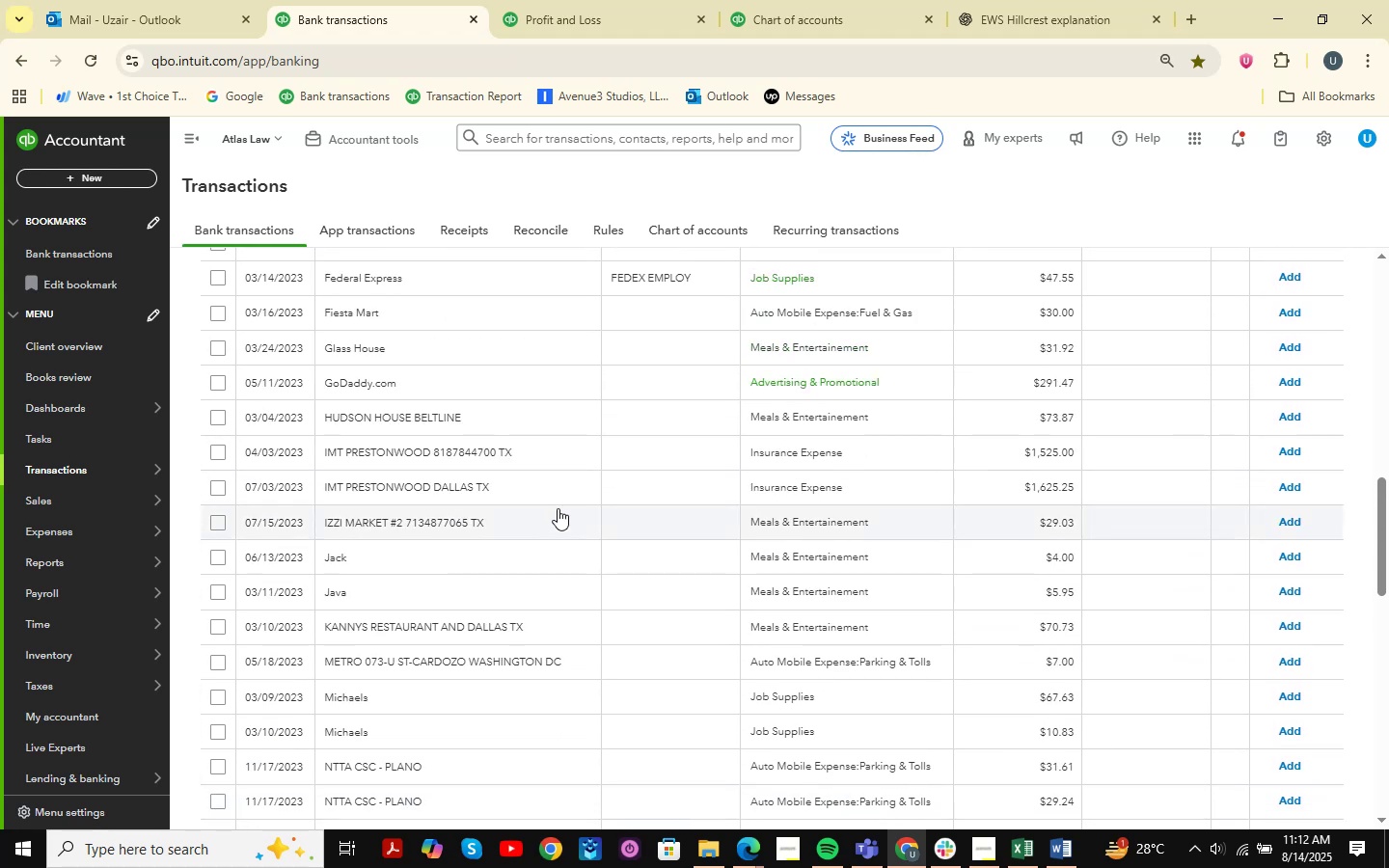 
wait(6.48)
 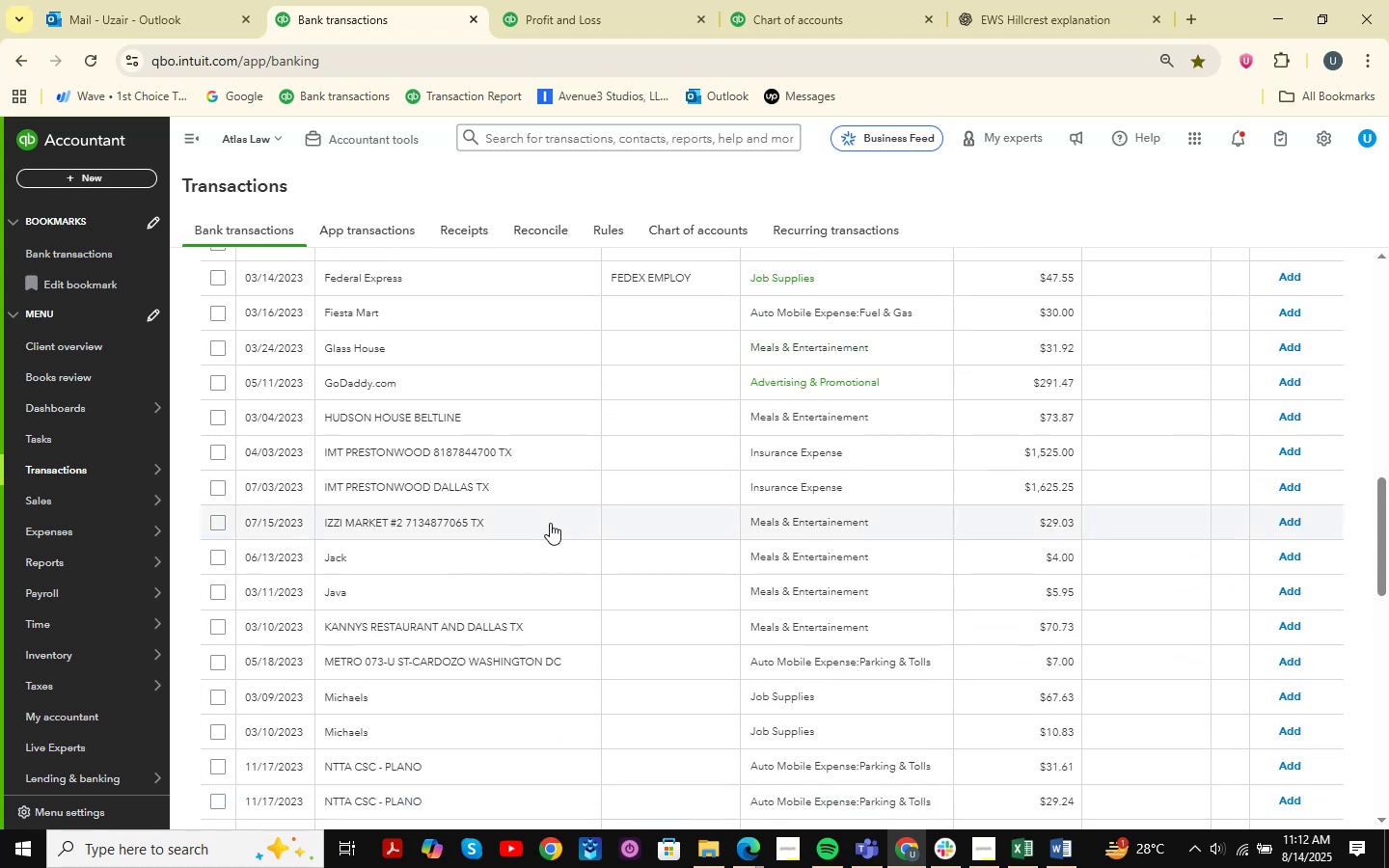 
scroll: coordinate [558, 508], scroll_direction: down, amount: 1.0
 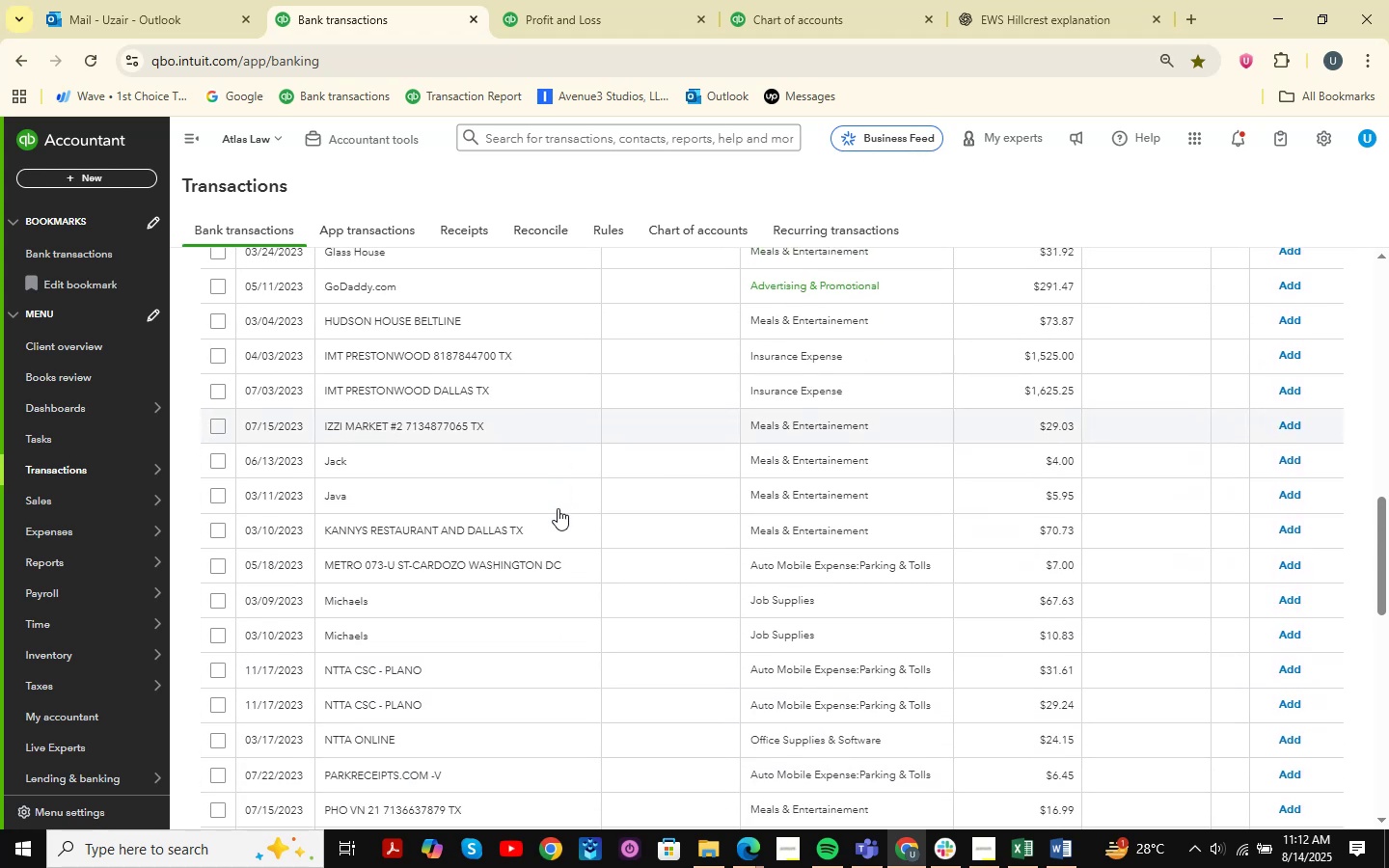 
scroll: coordinate [558, 508], scroll_direction: up, amount: 2.0
 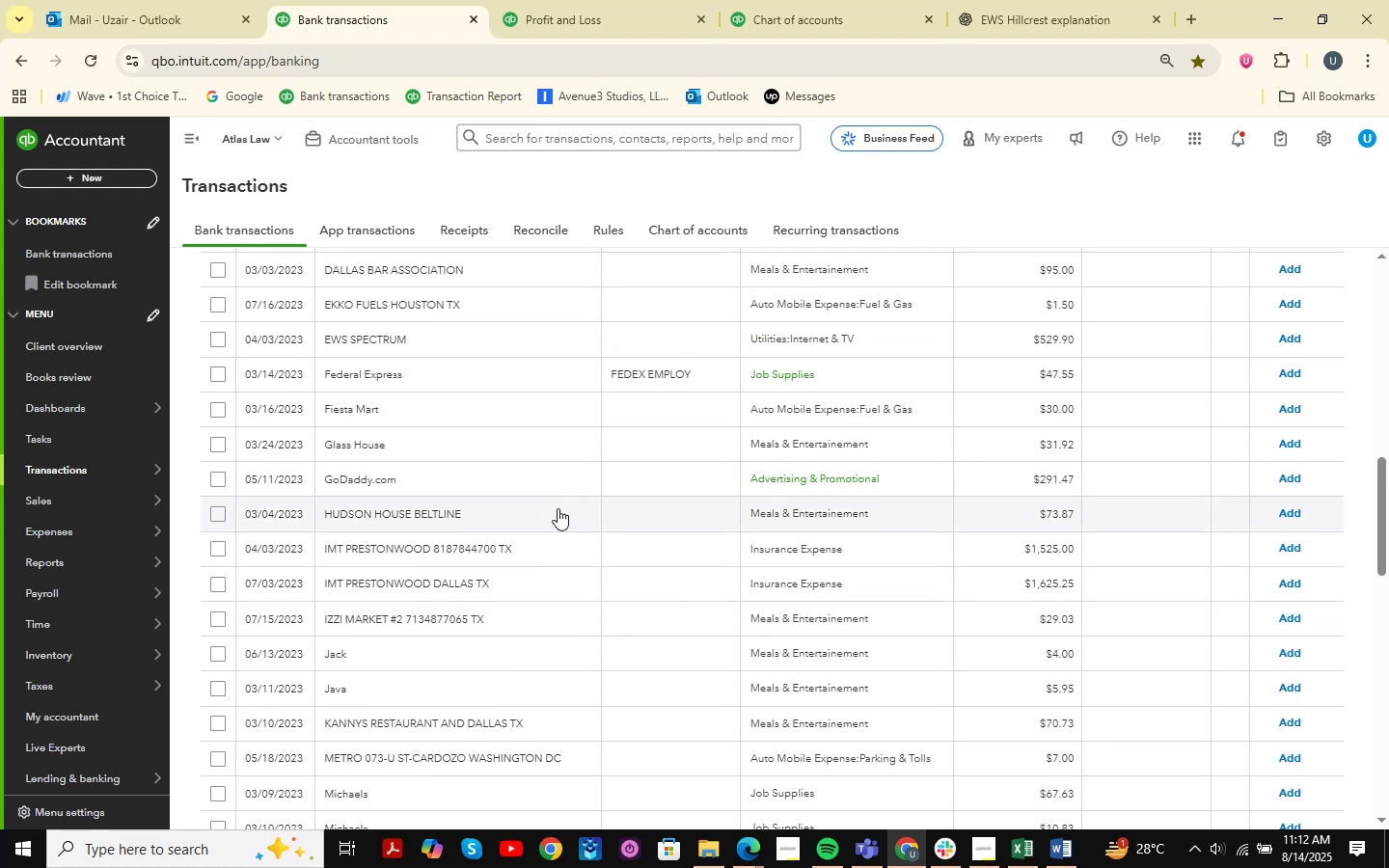 
wait(8.46)
 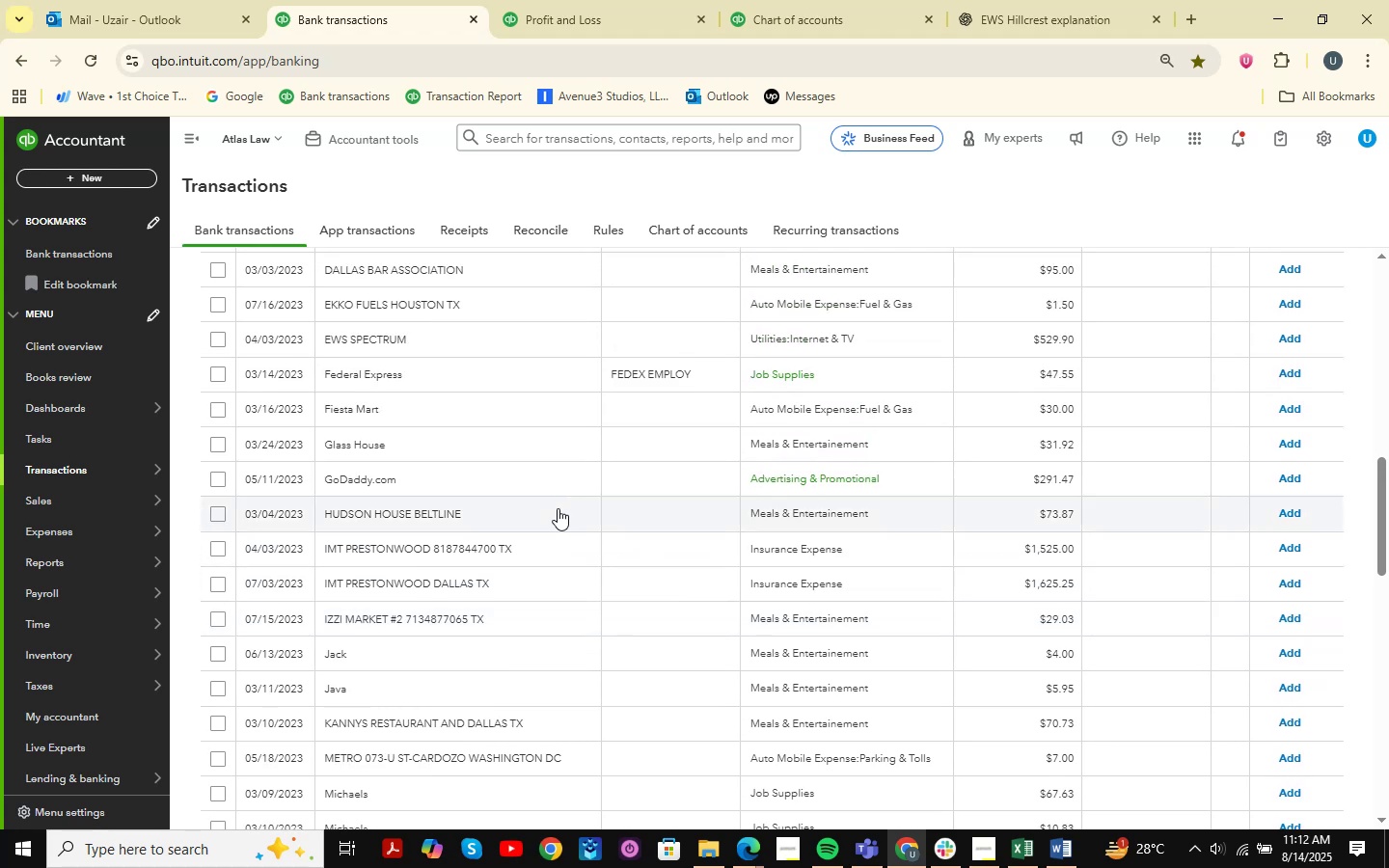 
scroll: coordinate [558, 508], scroll_direction: up, amount: 1.0
 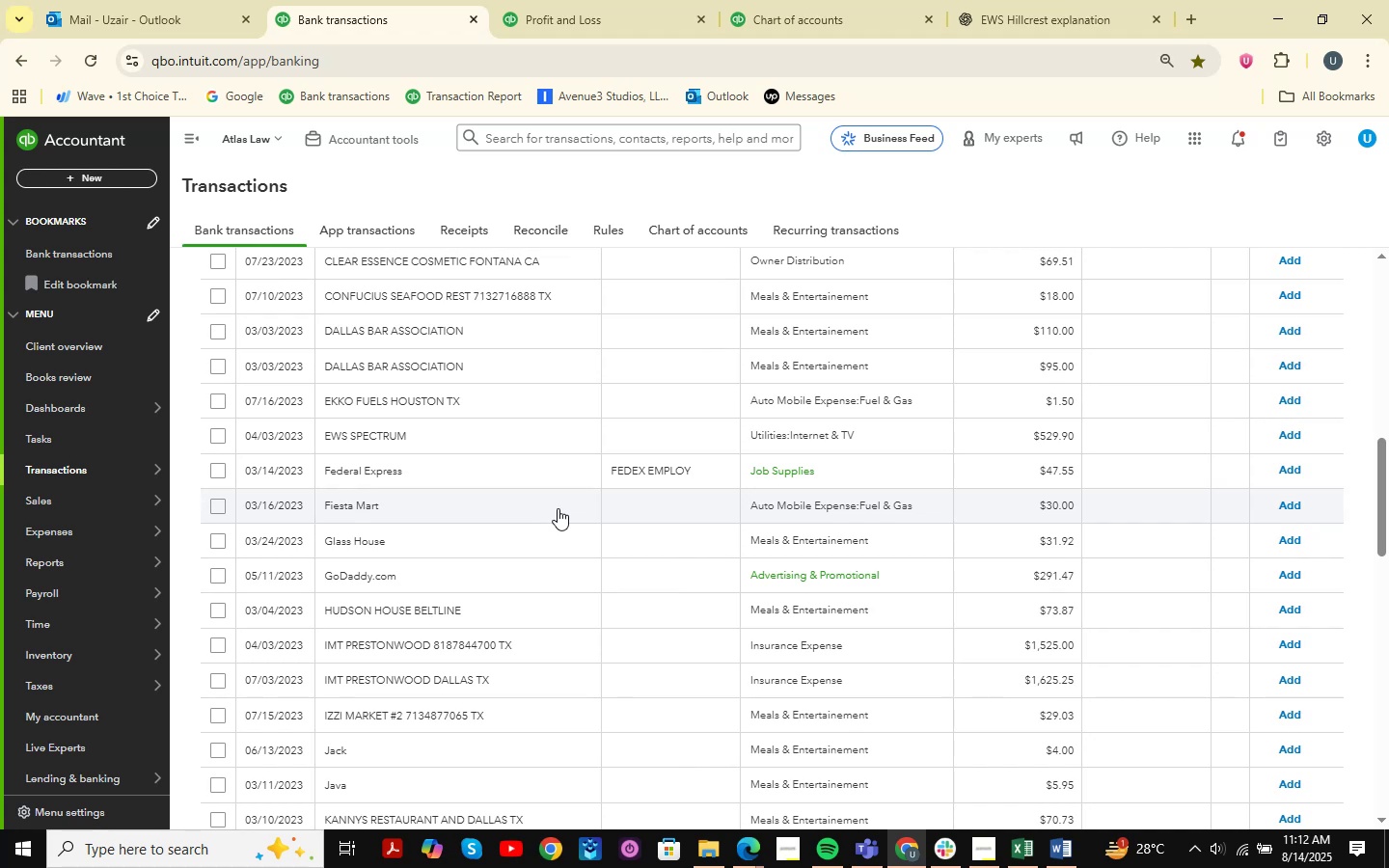 
wait(6.86)
 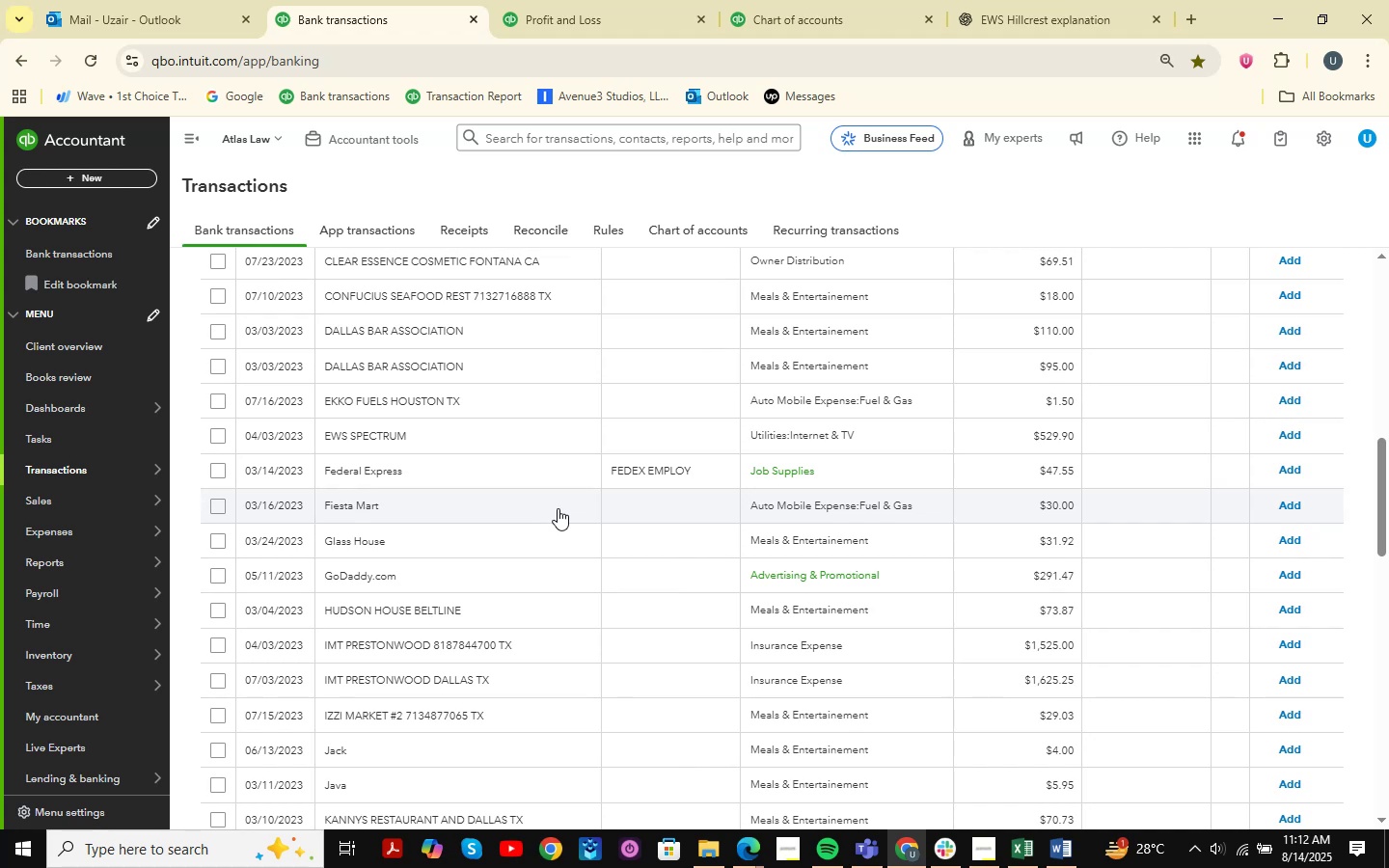 
scroll: coordinate [558, 508], scroll_direction: up, amount: 2.0
 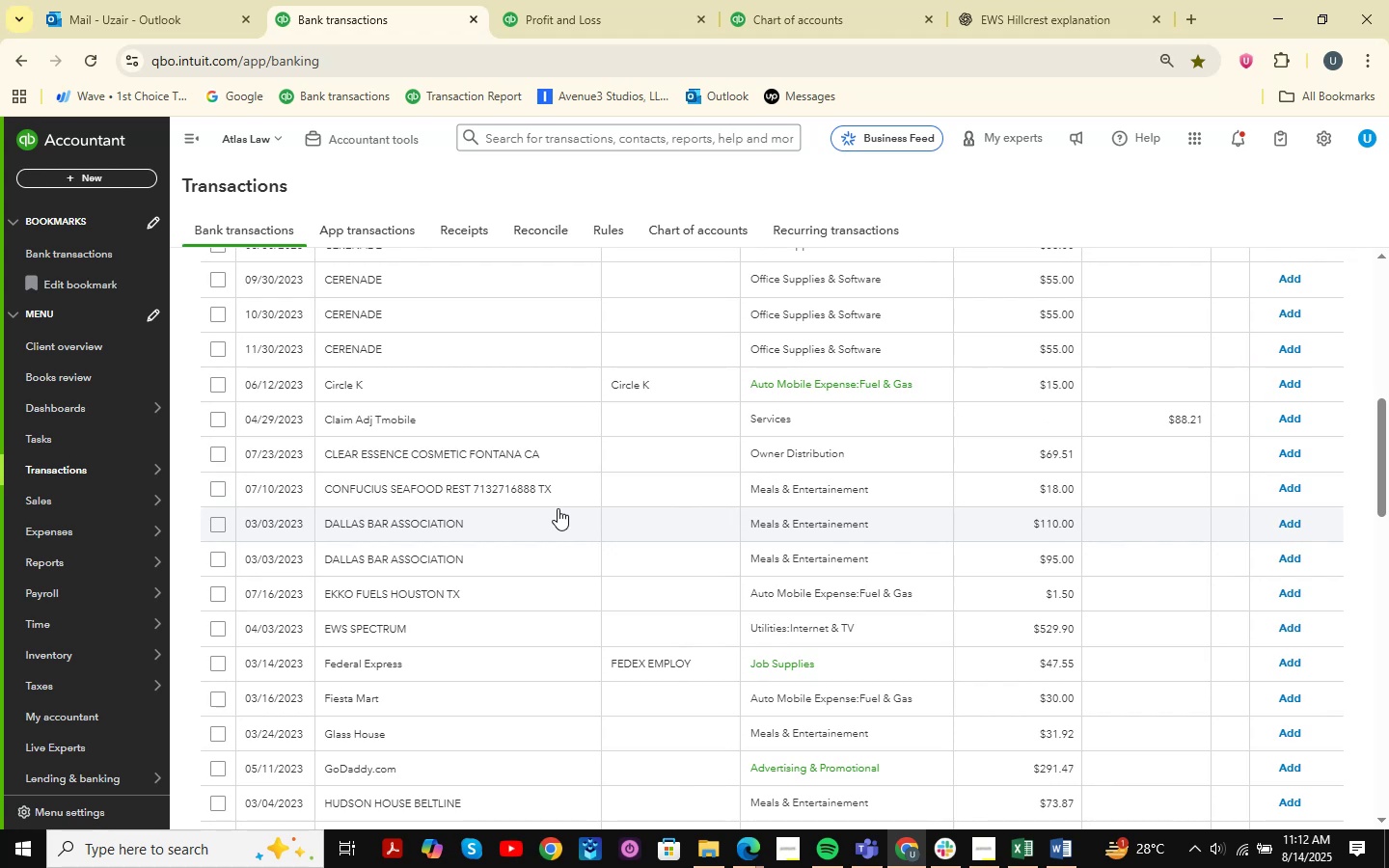 
wait(6.73)
 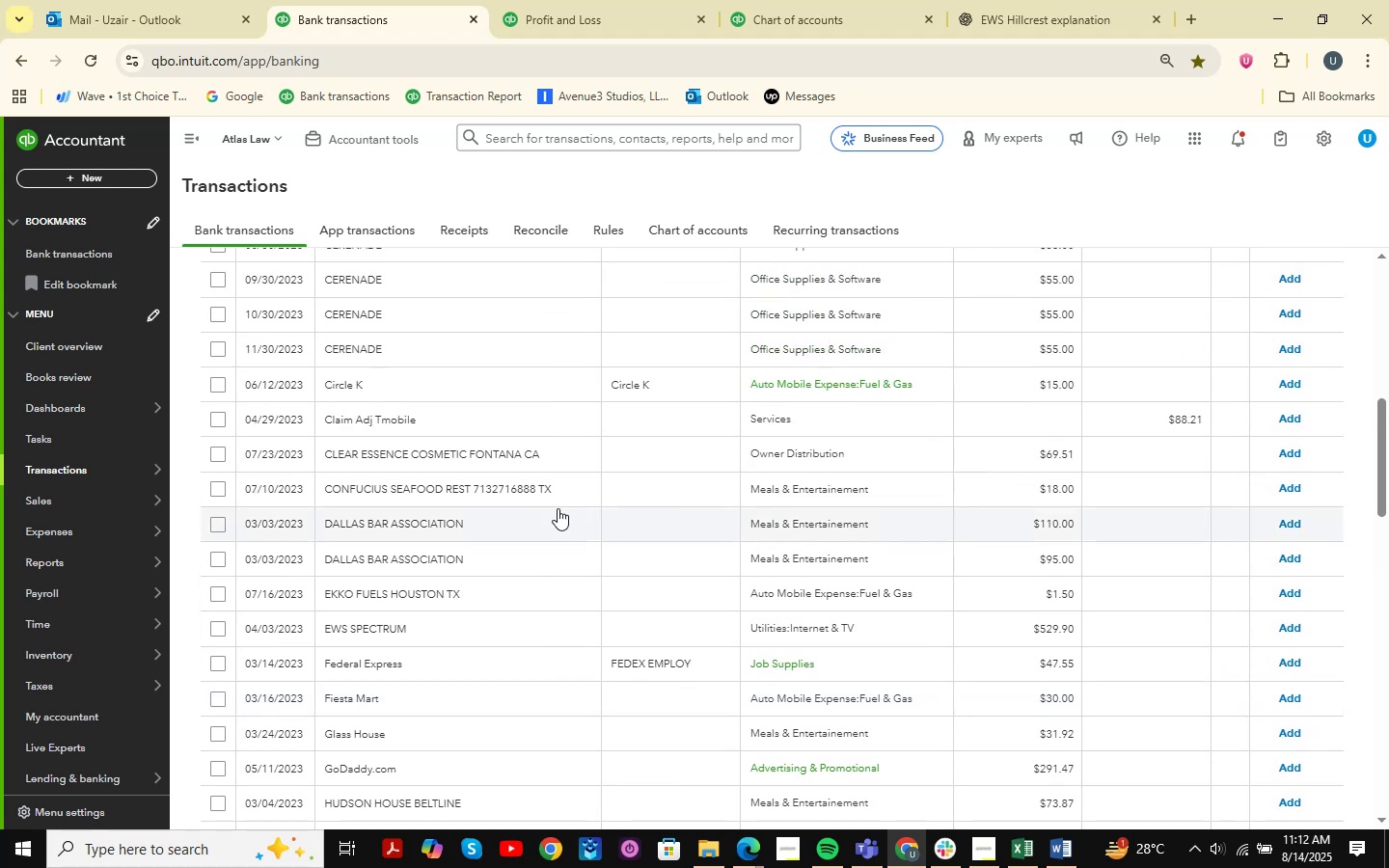 
scroll: coordinate [558, 508], scroll_direction: up, amount: 2.0
 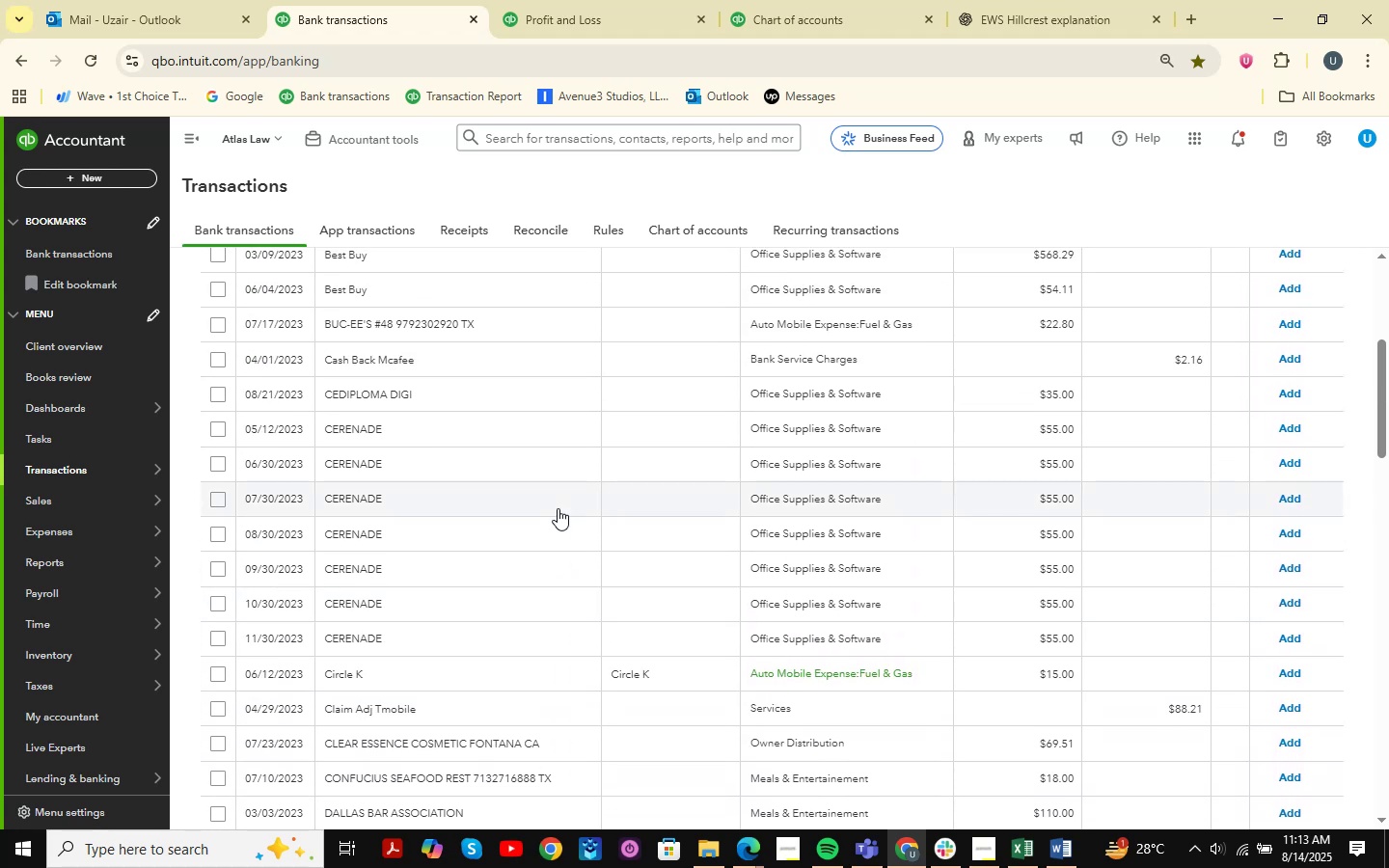 
wait(8.51)
 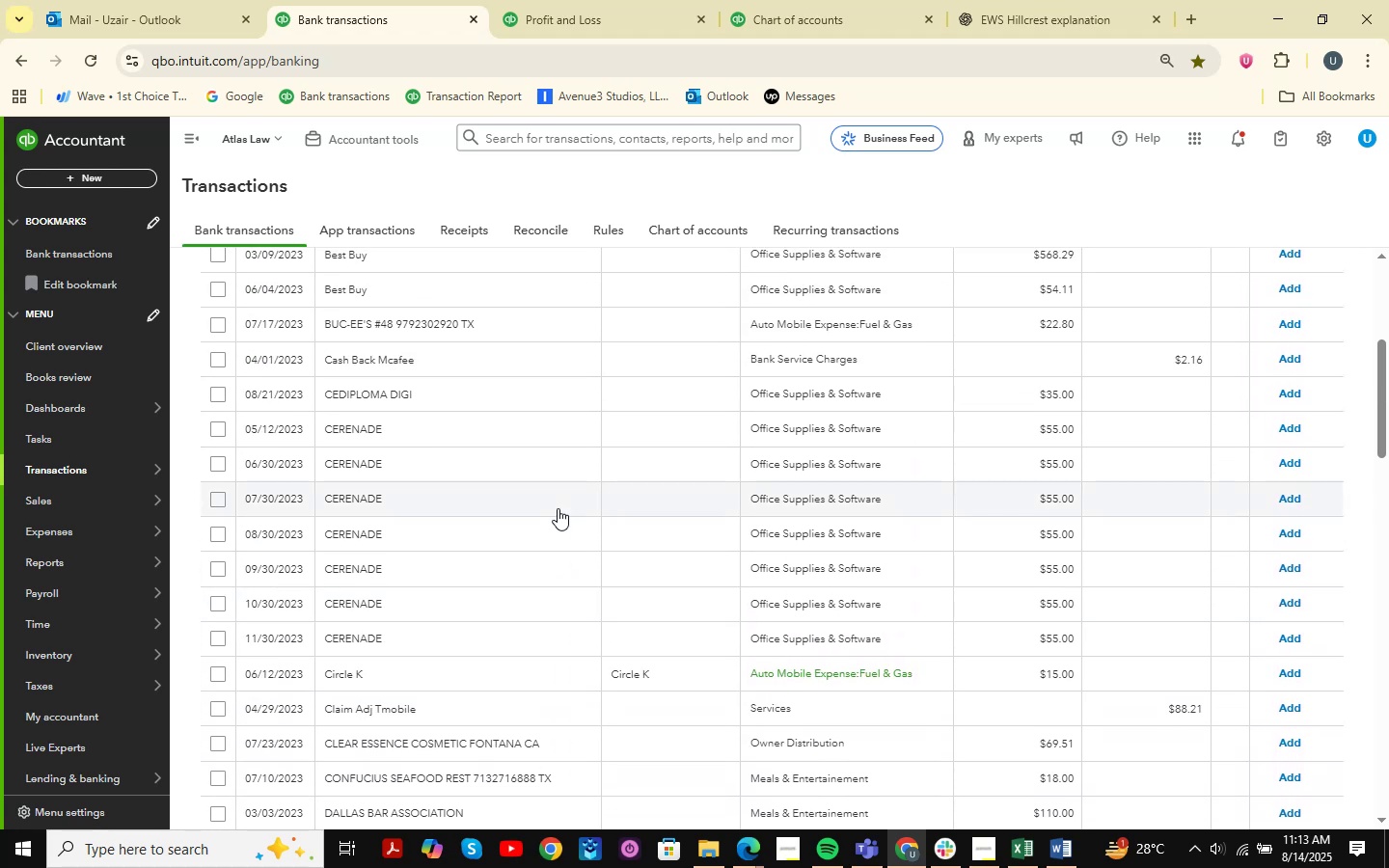 
scroll: coordinate [558, 508], scroll_direction: up, amount: 7.0
 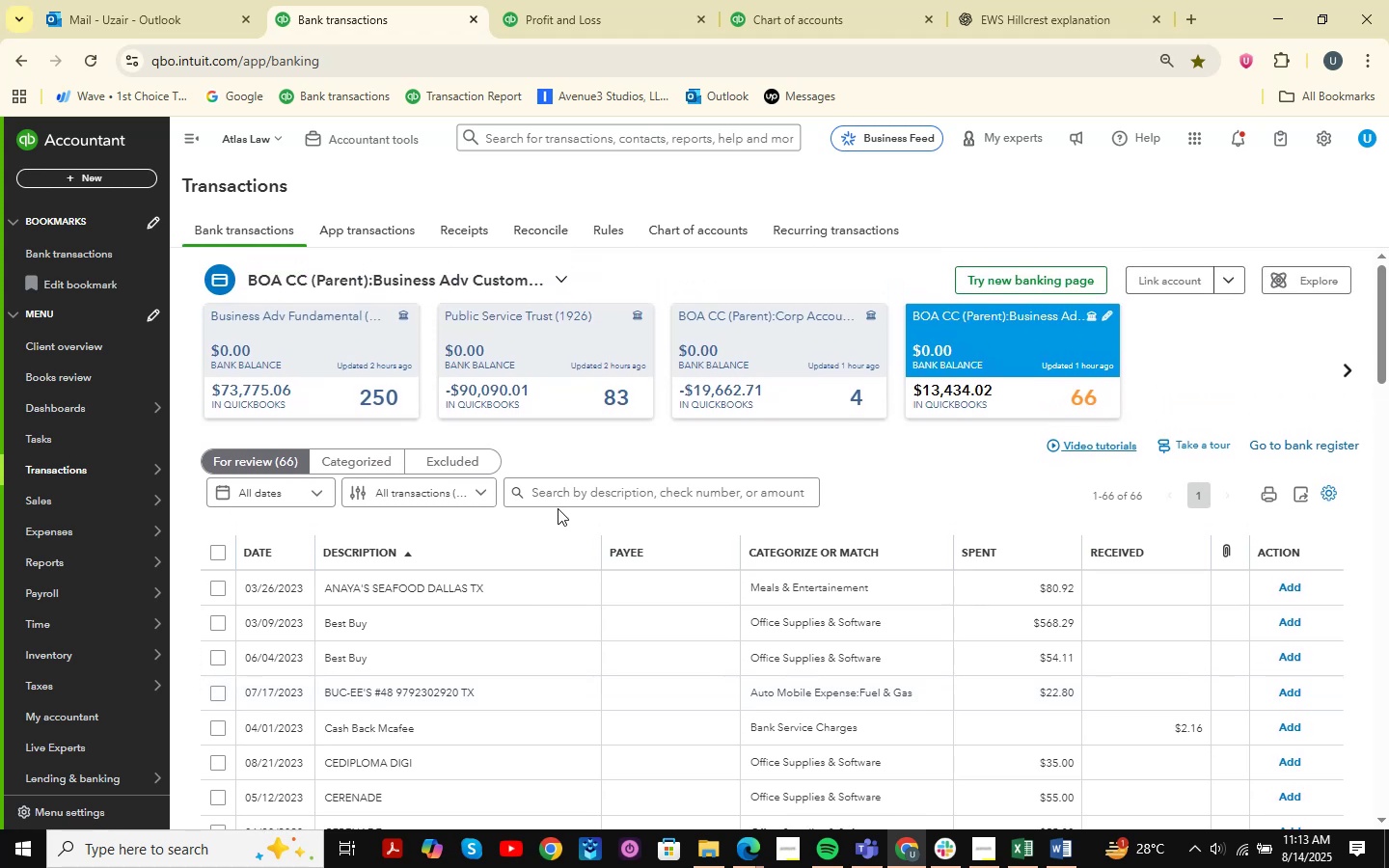 
scroll: coordinate [558, 508], scroll_direction: up, amount: 1.0
 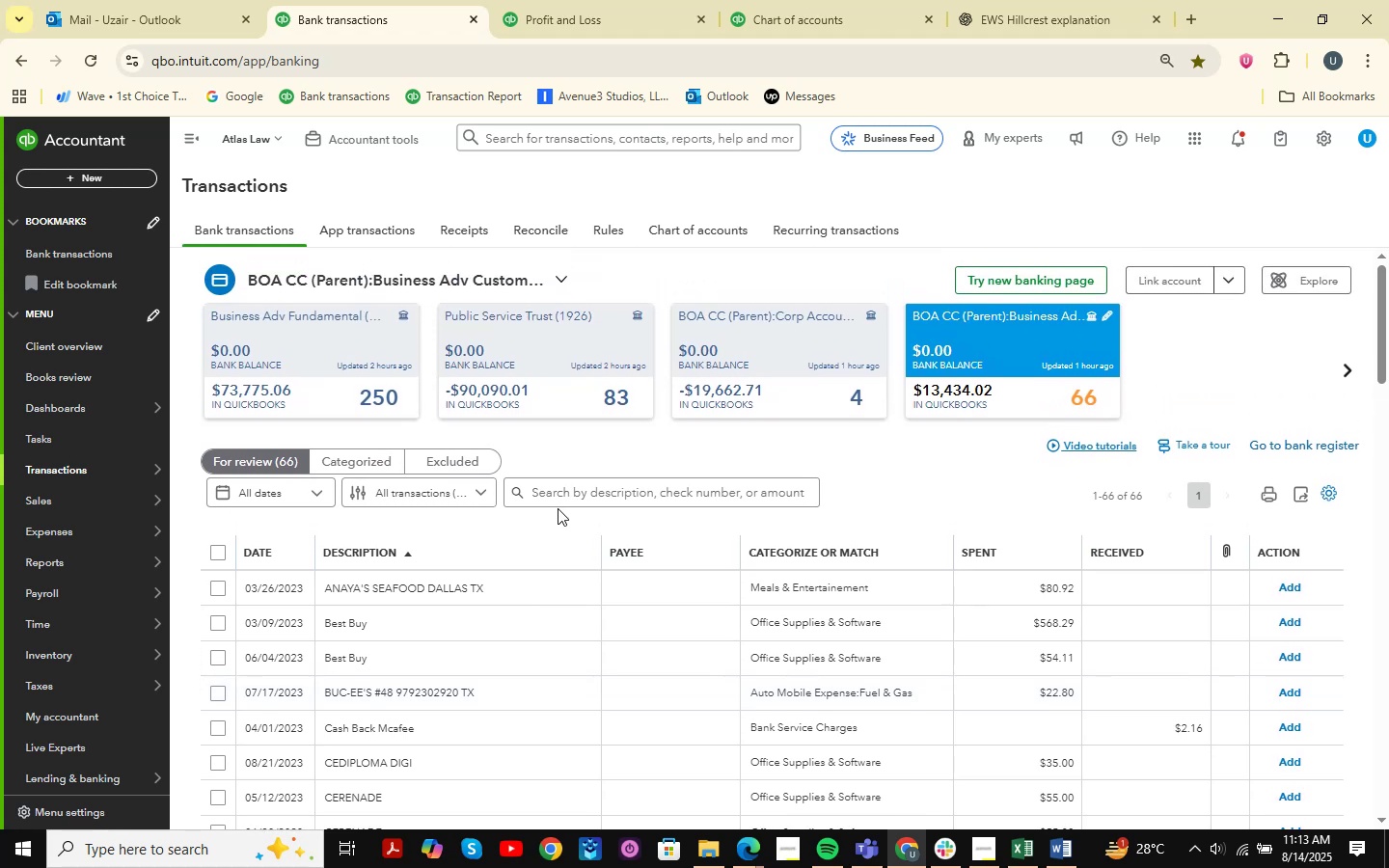 
scroll: coordinate [556, 540], scroll_direction: down, amount: 16.0
 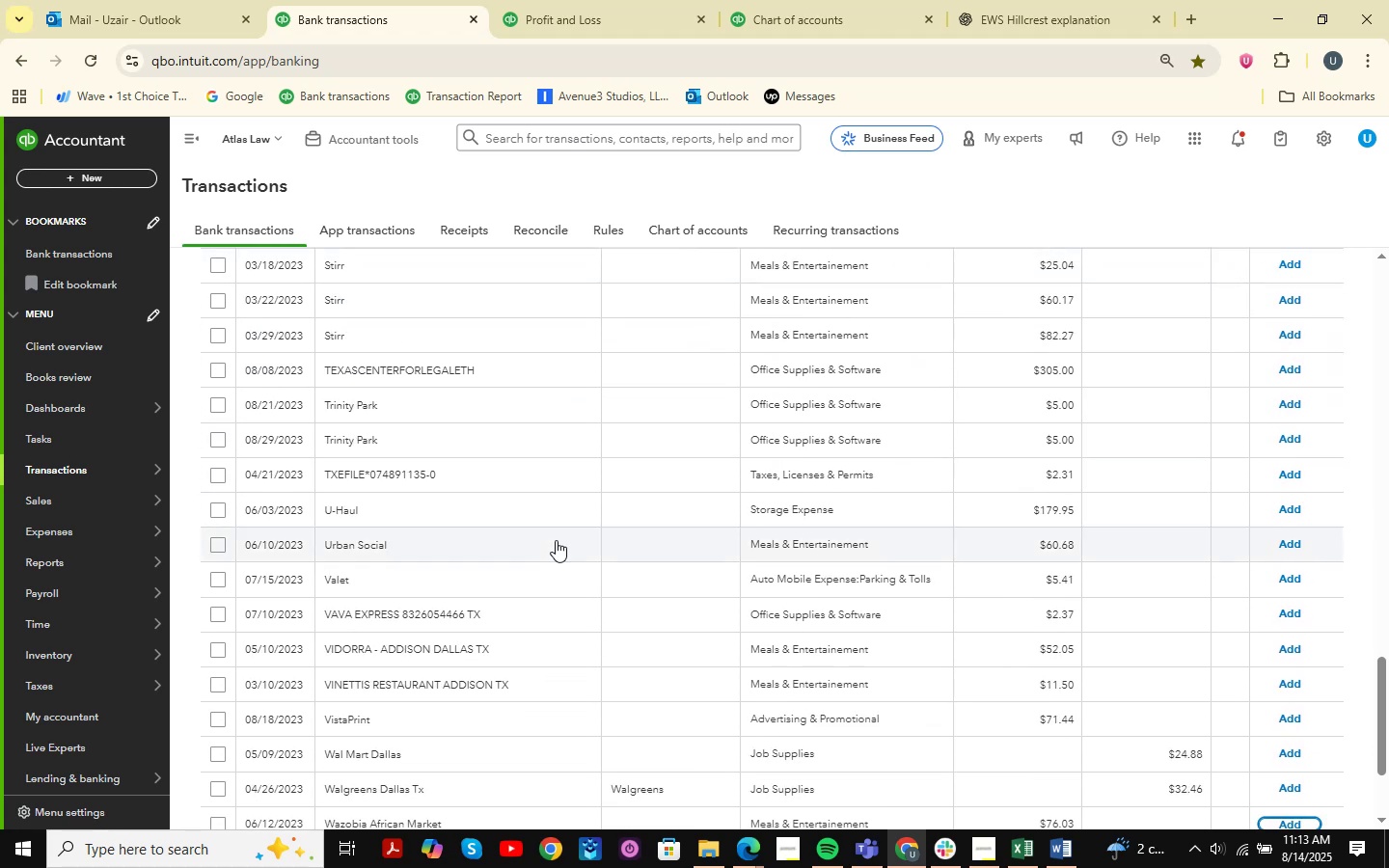 
scroll: coordinate [556, 540], scroll_direction: up, amount: 2.0
 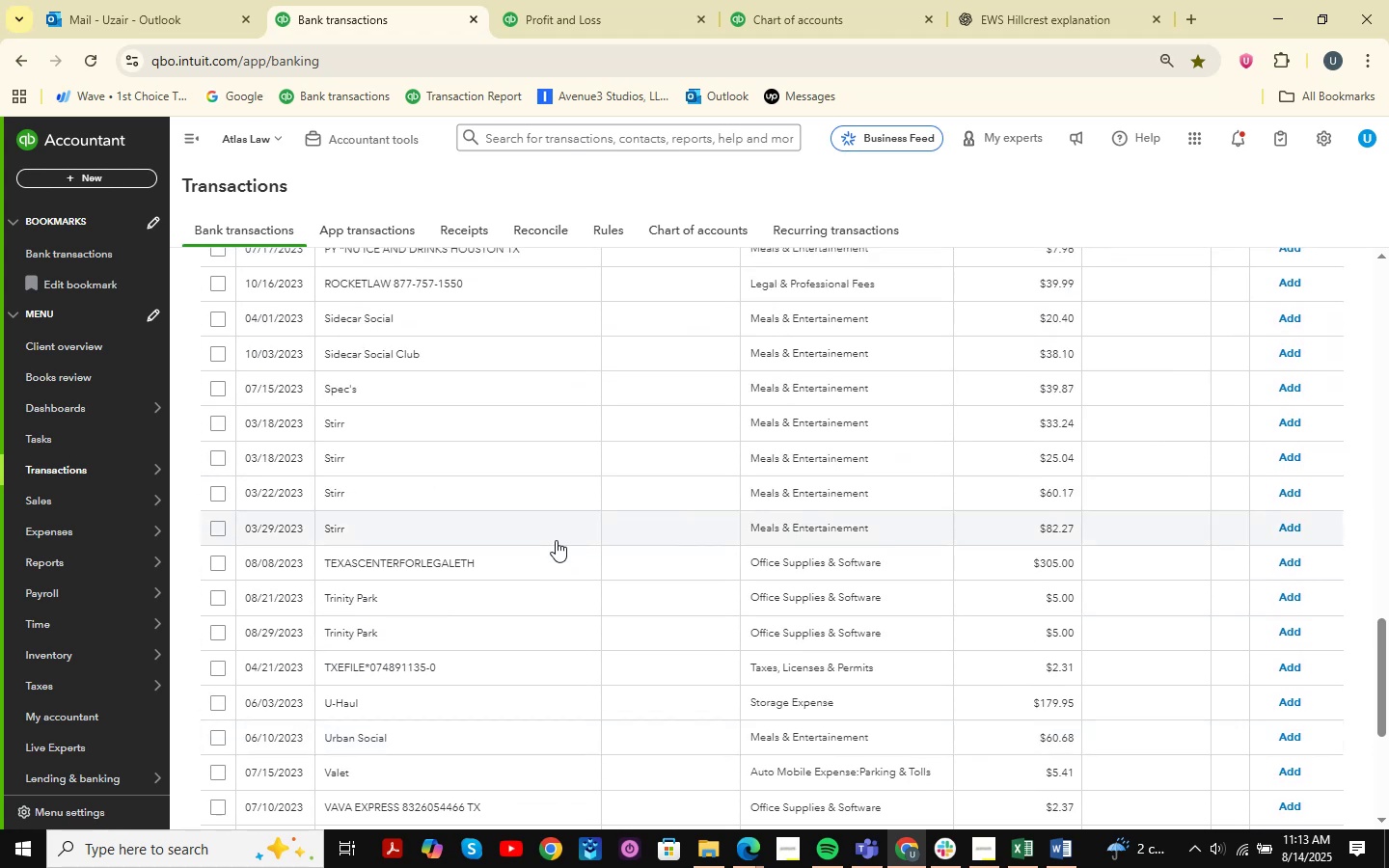 
scroll: coordinate [556, 540], scroll_direction: down, amount: 15.0
 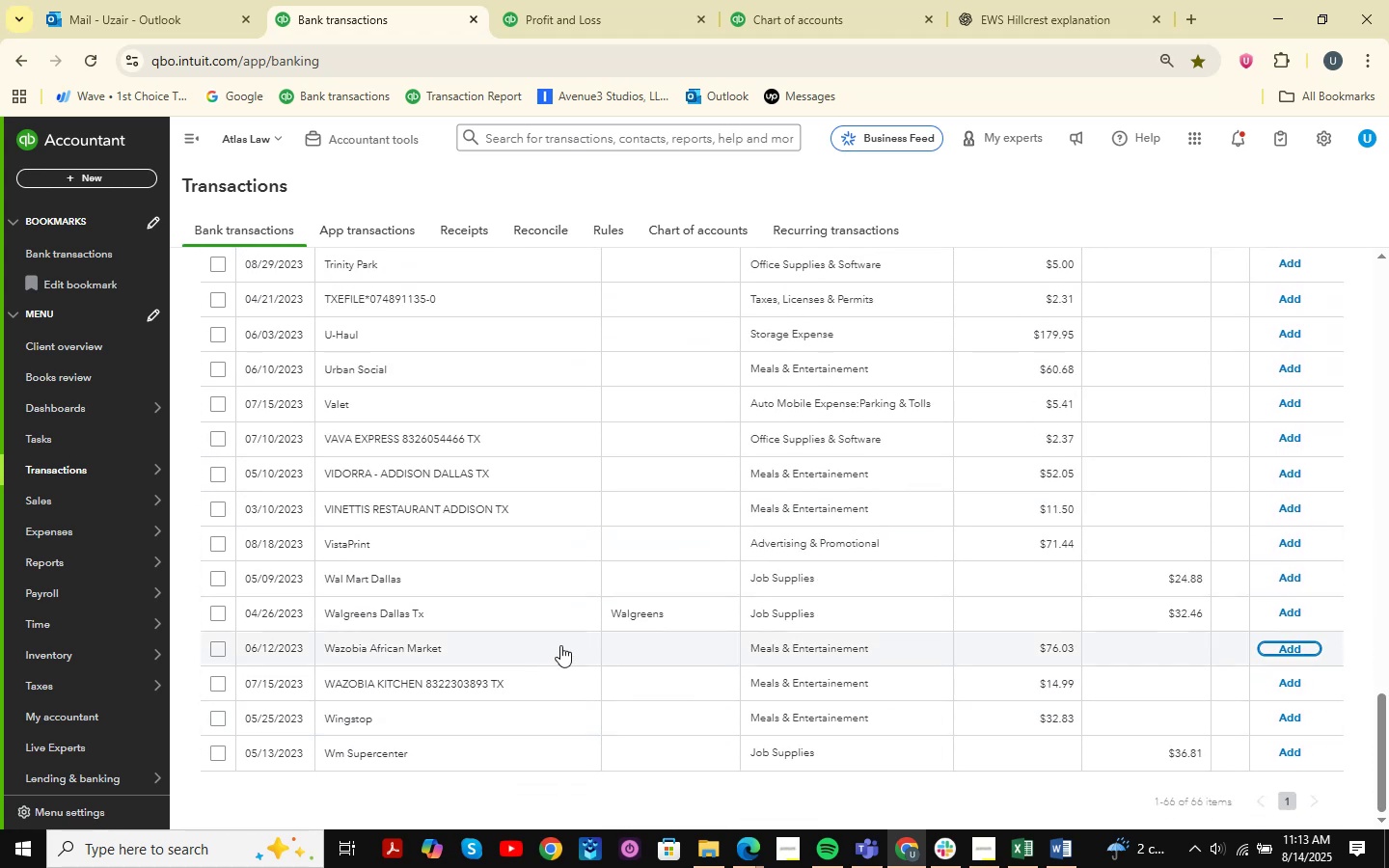 
scroll: coordinate [560, 645], scroll_direction: up, amount: 26.0
 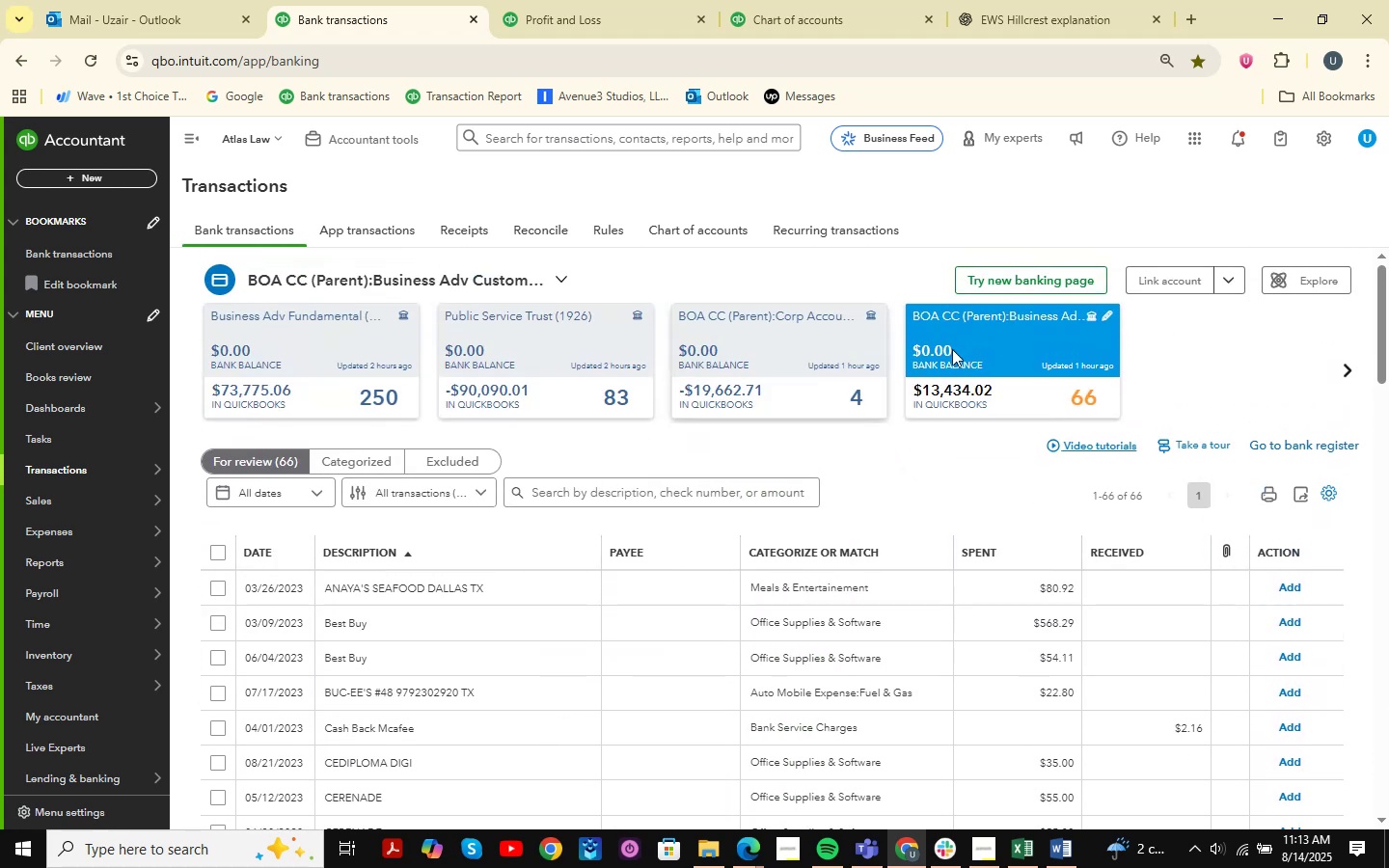 
left_click([806, 379])
 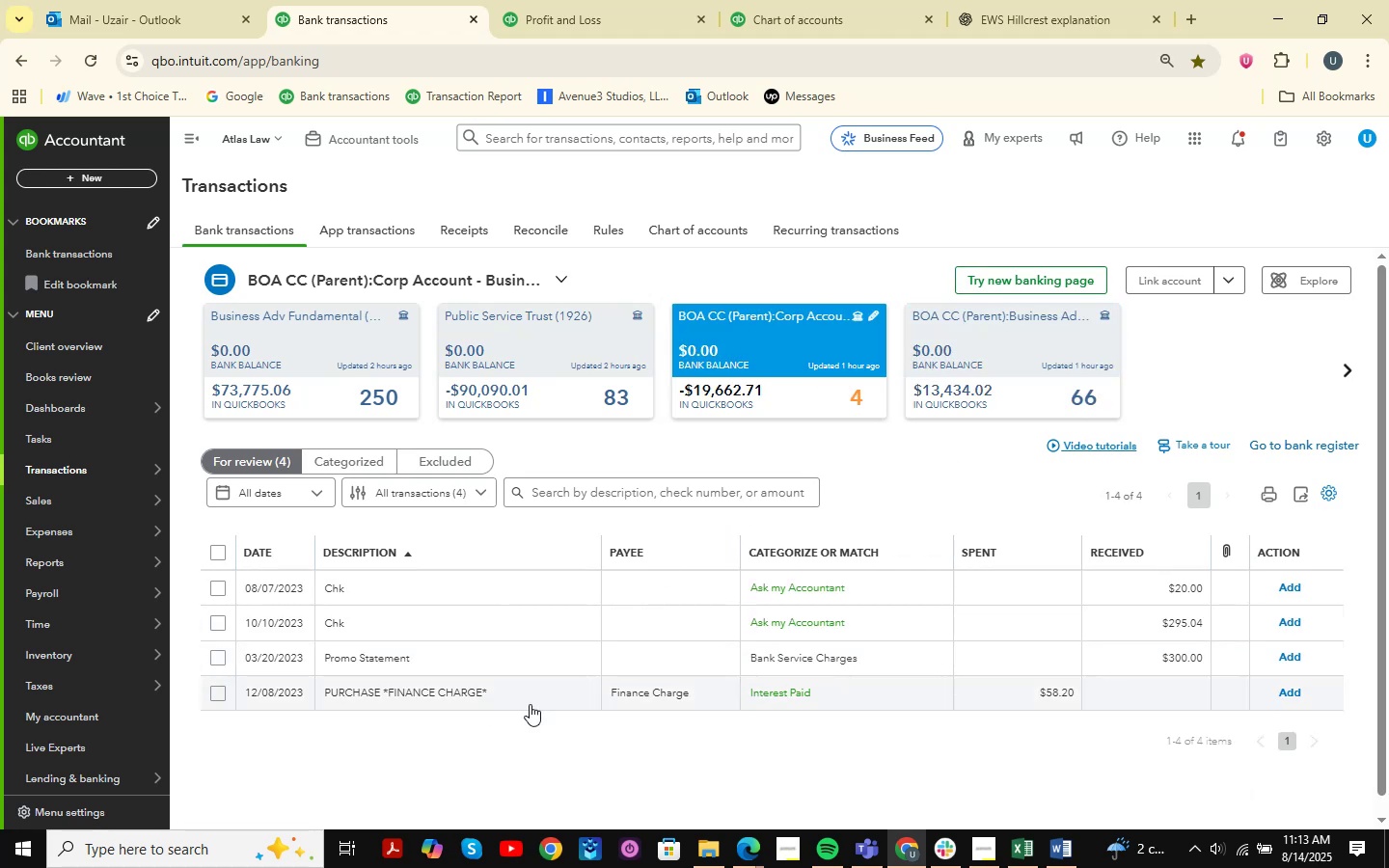 
wait(9.76)
 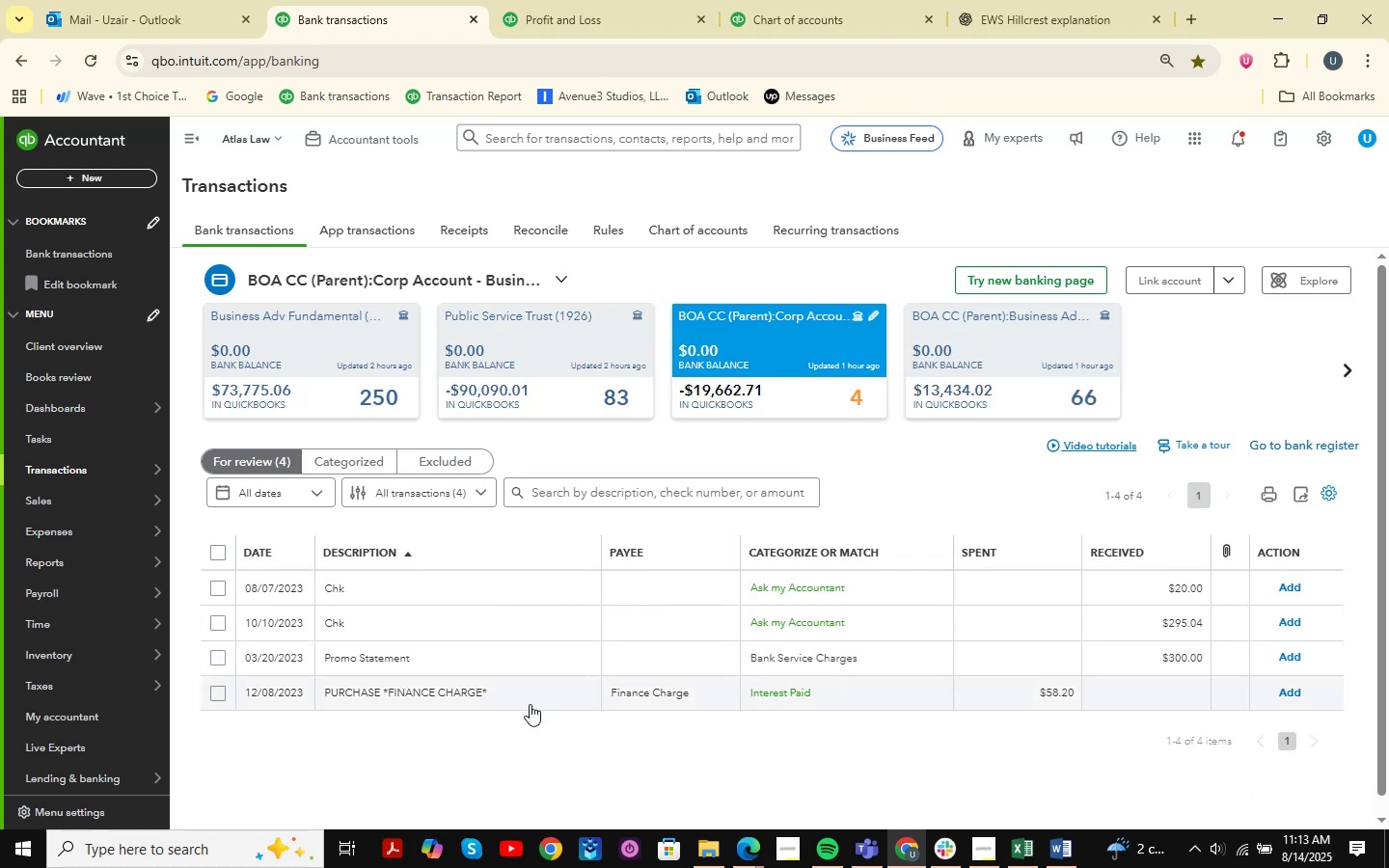 
left_click([1291, 694])
 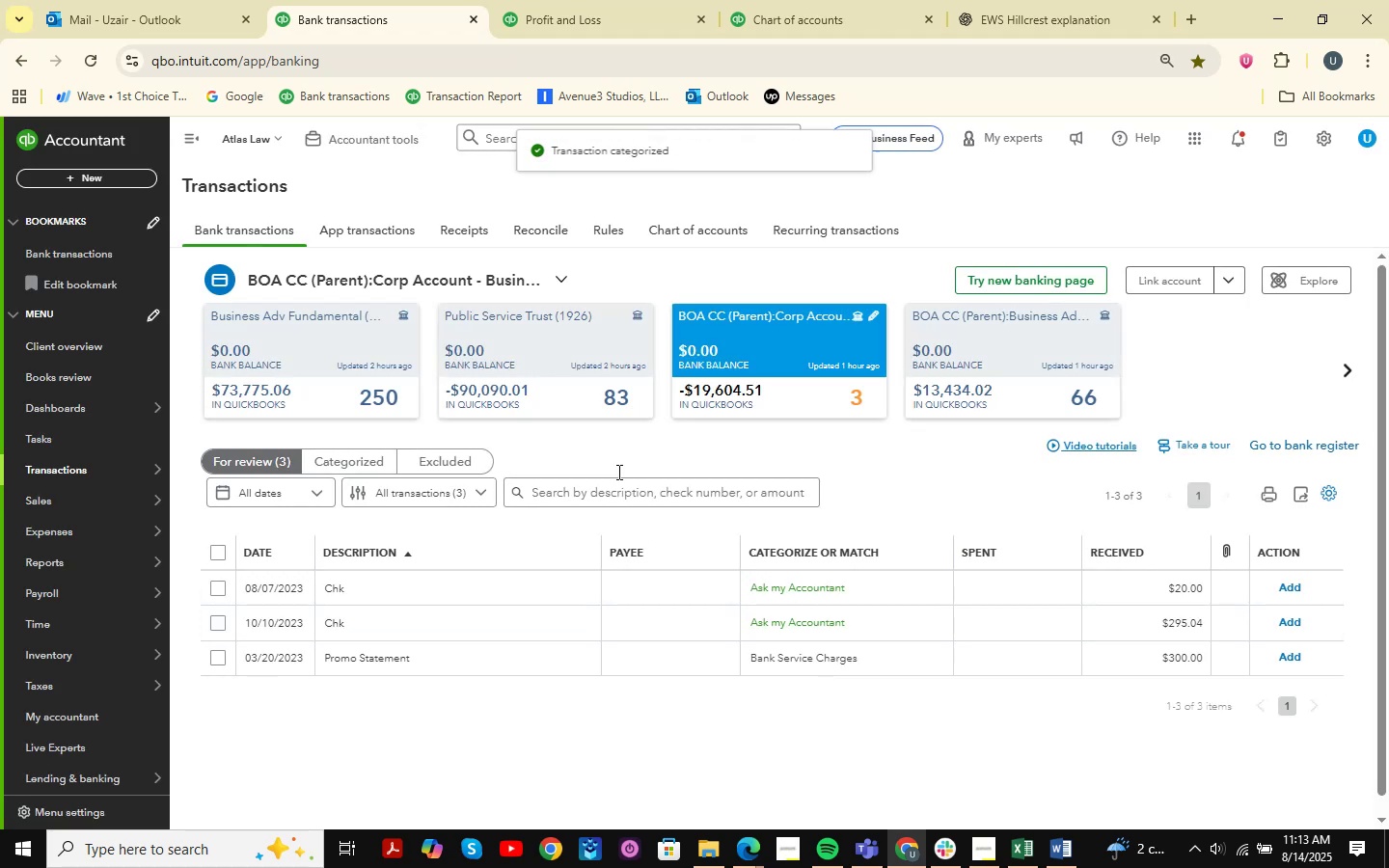 
left_click([601, 367])
 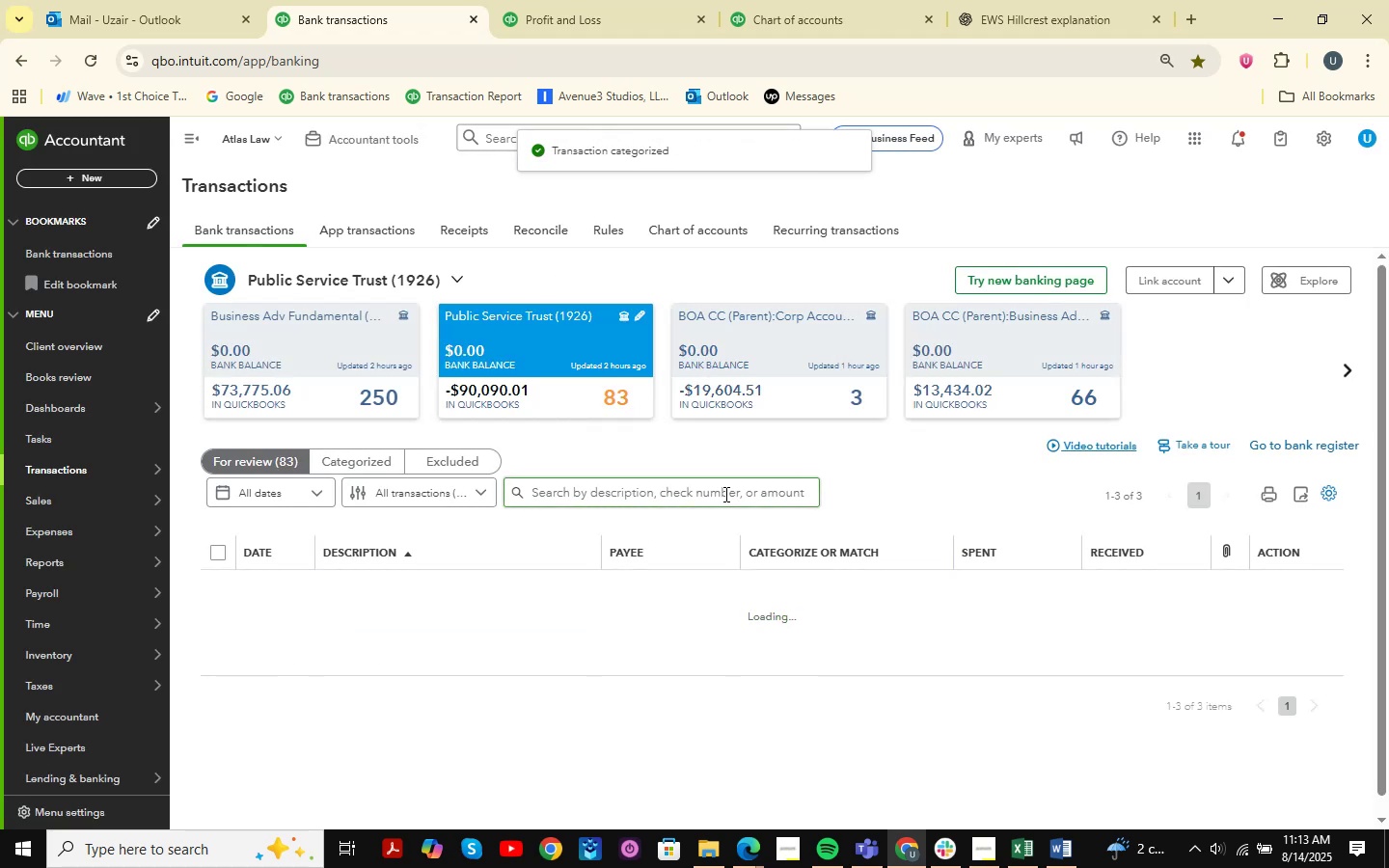 
scroll: coordinate [671, 371], scroll_direction: down, amount: 6.0
 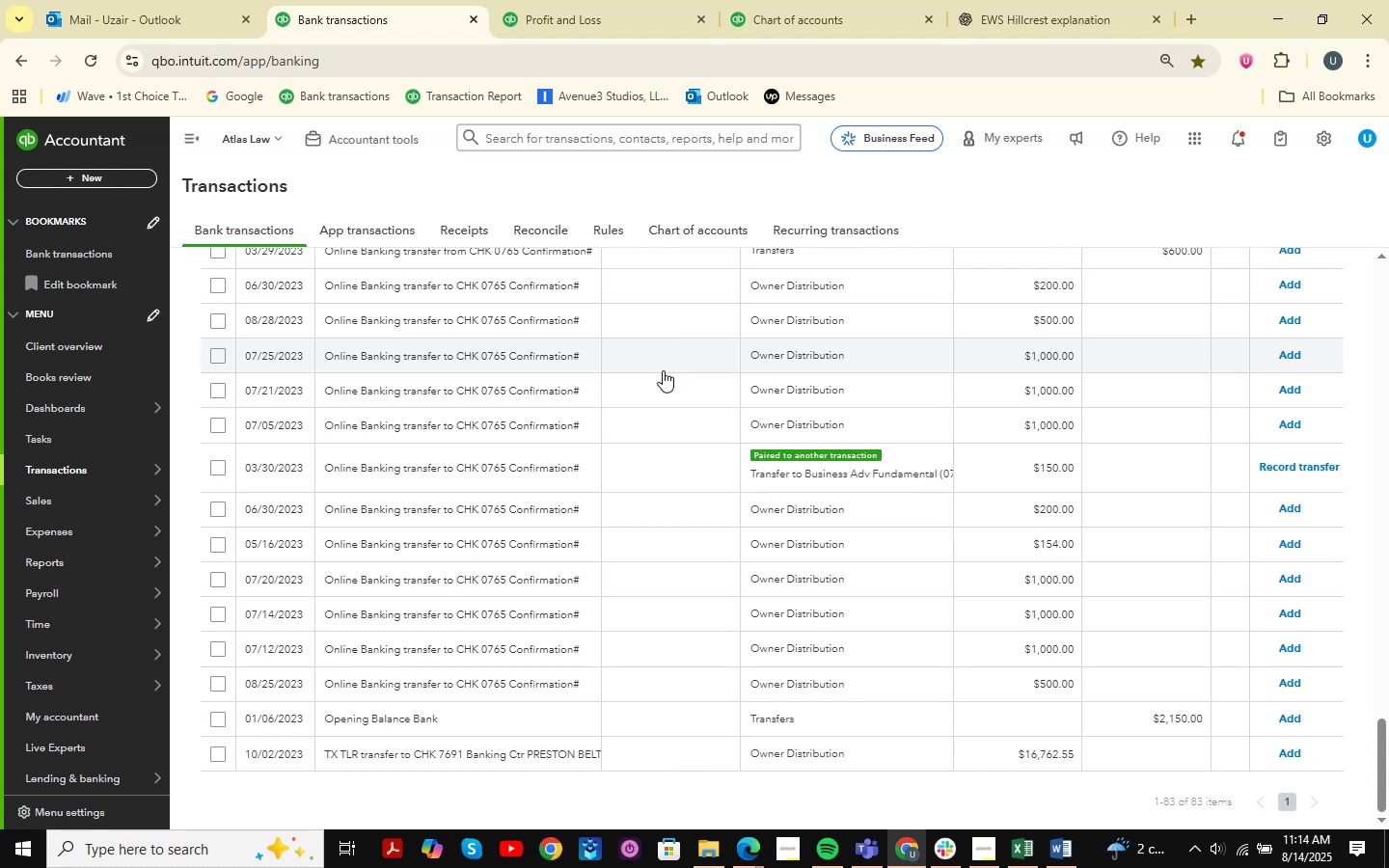 
wait(15.9)
 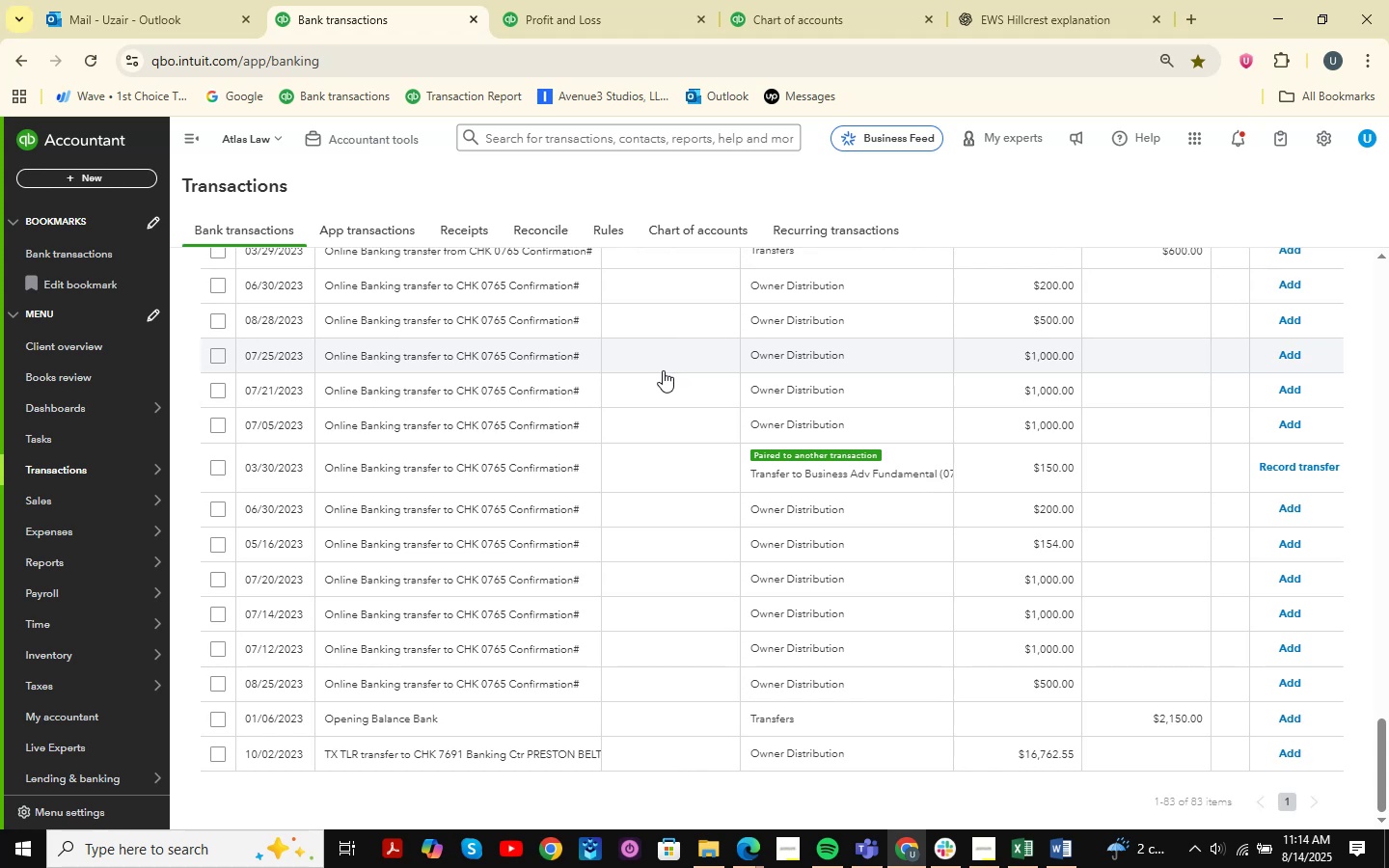 
scroll: coordinate [611, 467], scroll_direction: up, amount: 30.0
 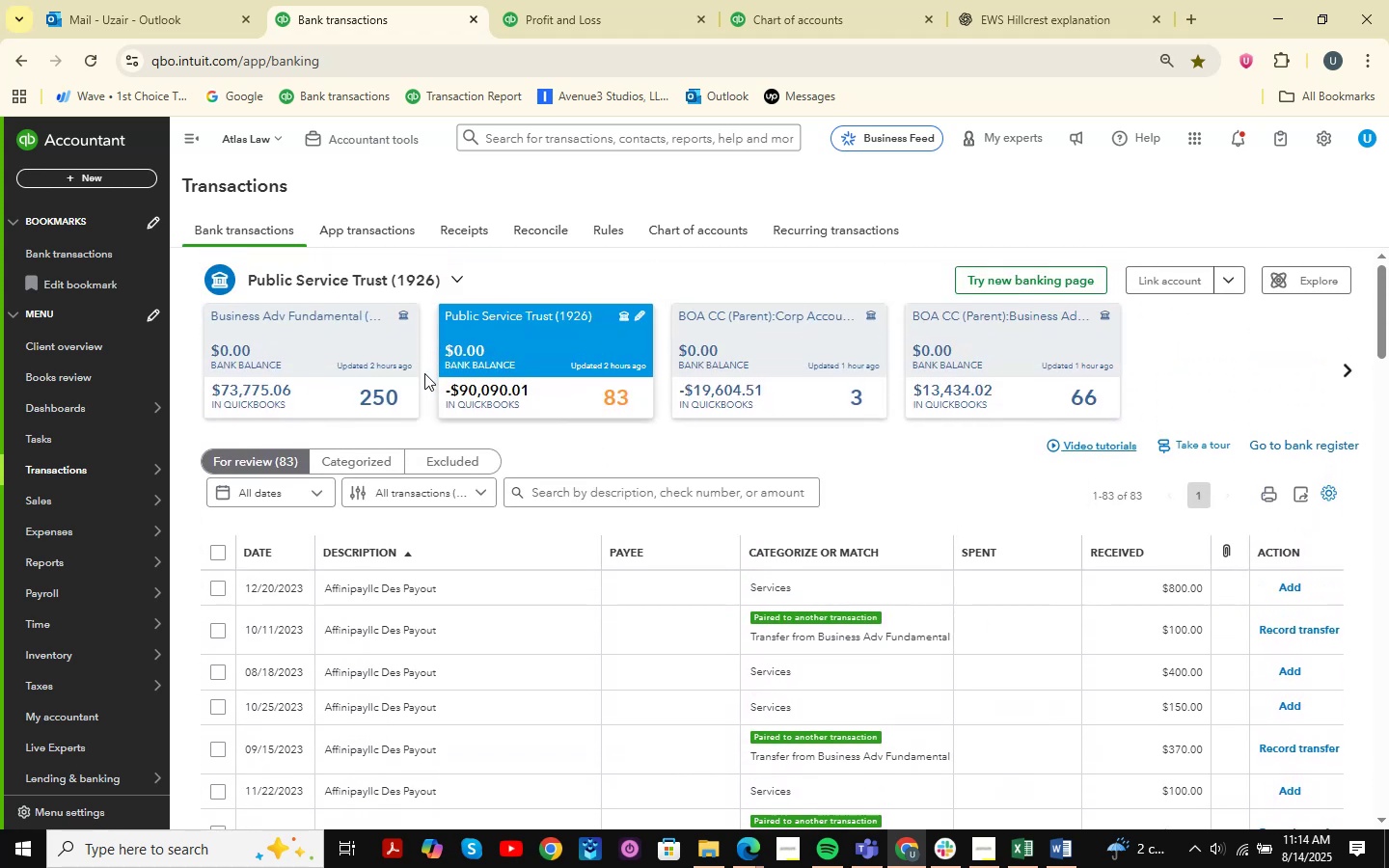 
left_click([404, 373])
 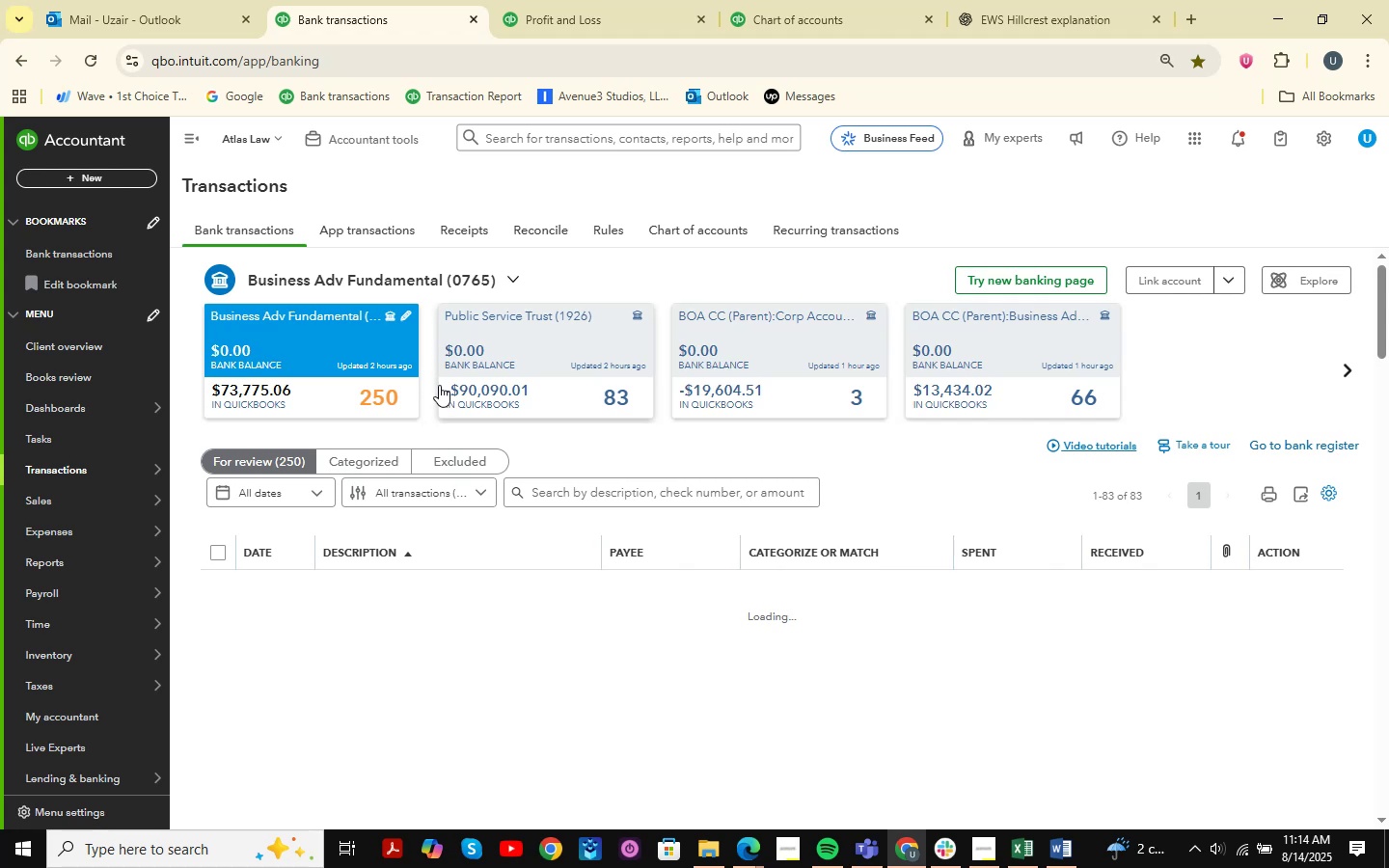 
scroll: coordinate [706, 305], scroll_direction: down, amount: 10.0
 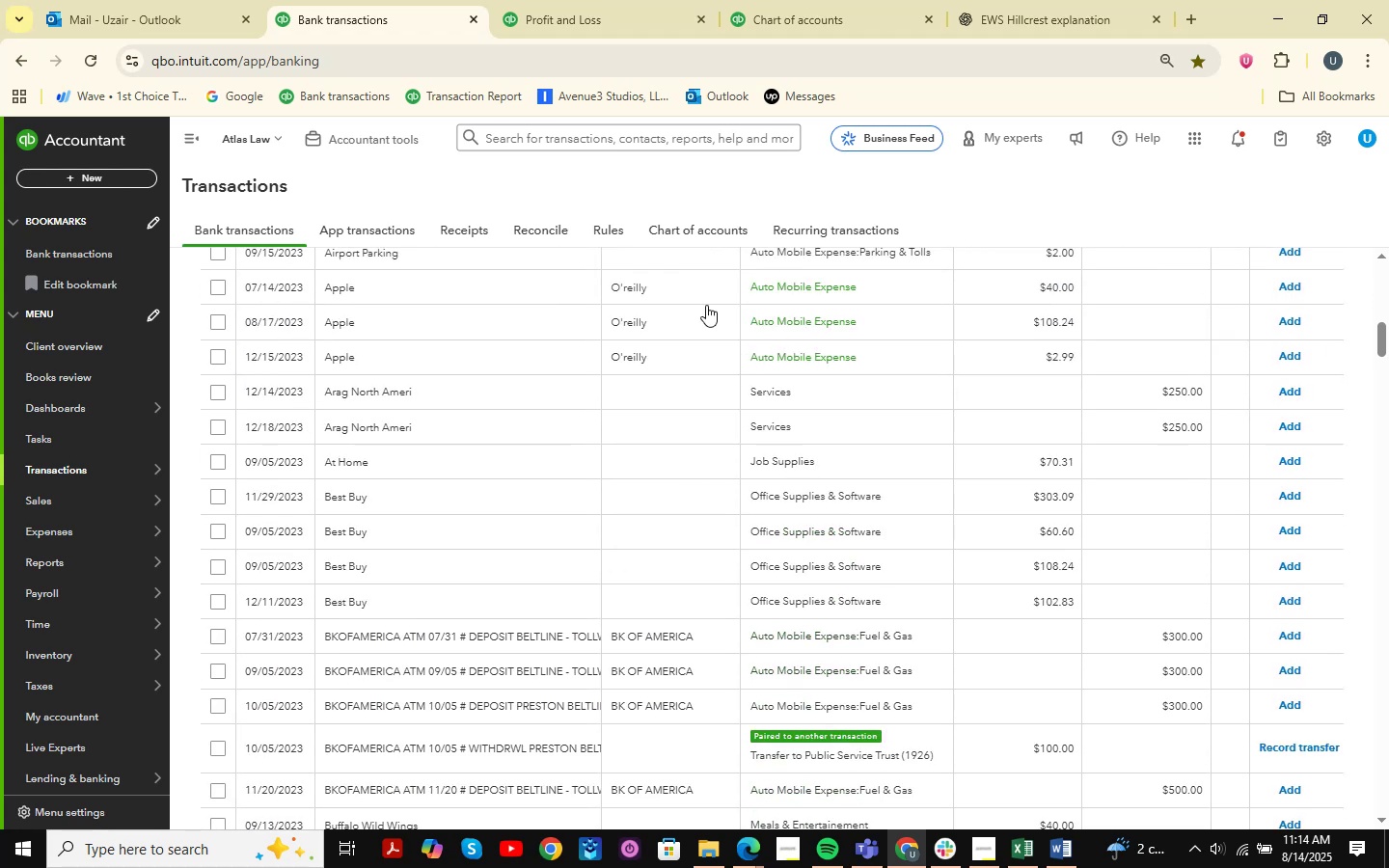 
scroll: coordinate [706, 305], scroll_direction: up, amount: 10.0
 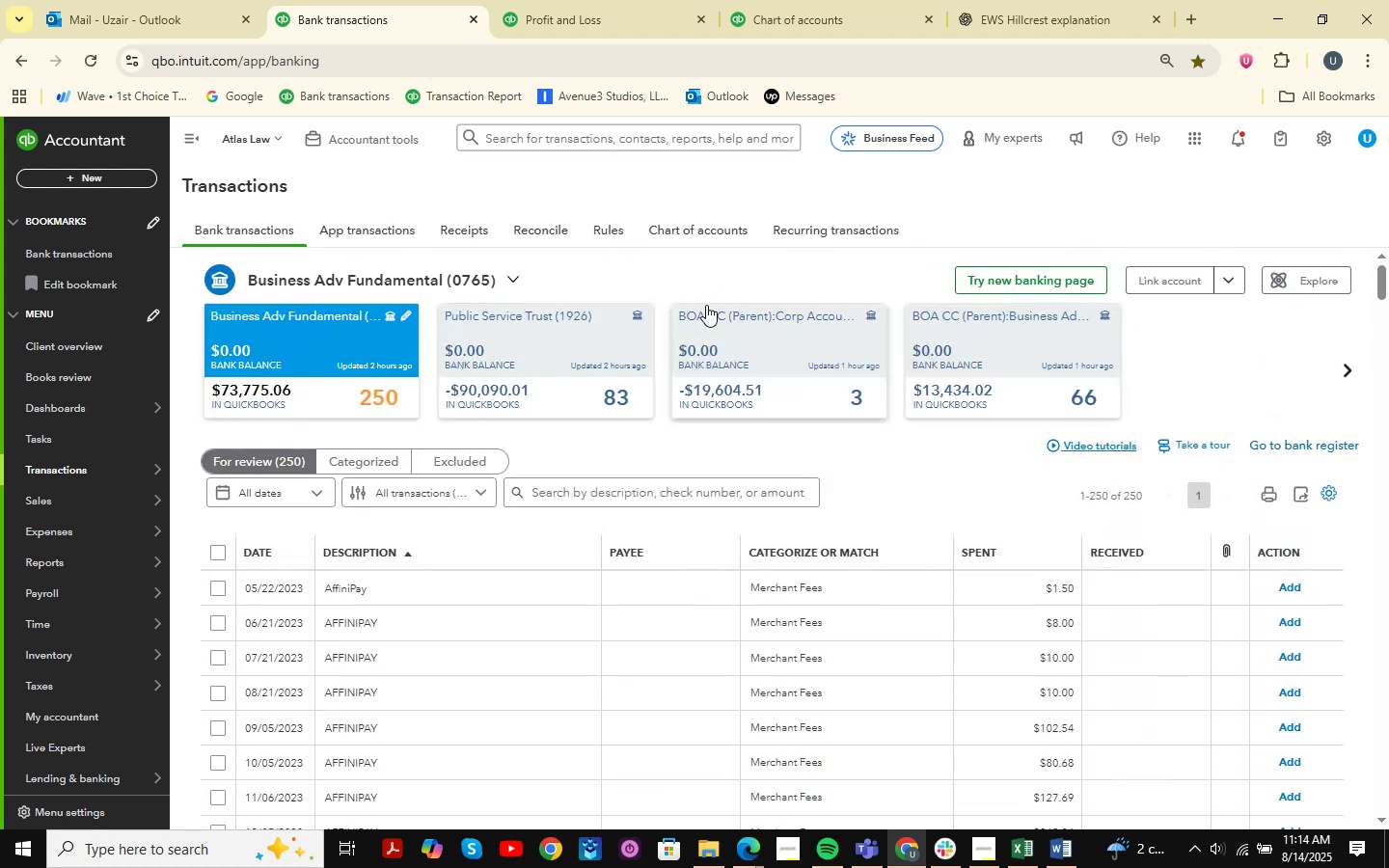 
scroll: coordinate [706, 305], scroll_direction: down, amount: 51.0
 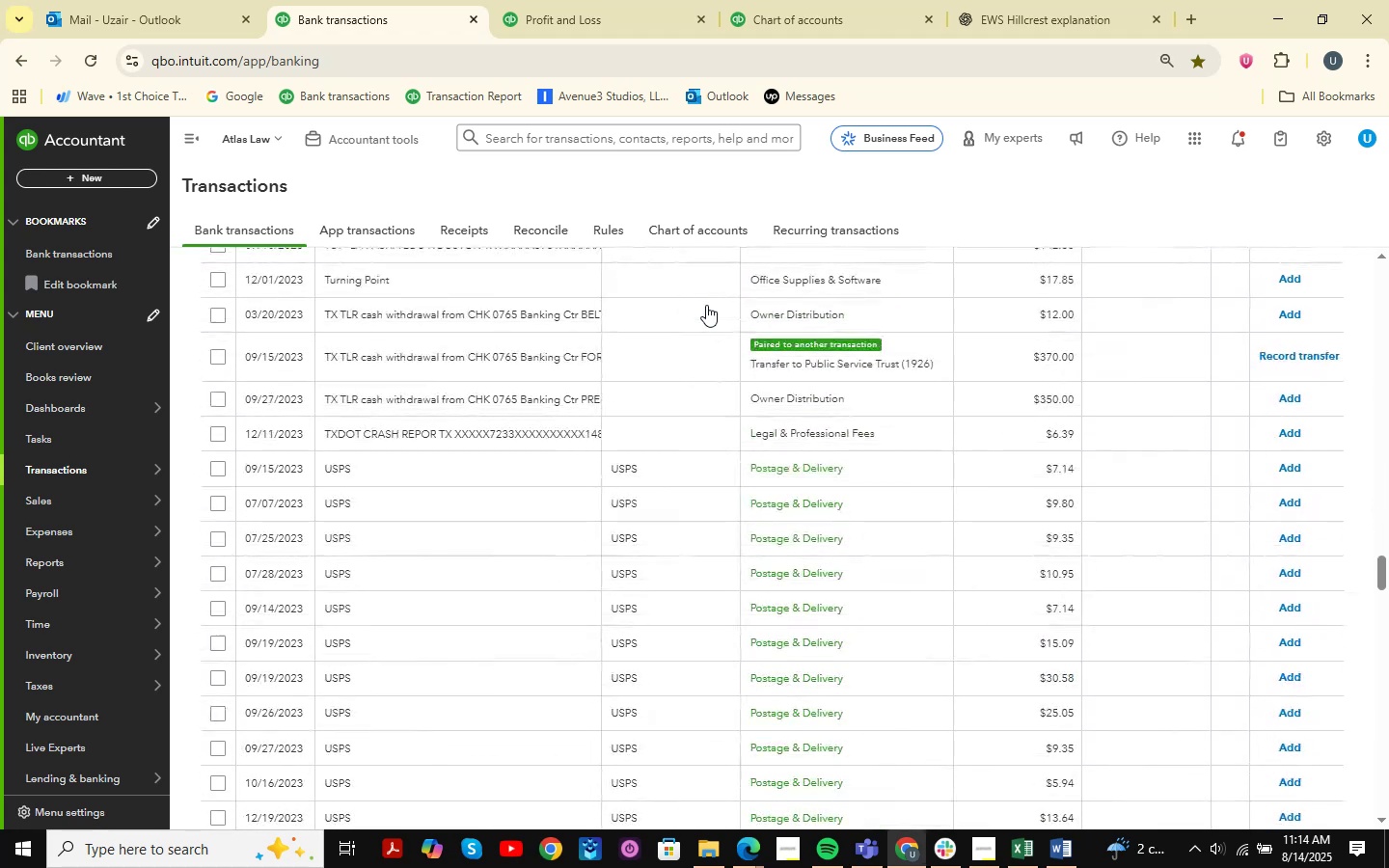 
scroll: coordinate [706, 305], scroll_direction: up, amount: 4.0
 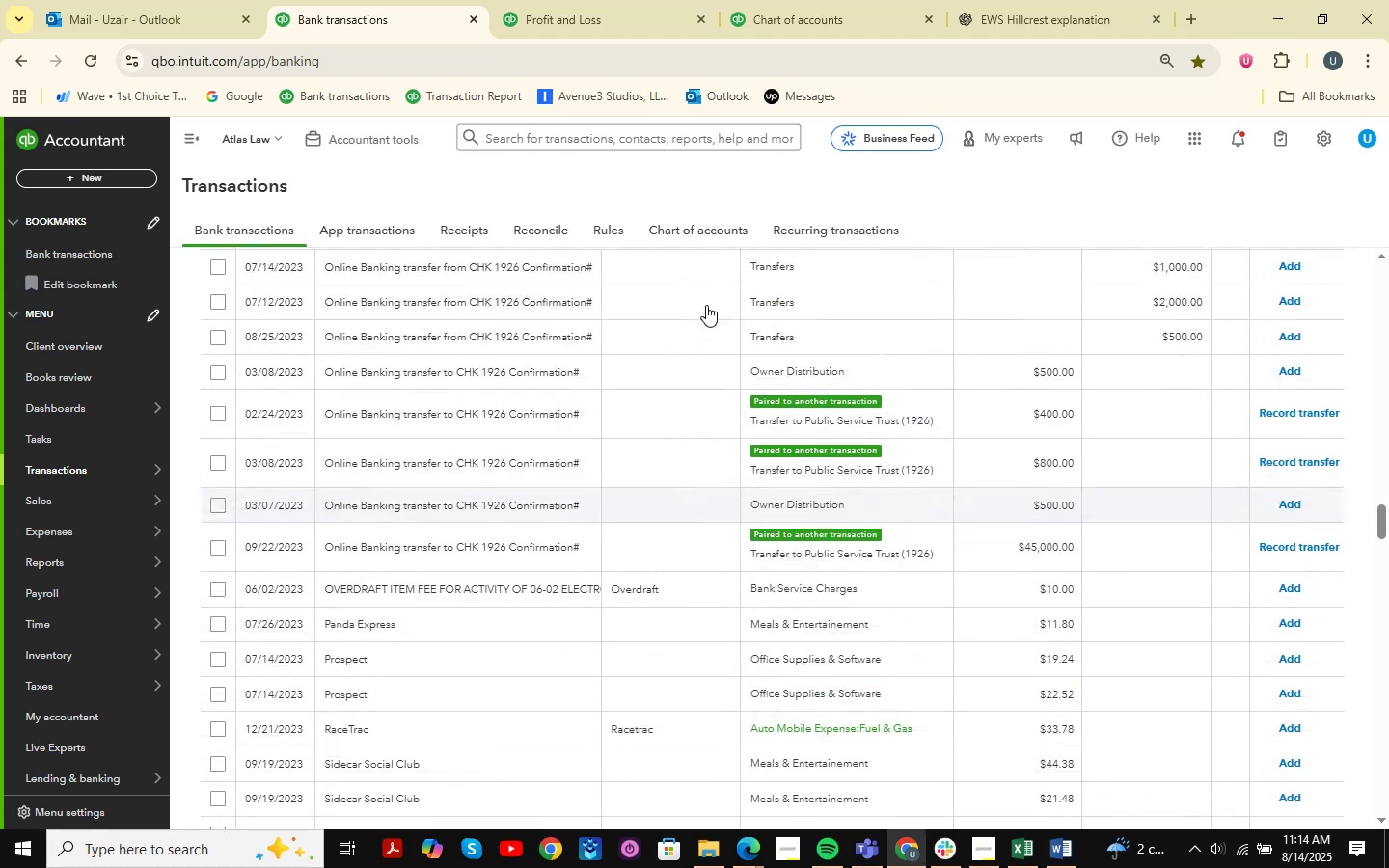 
scroll: coordinate [706, 305], scroll_direction: down, amount: 3.0
 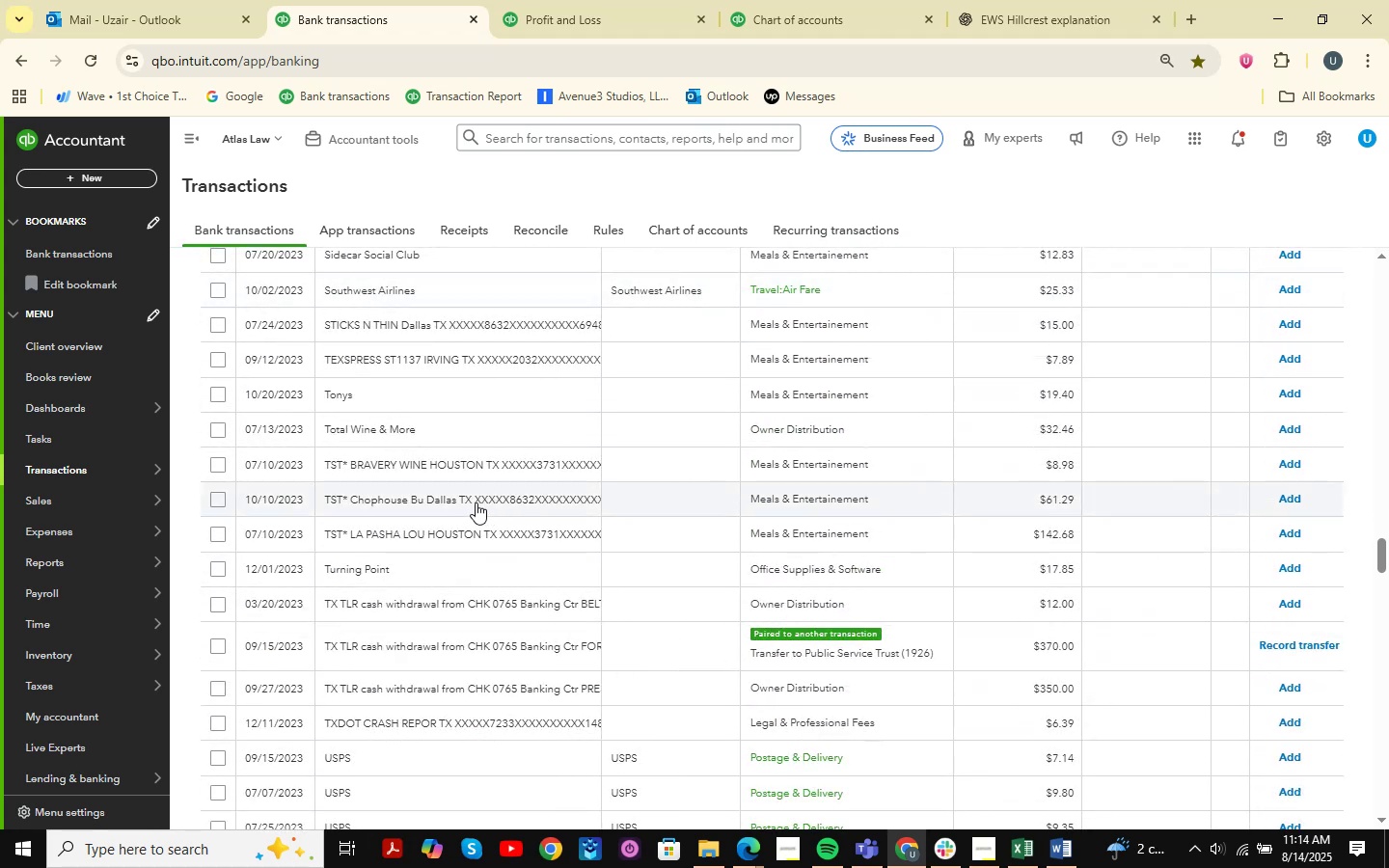 
left_click([210, 465])
 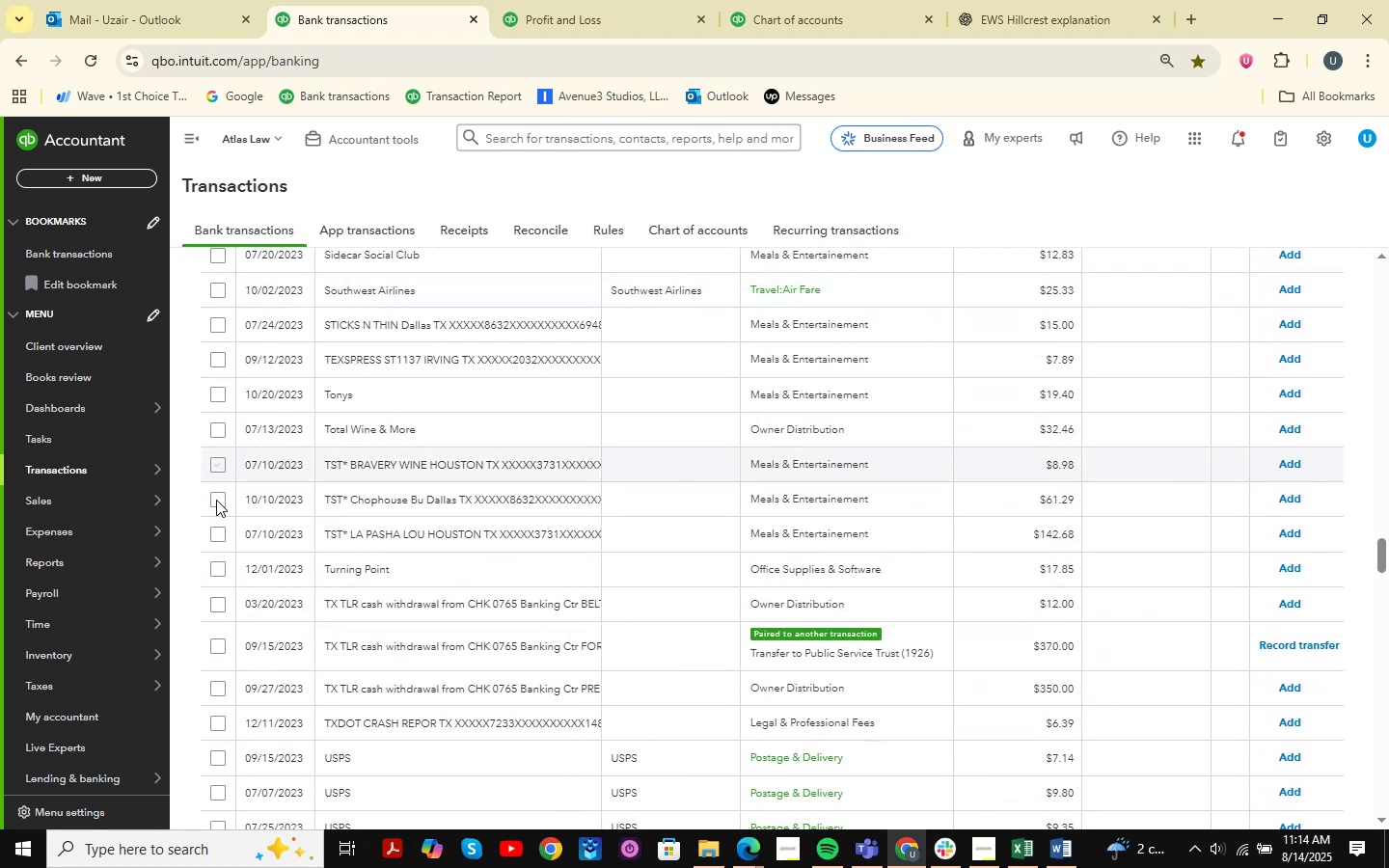 
left_click([216, 502])
 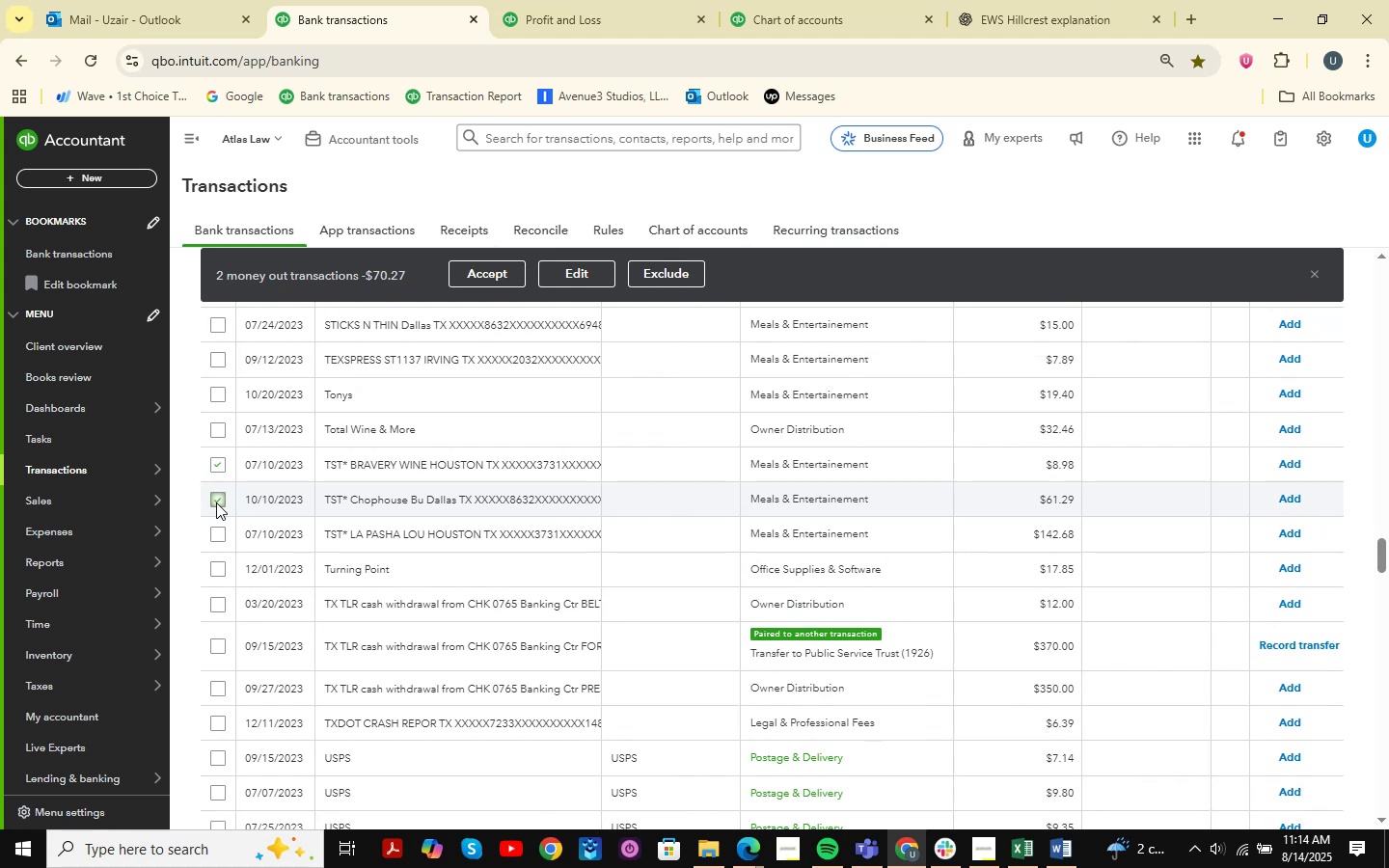 
left_click([502, 273])
 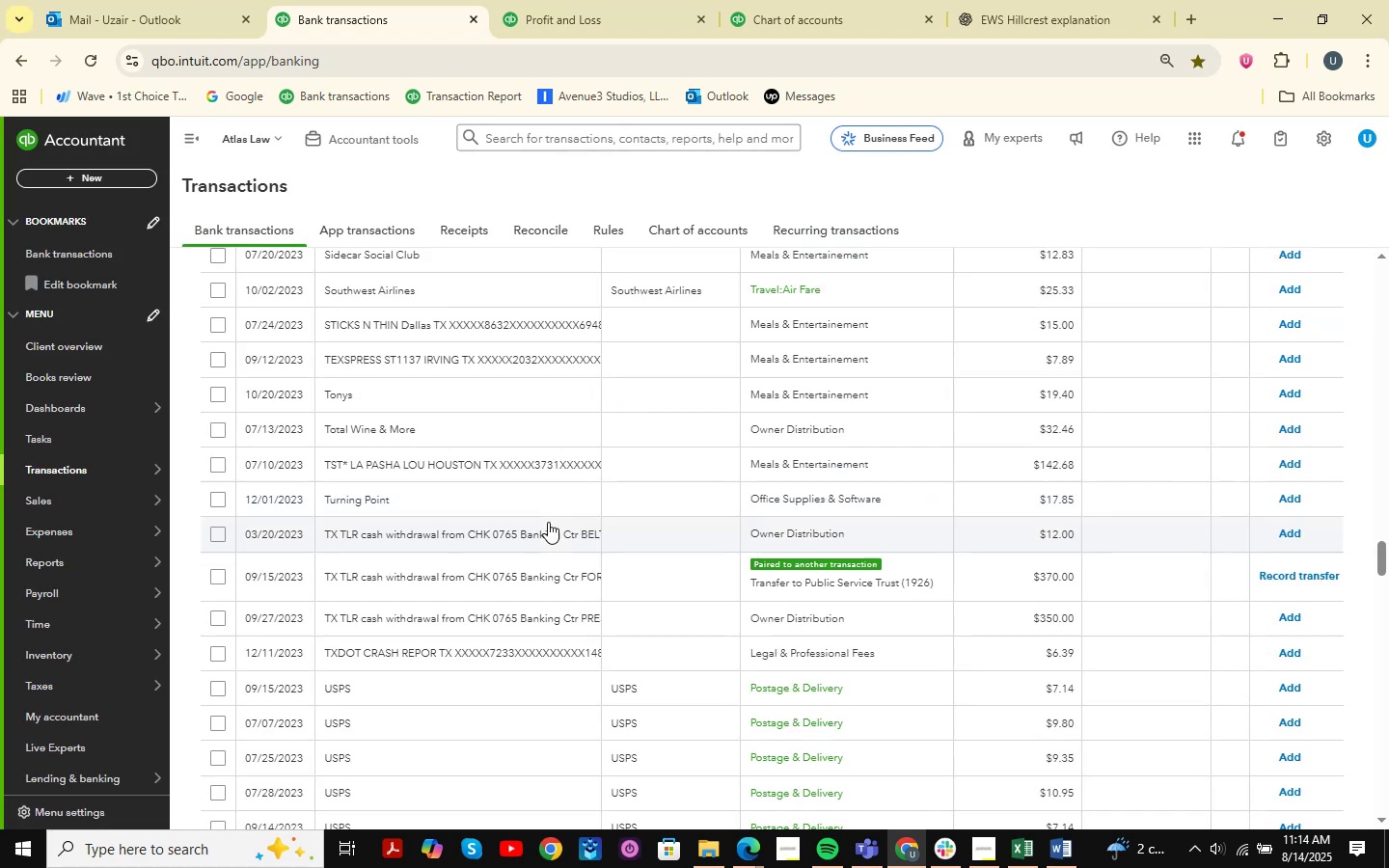 
scroll: coordinate [548, 522], scroll_direction: down, amount: 3.0
 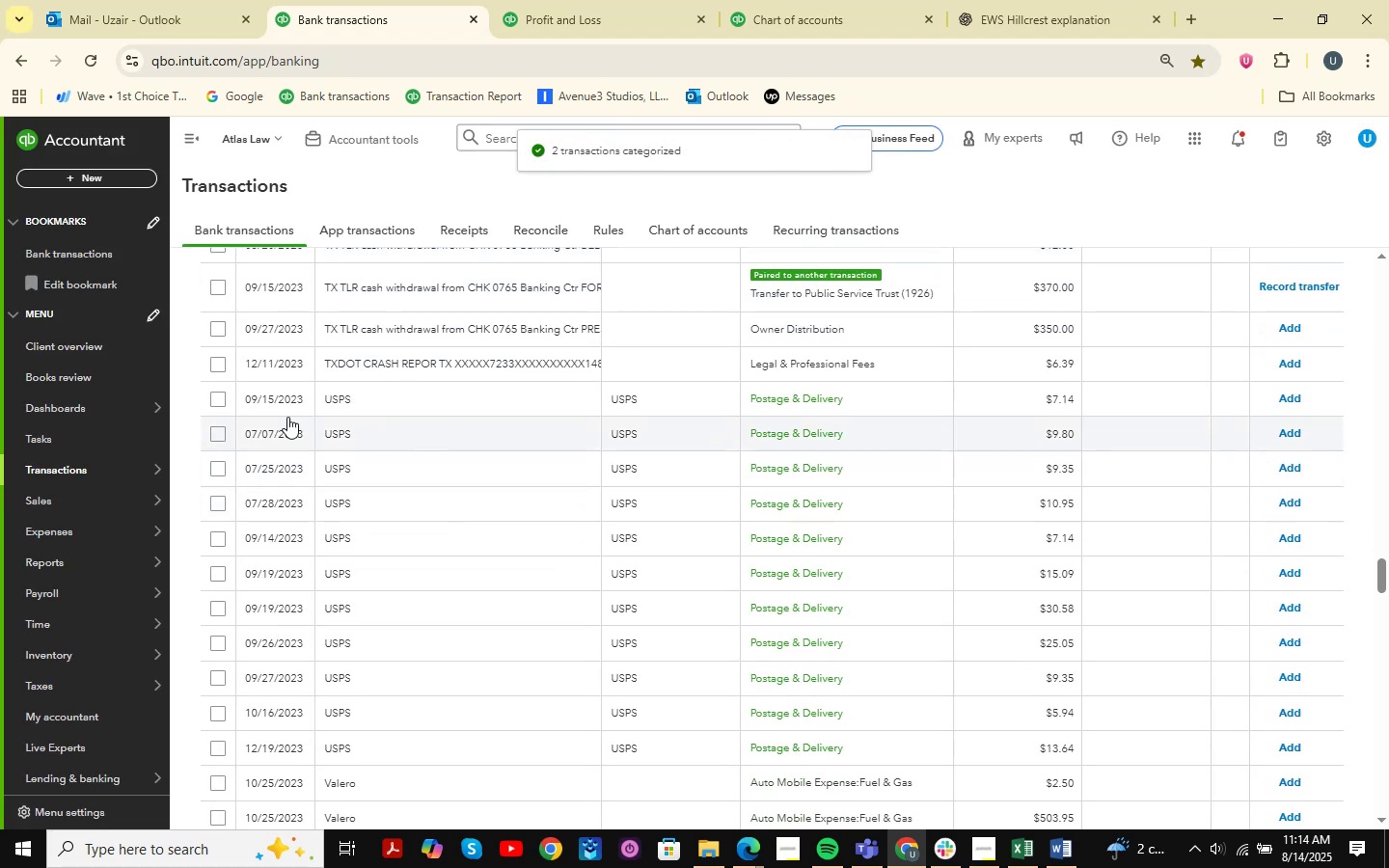 
left_click([210, 395])
 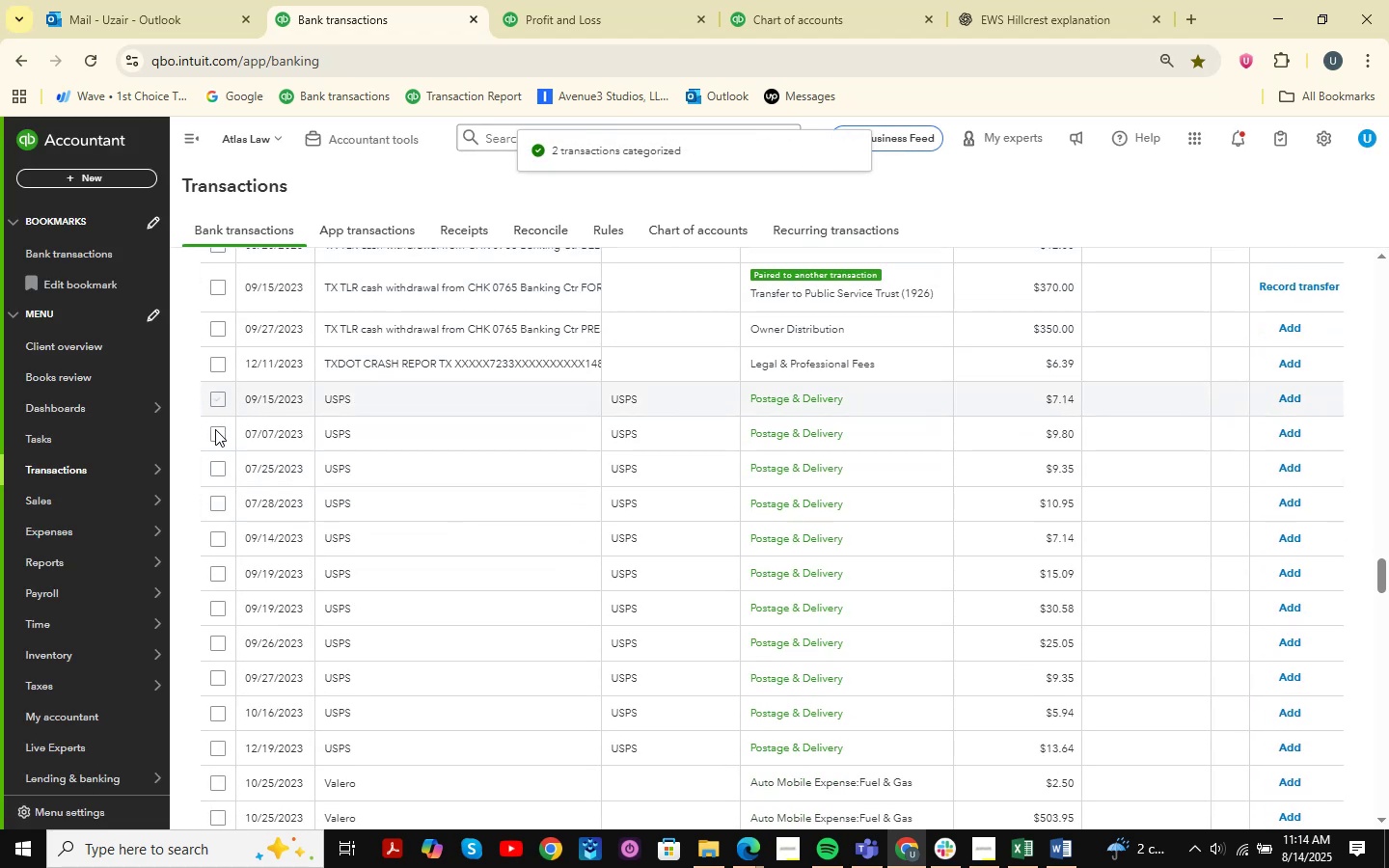 
left_click([215, 429])
 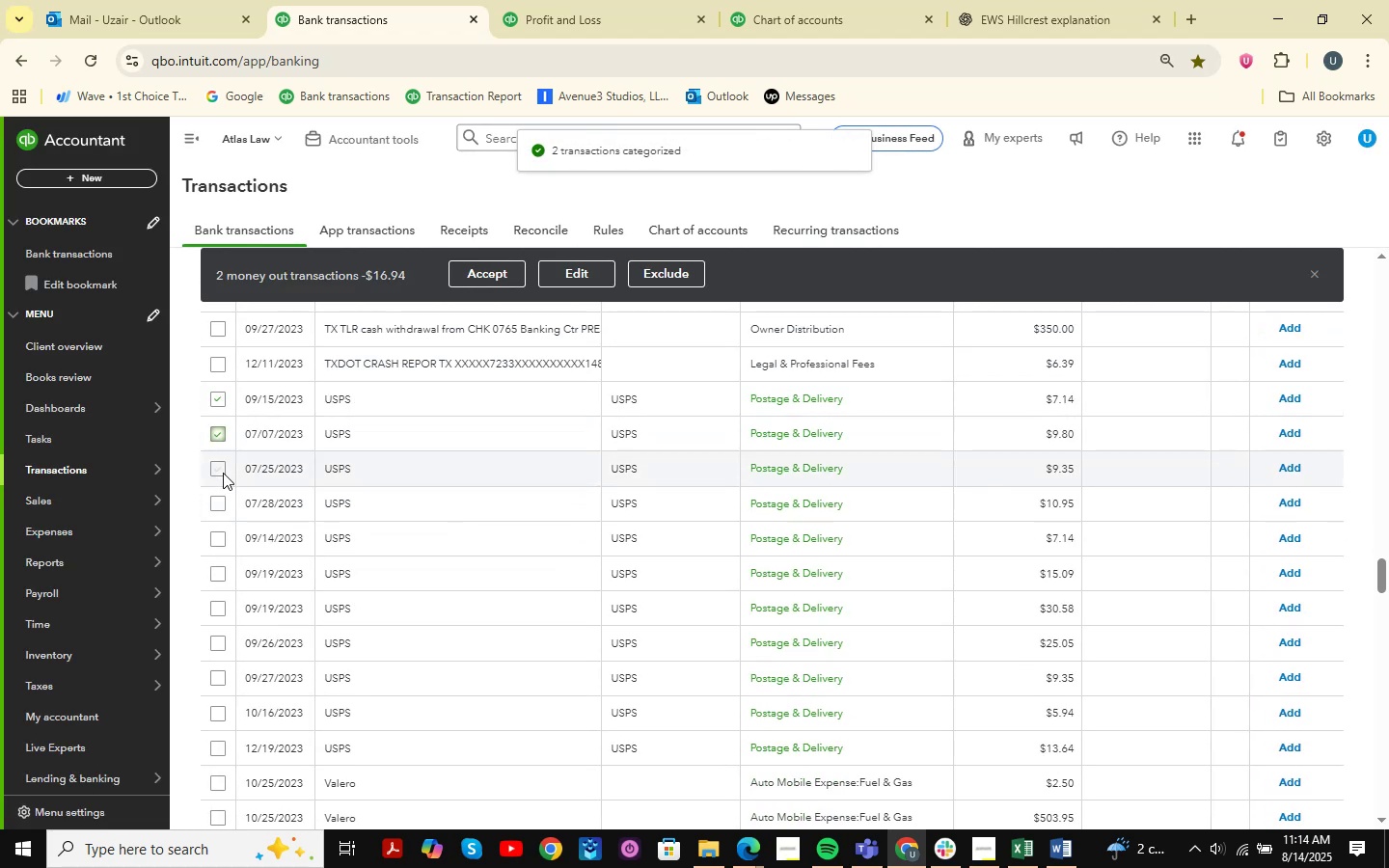 
left_click([223, 473])
 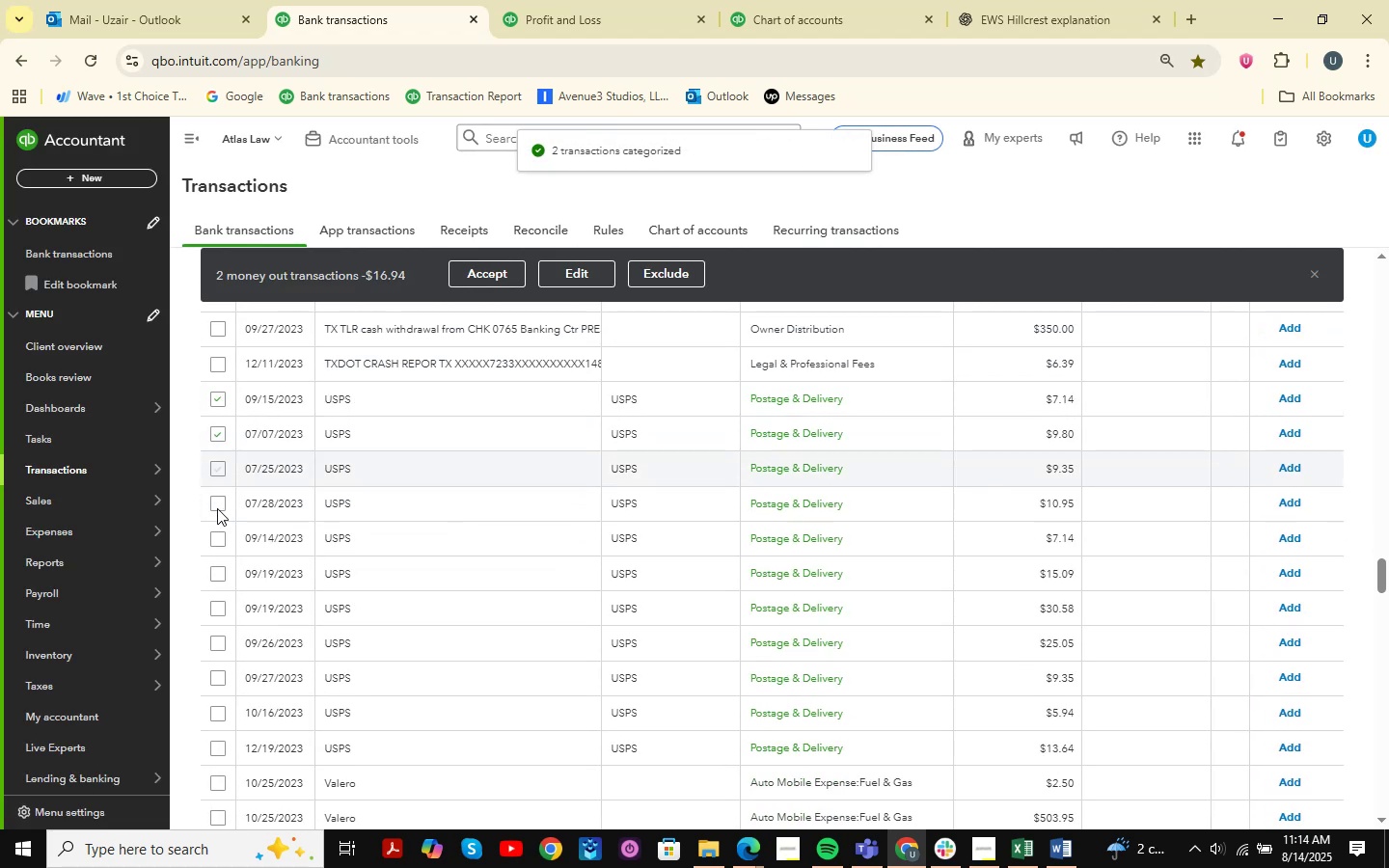 
left_click([217, 508])
 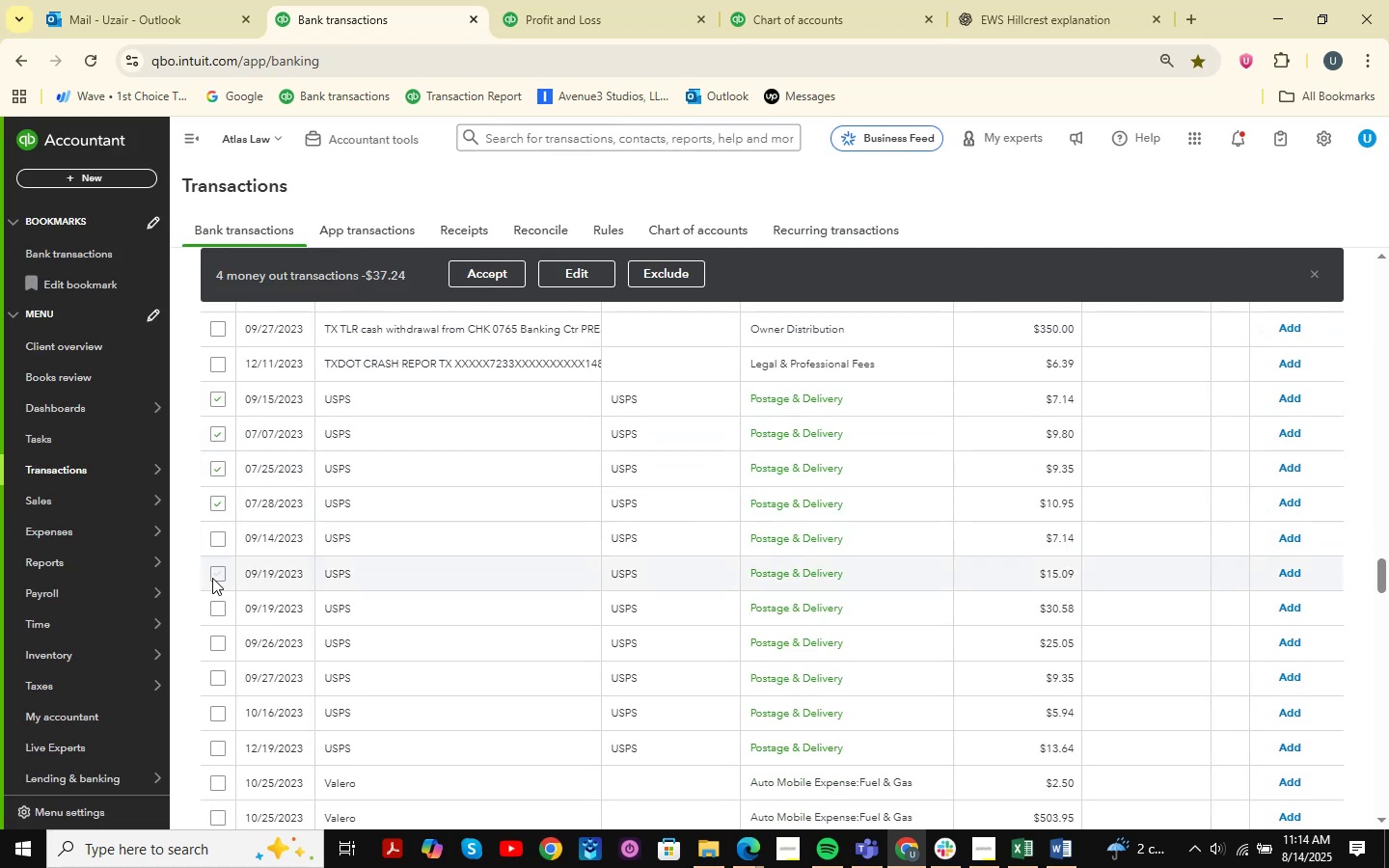 
double_click([213, 528])
 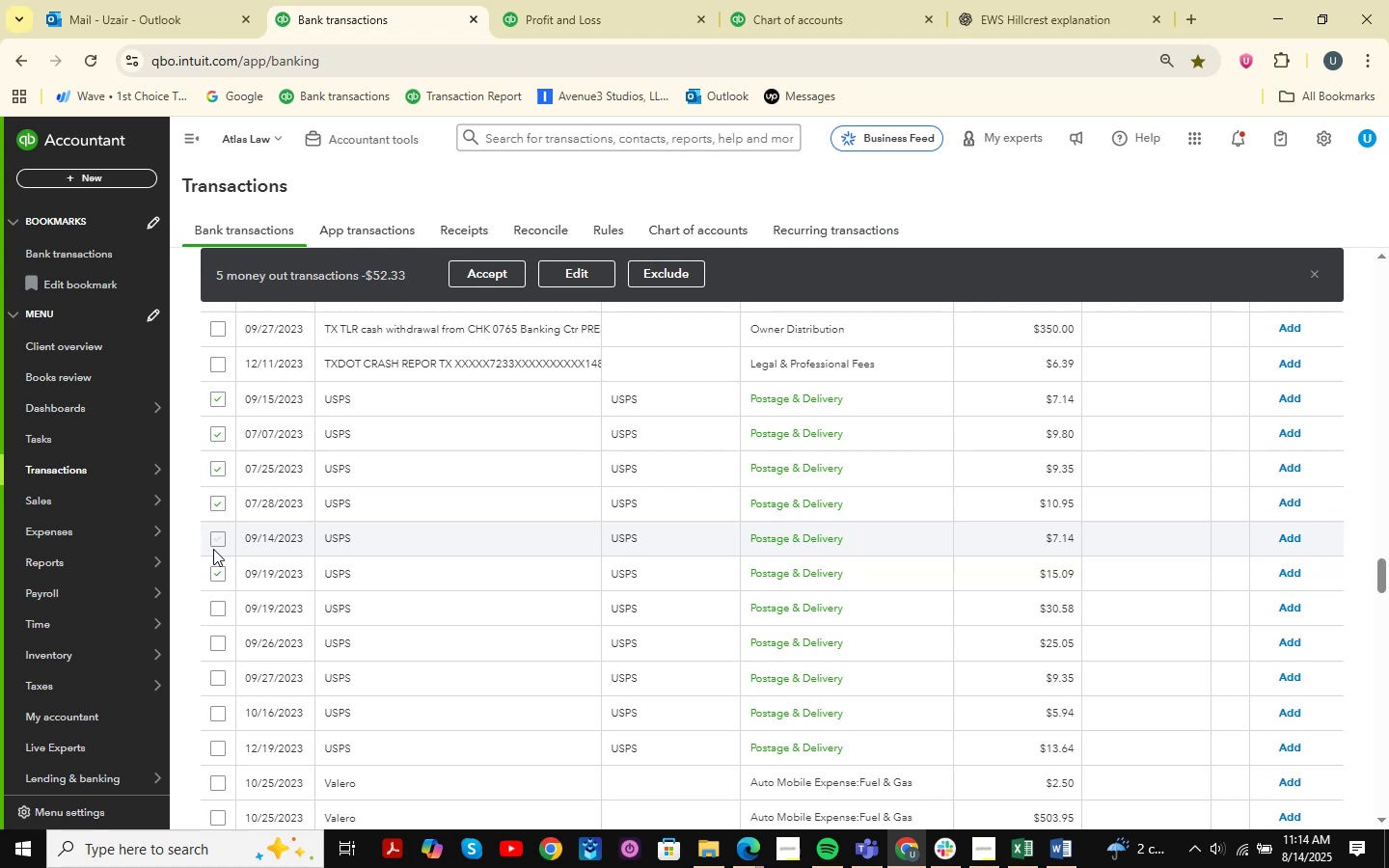 
triple_click([213, 549])
 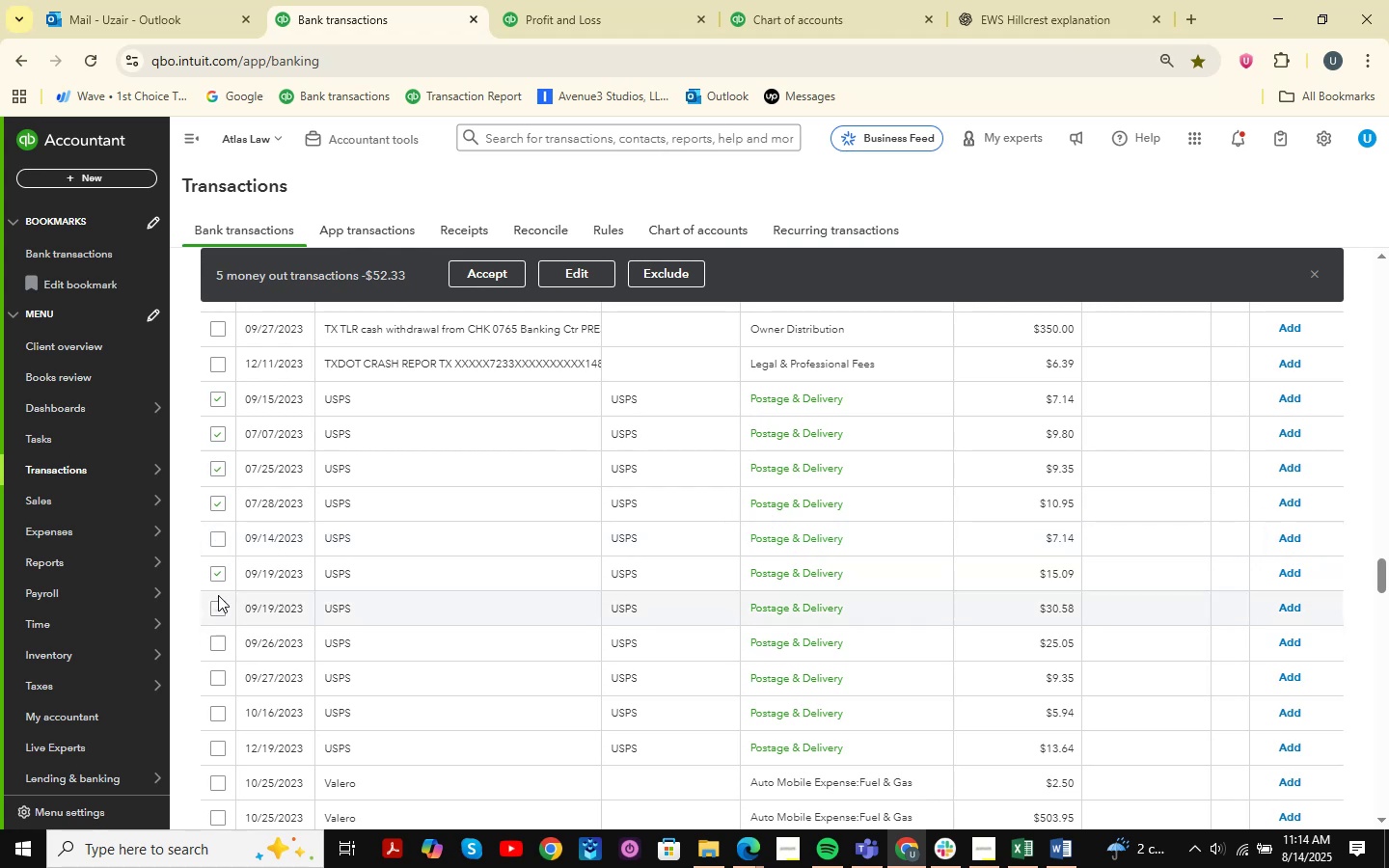 
left_click([217, 539])
 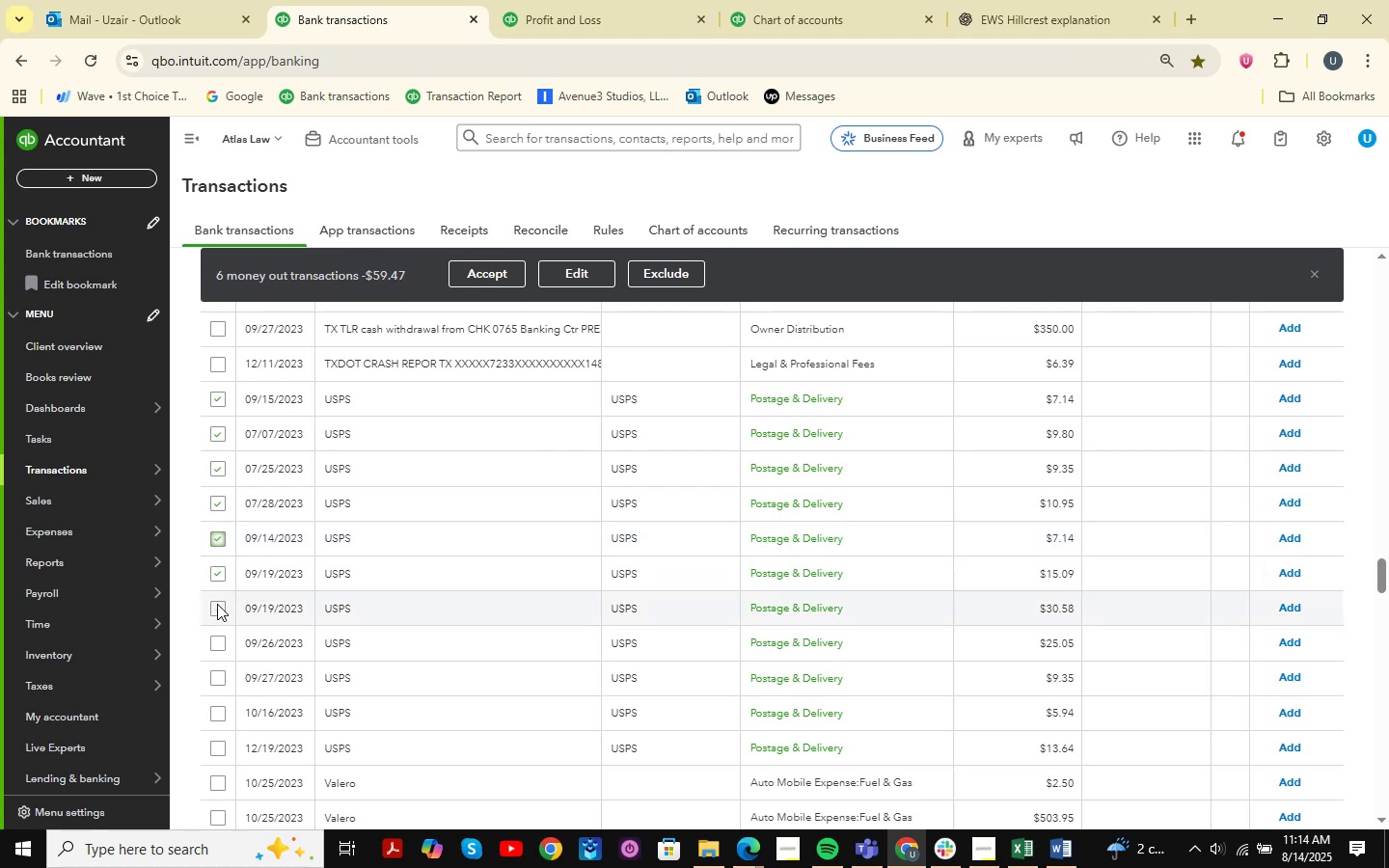 
left_click([217, 604])
 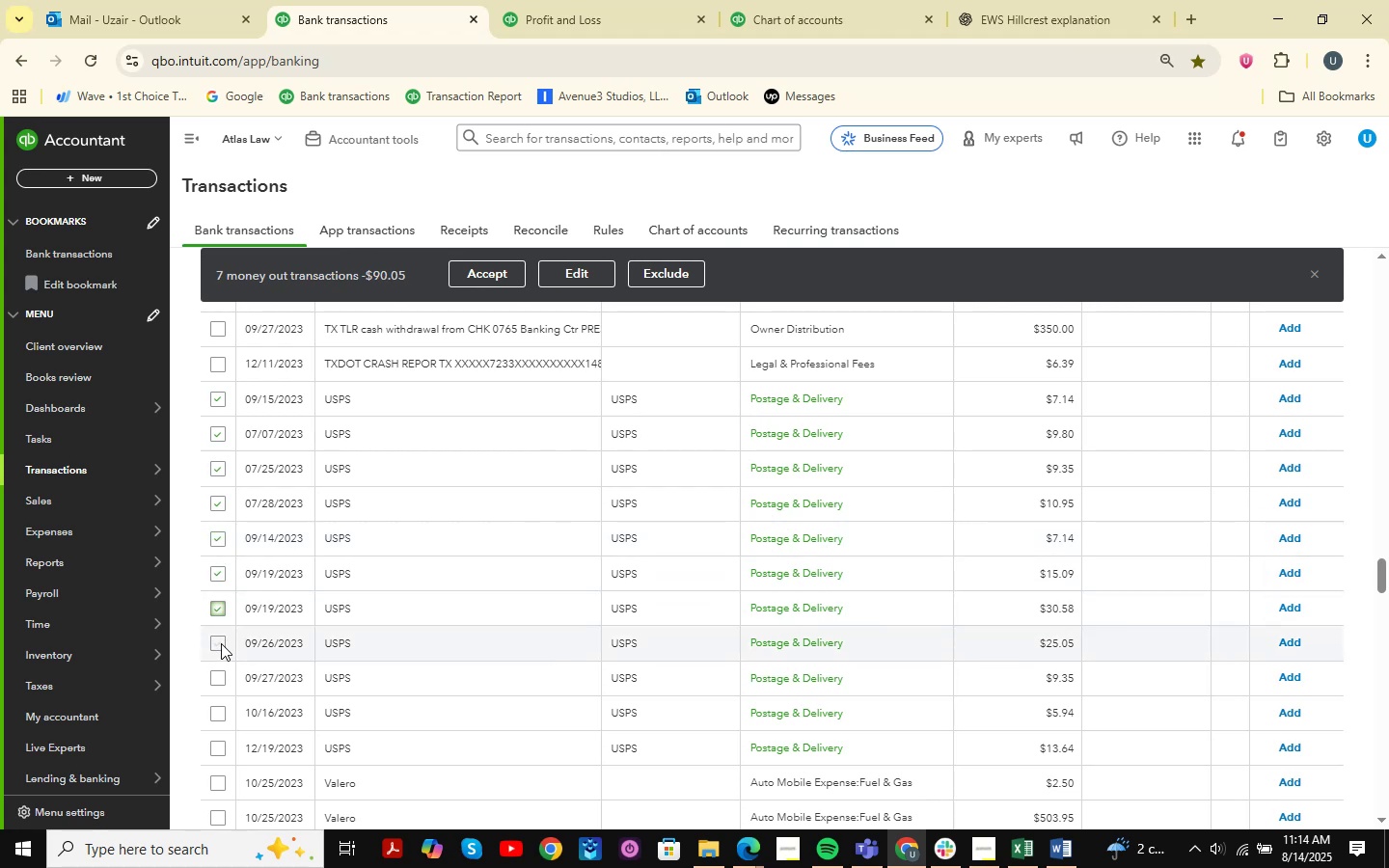 
left_click([221, 645])
 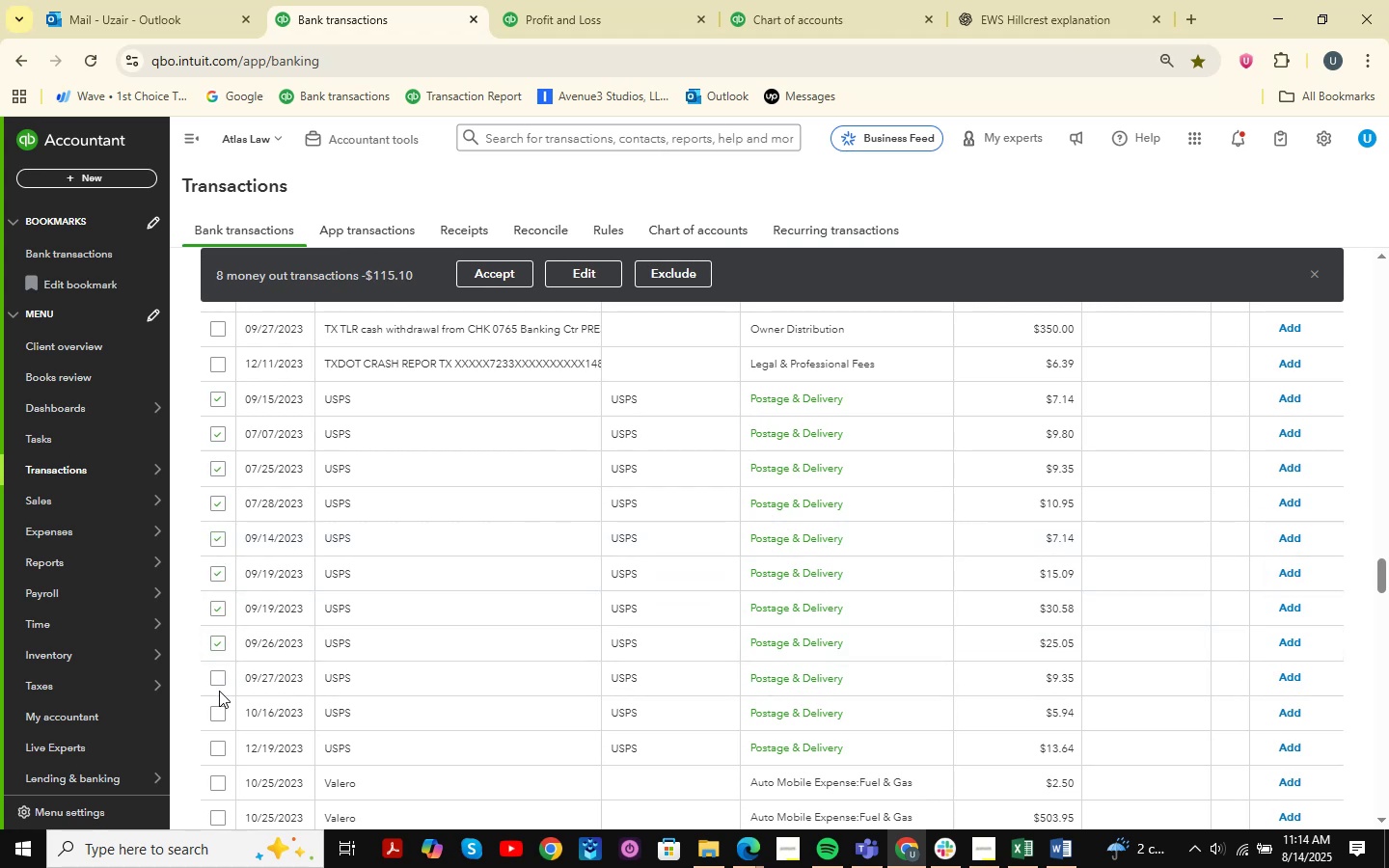 
double_click([220, 685])
 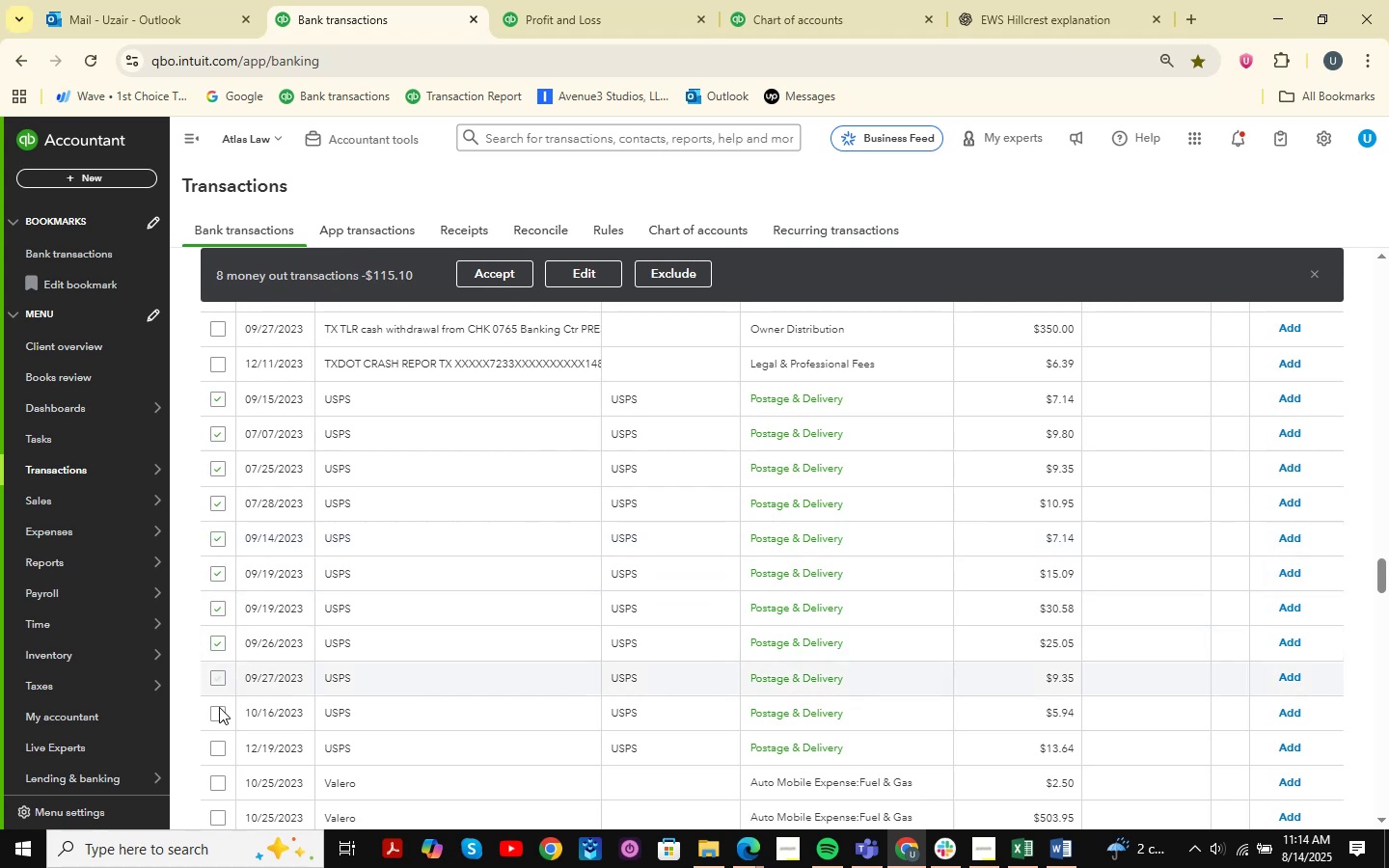 
left_click_drag(start_coordinate=[219, 708], to_coordinate=[219, 713])
 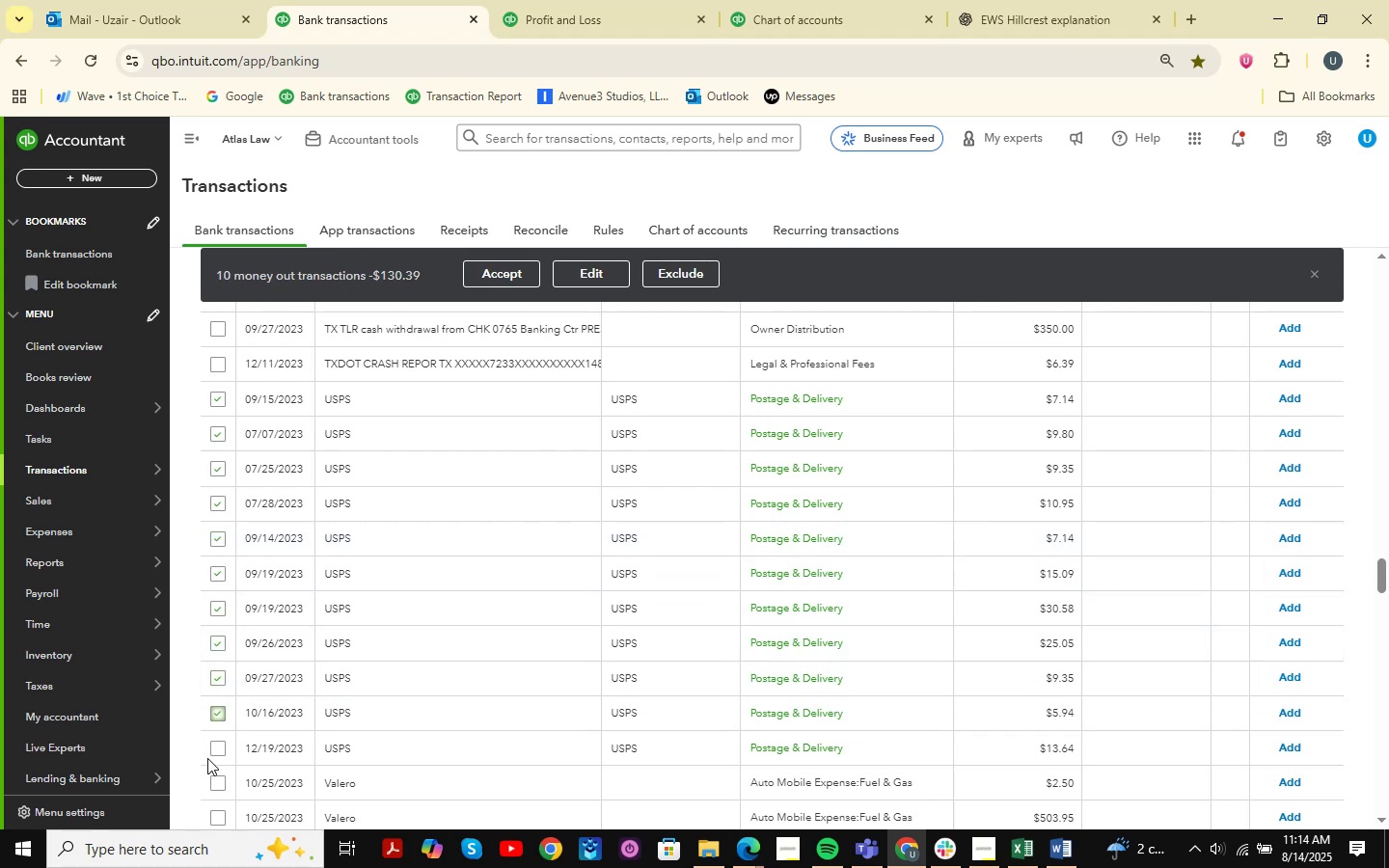 
left_click([215, 754])
 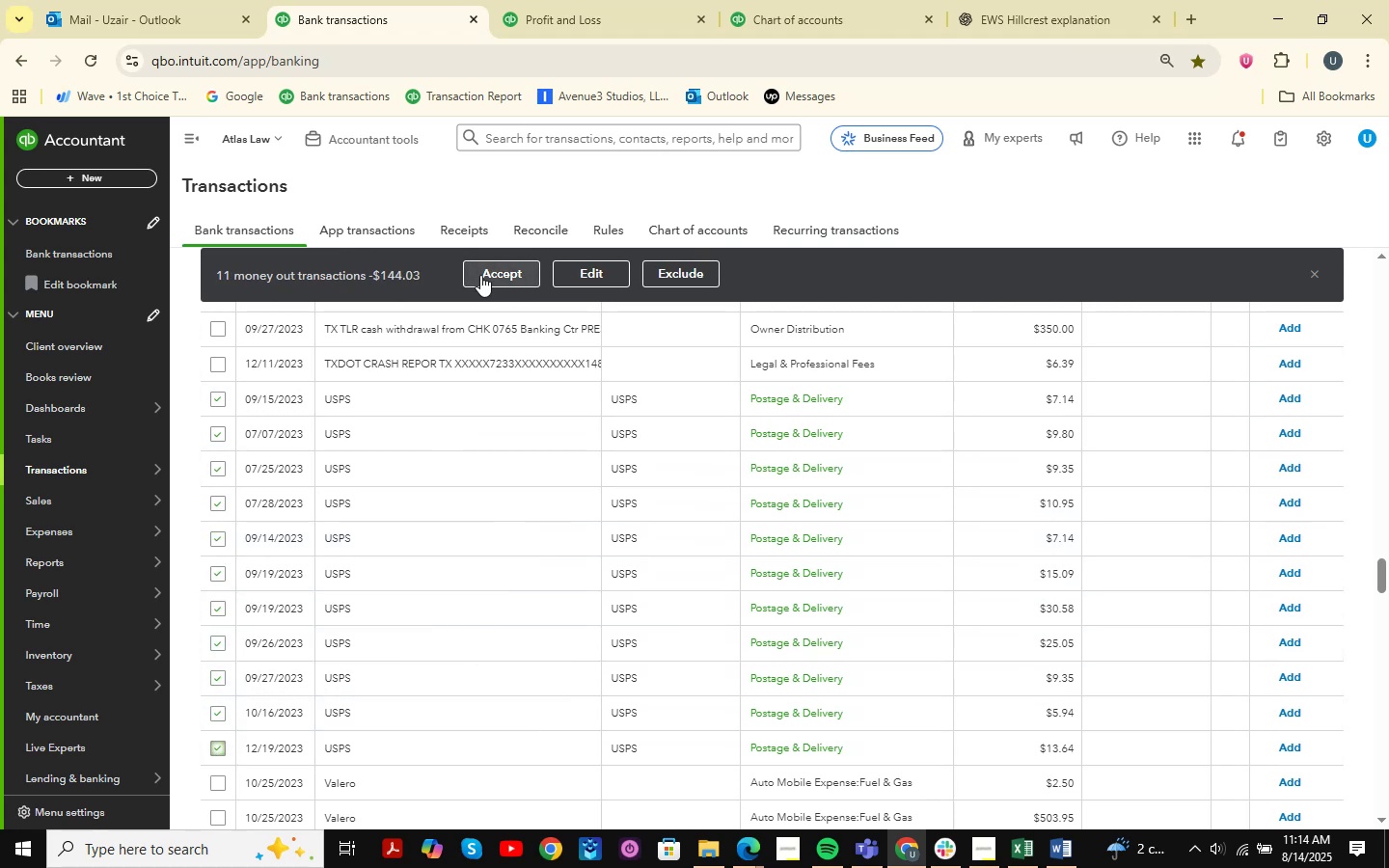 
left_click([480, 275])
 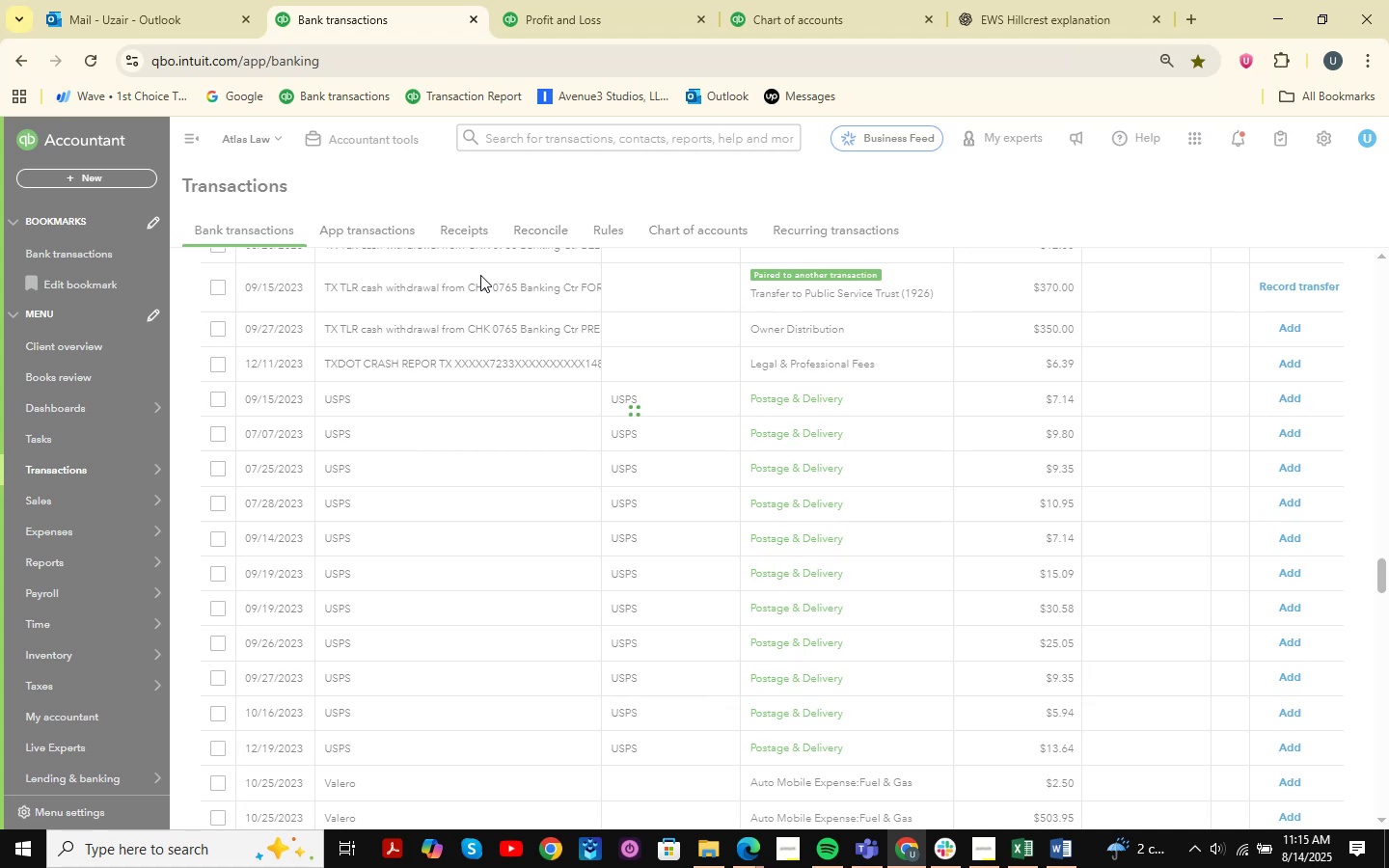 
scroll: coordinate [450, 289], scroll_direction: down, amount: 6.0
 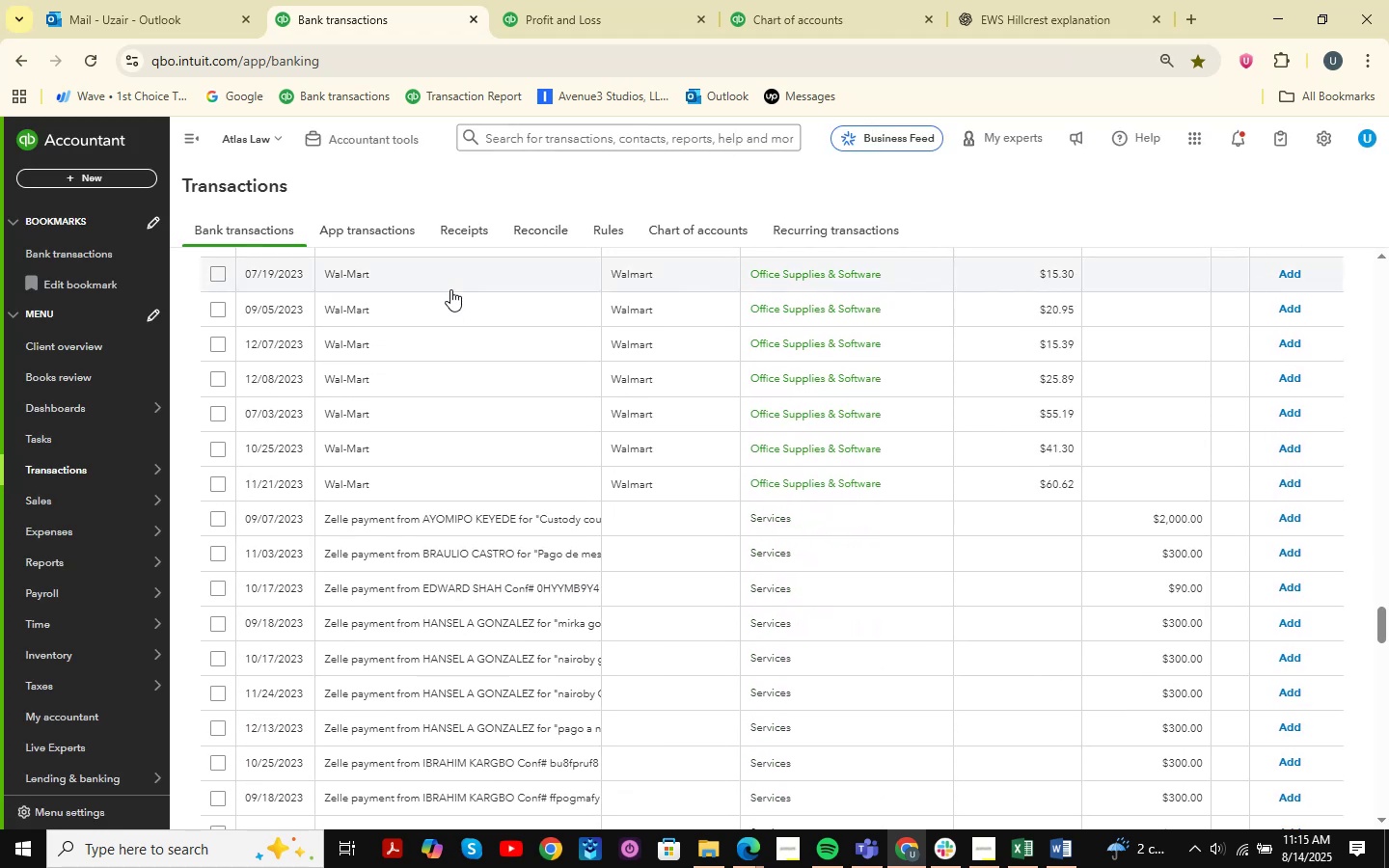 
wait(8.0)
 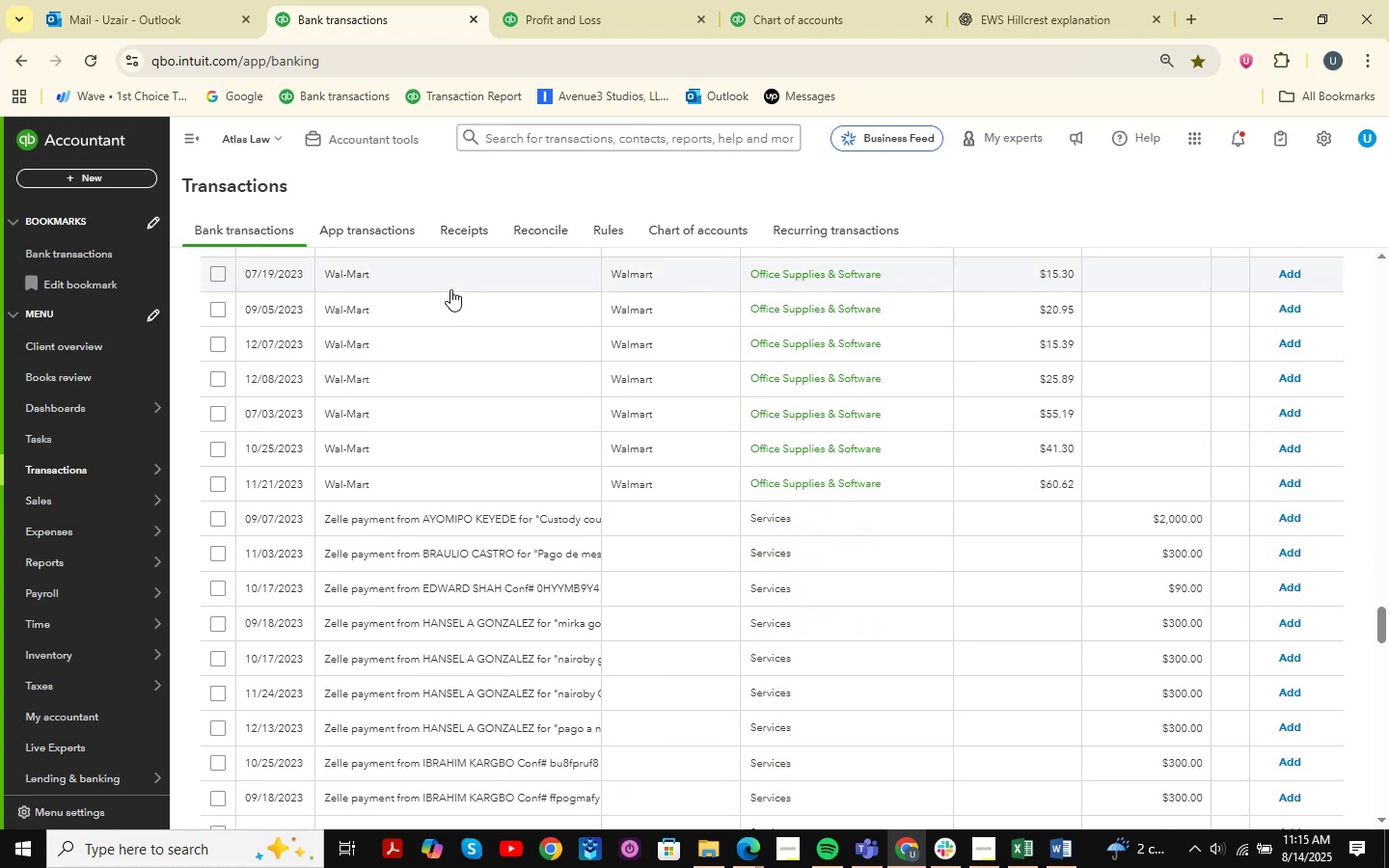 
scroll: coordinate [539, 305], scroll_direction: up, amount: 5.0
 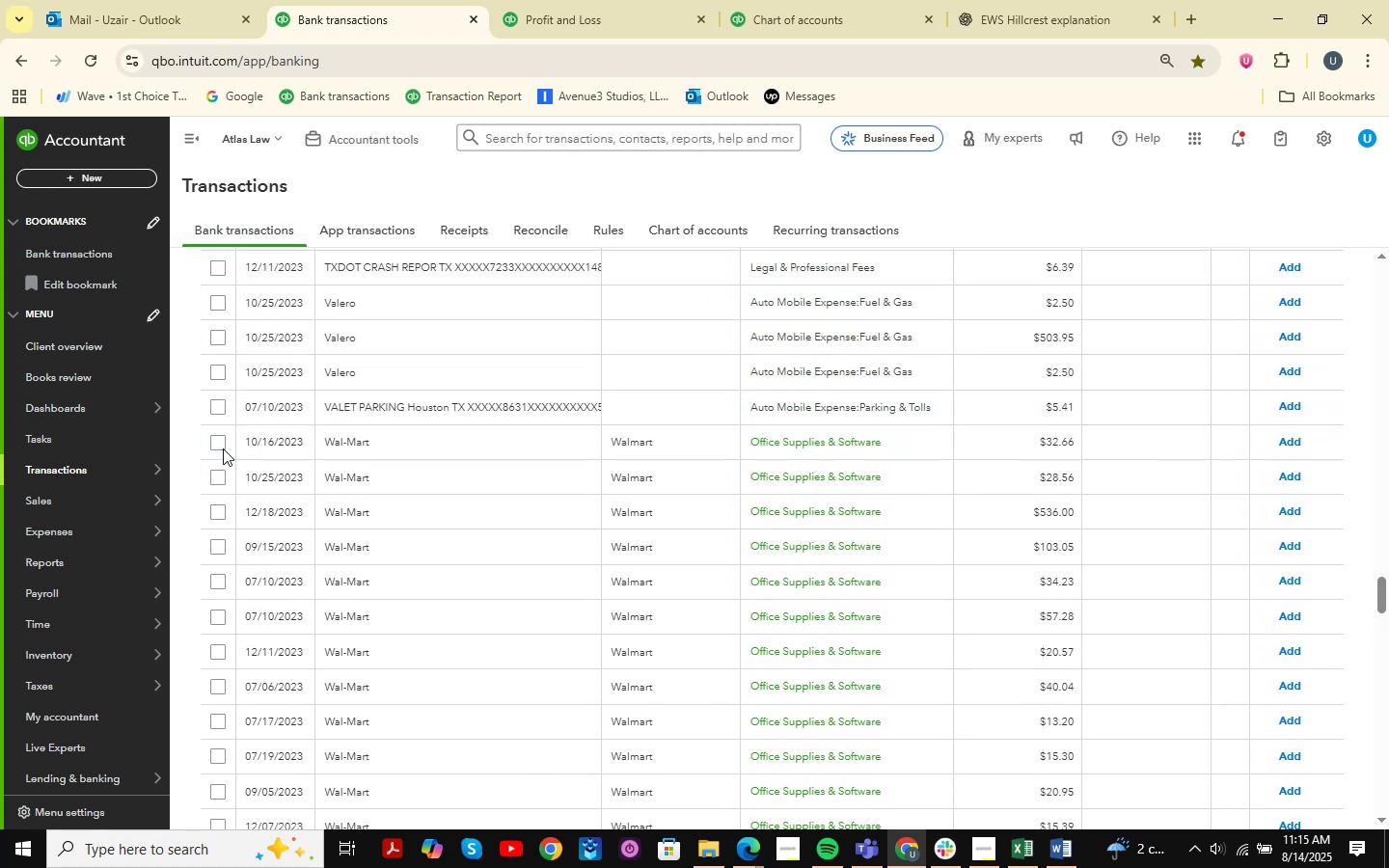 
left_click([215, 448])
 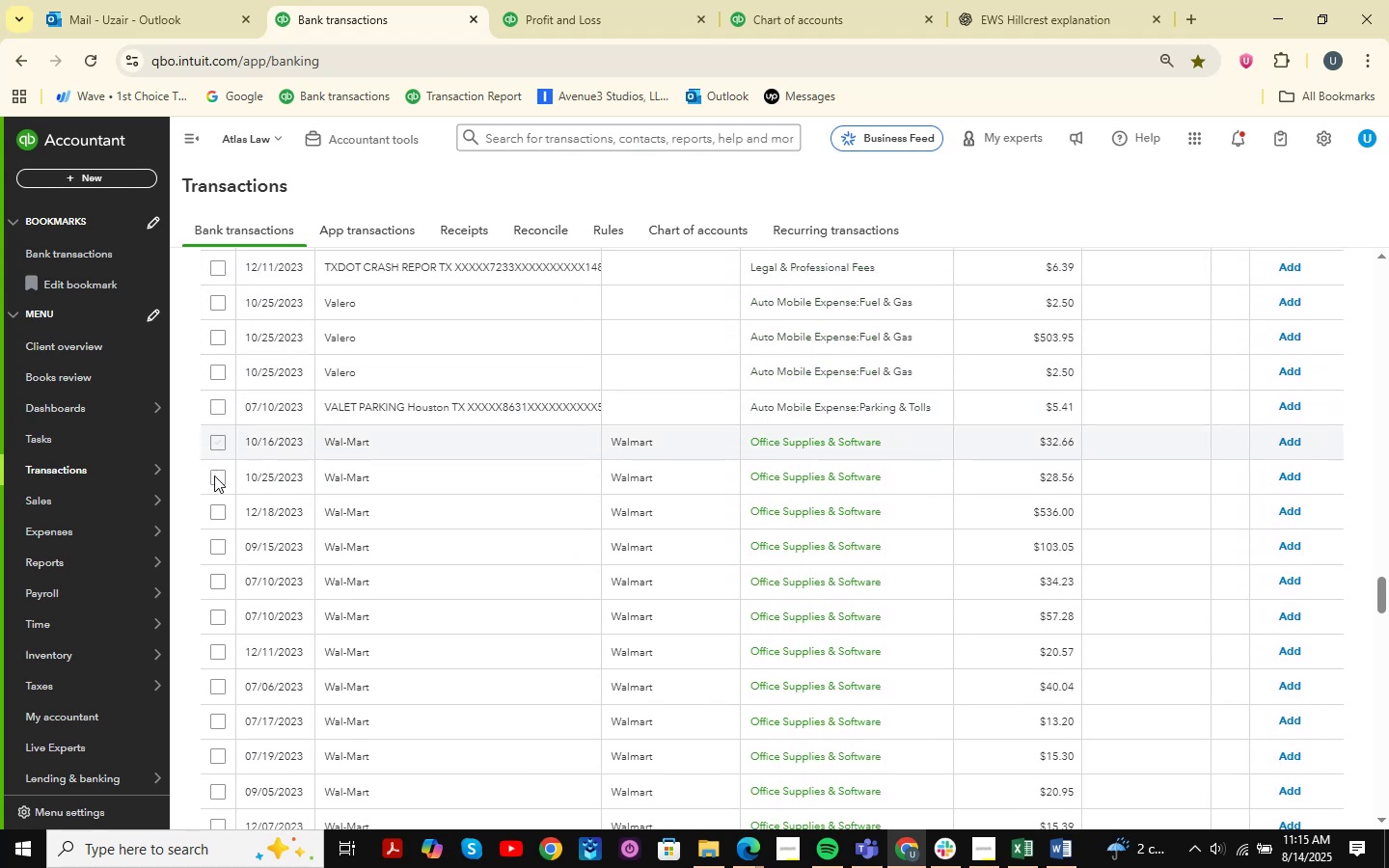 
left_click([214, 475])
 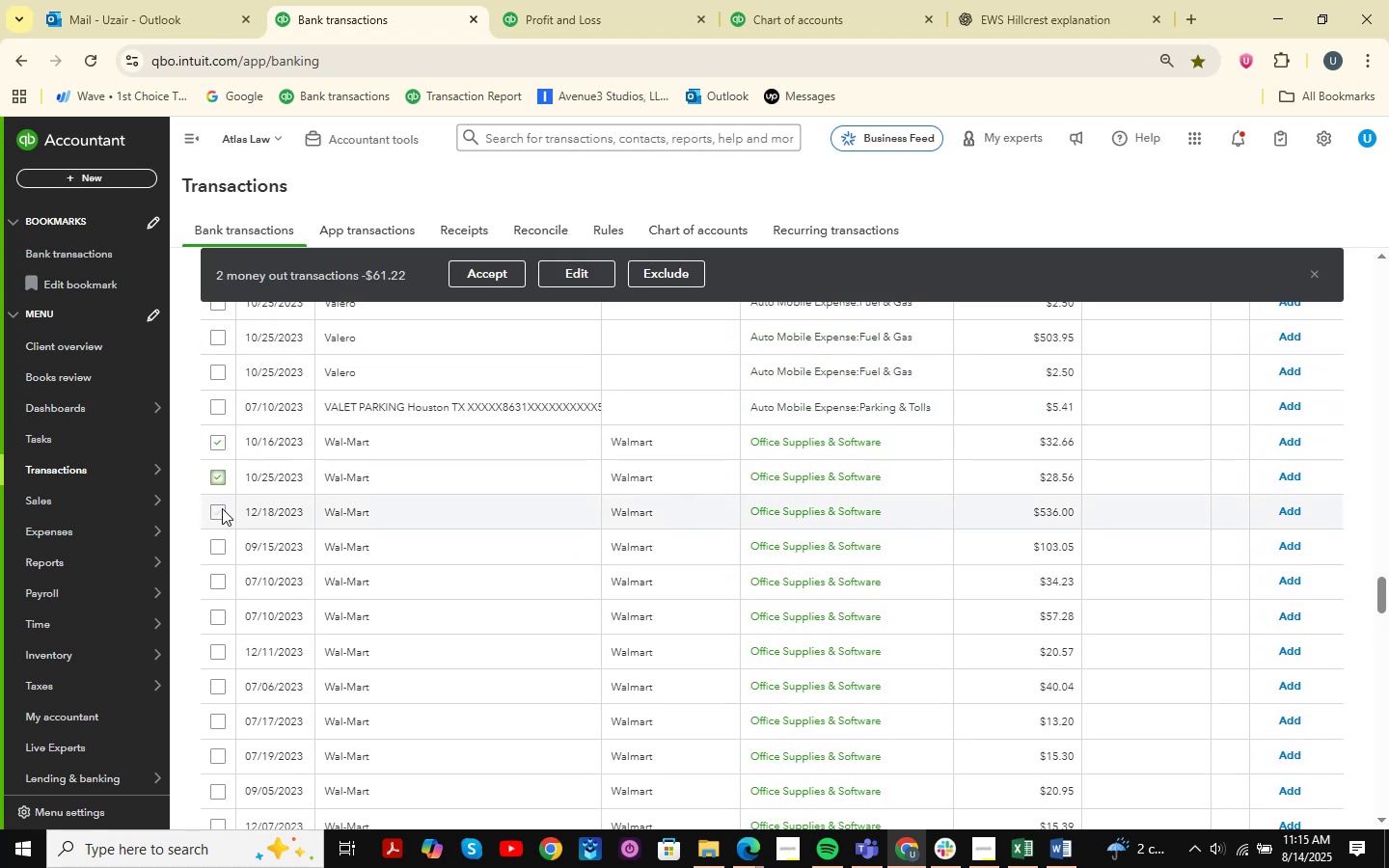 
left_click([222, 511])
 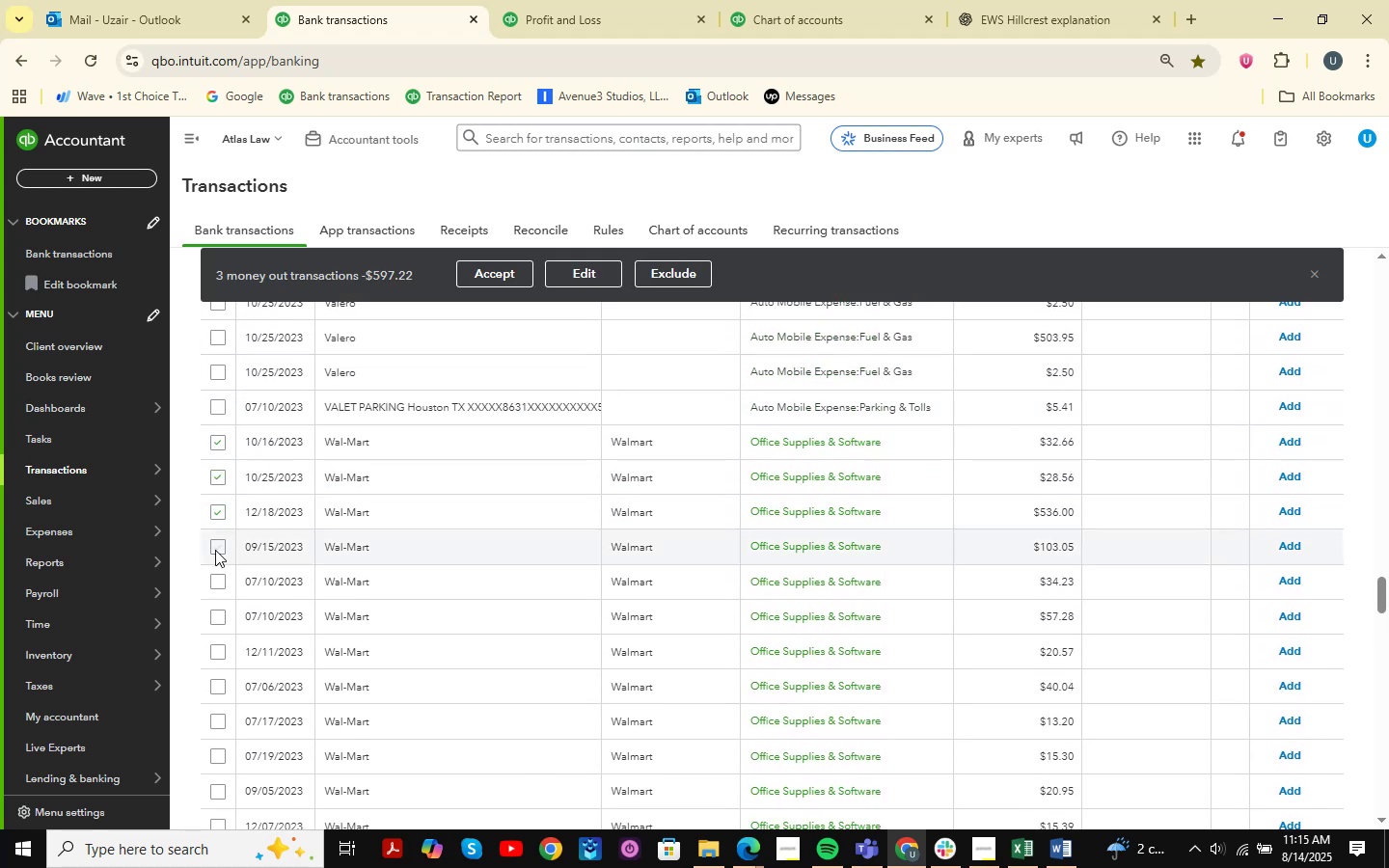 
double_click([212, 588])
 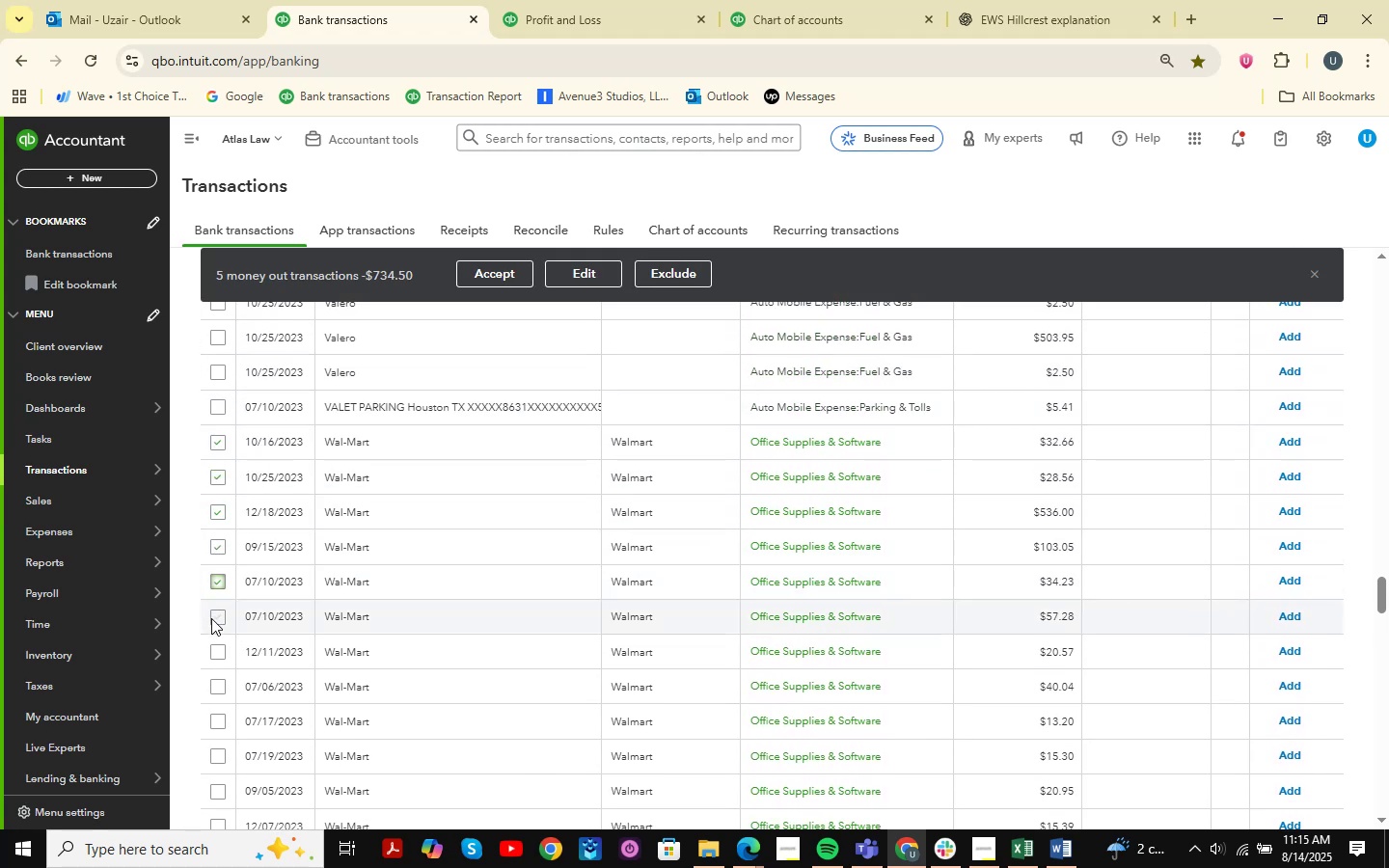 
left_click([211, 618])
 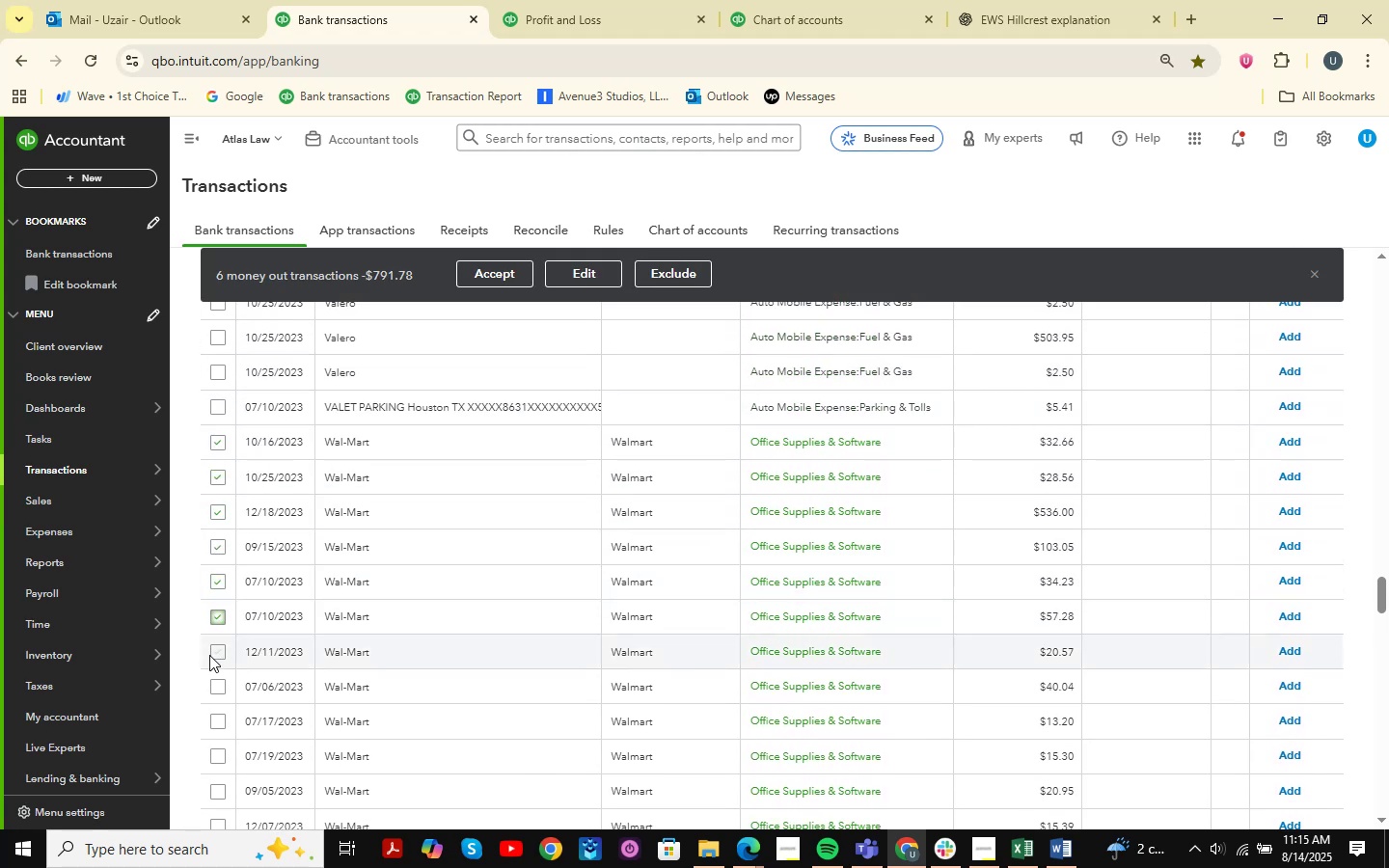 
left_click([209, 655])
 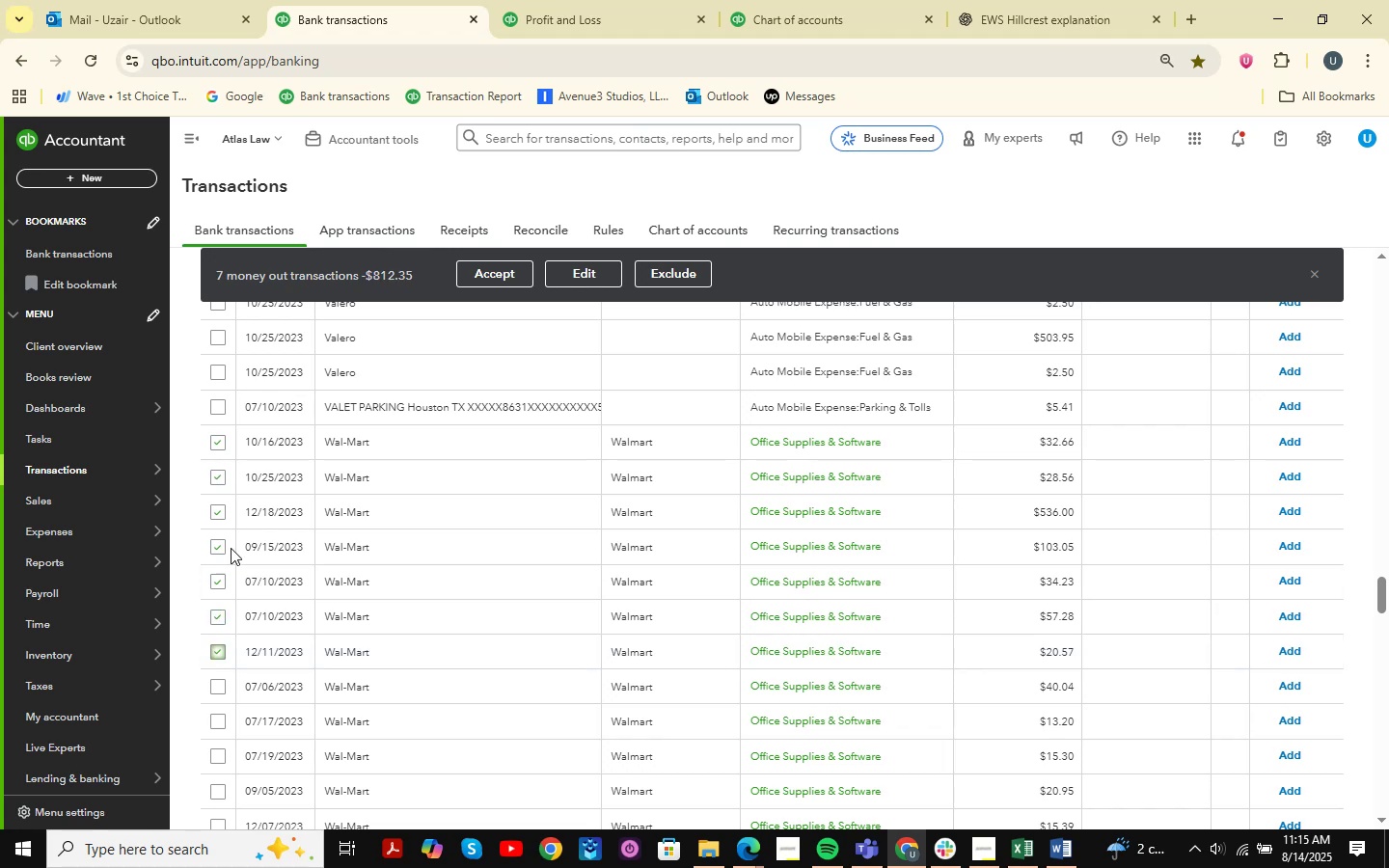 
scroll: coordinate [231, 548], scroll_direction: down, amount: 3.0
 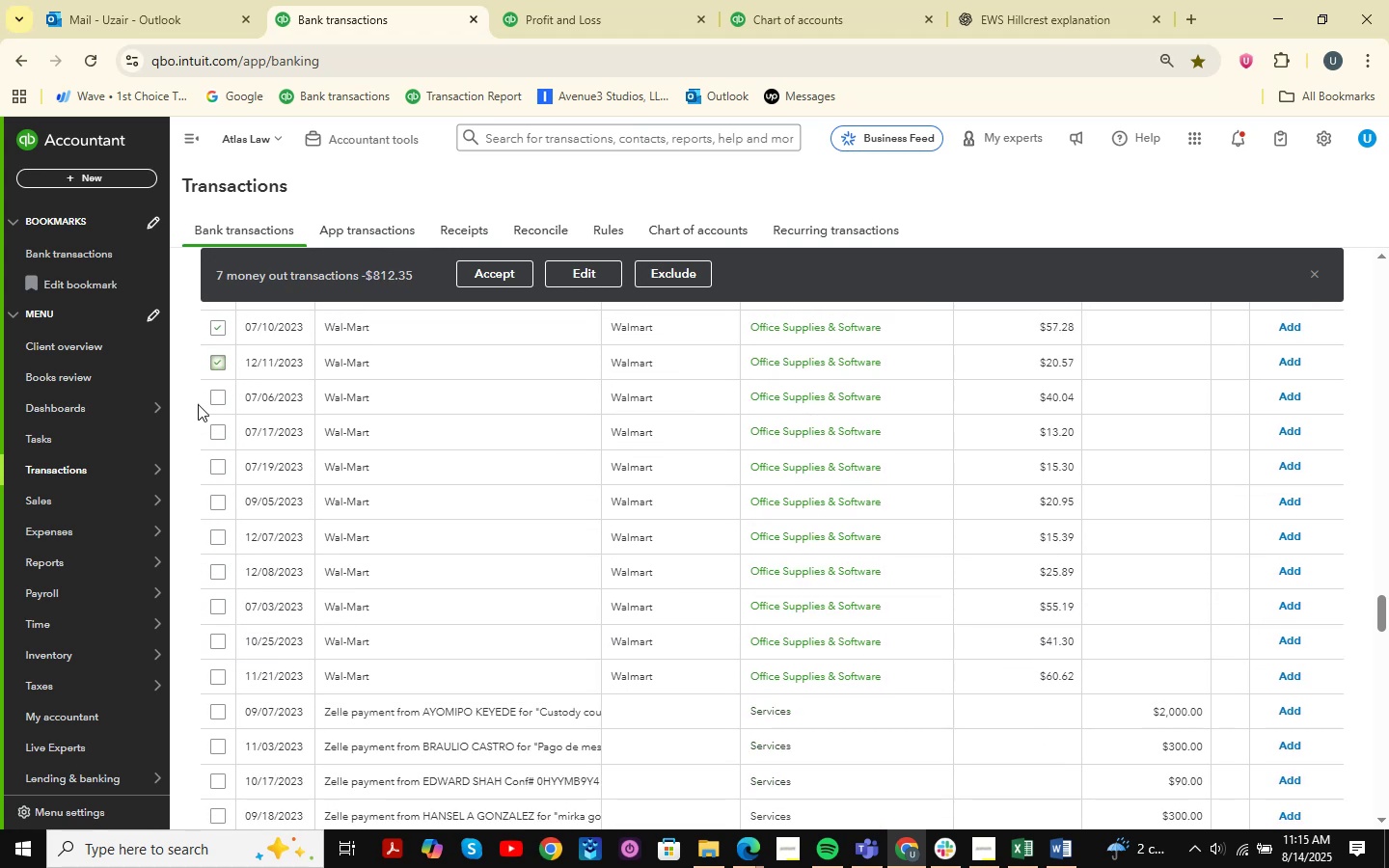 
left_click([213, 399])
 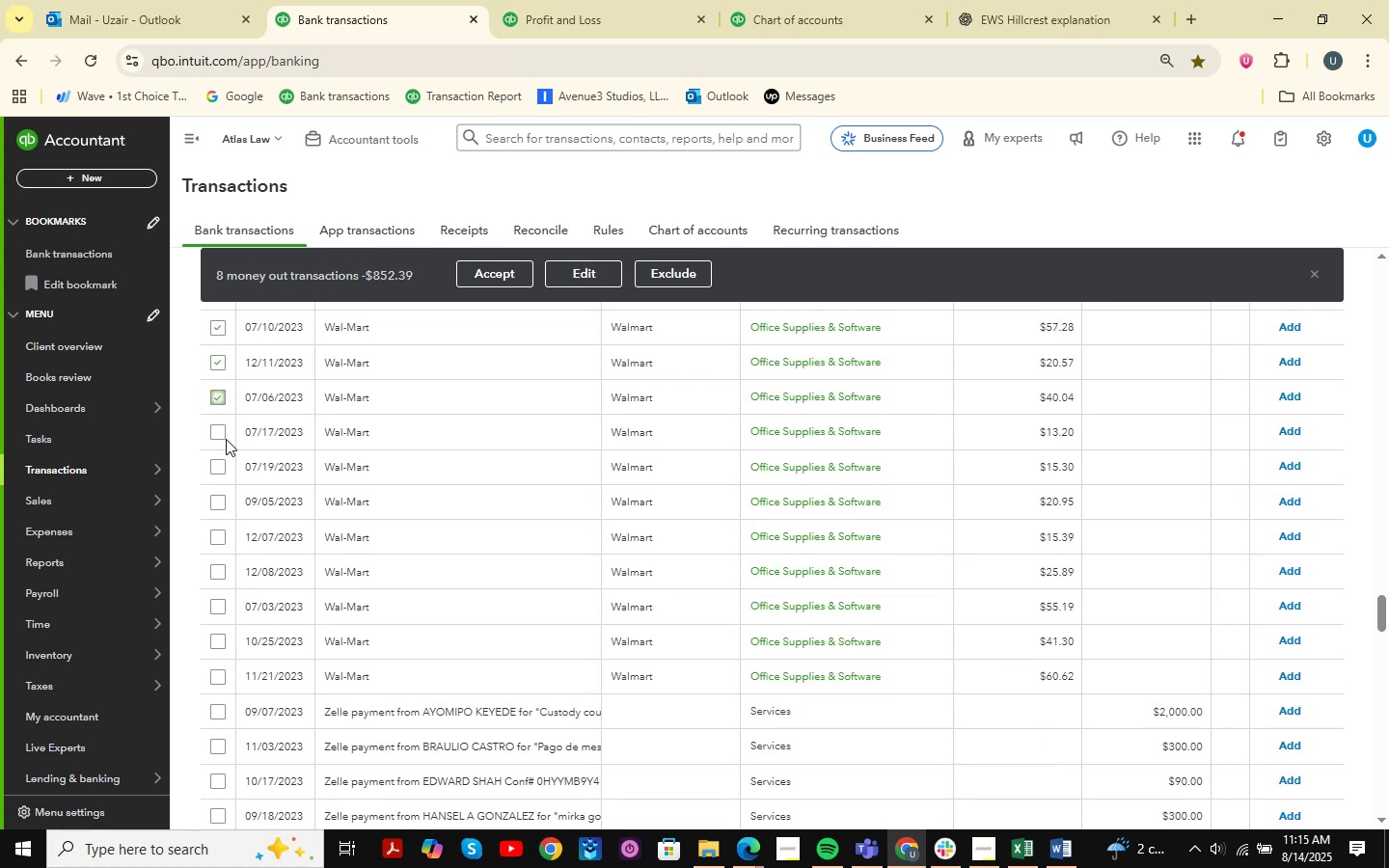 
left_click([221, 429])
 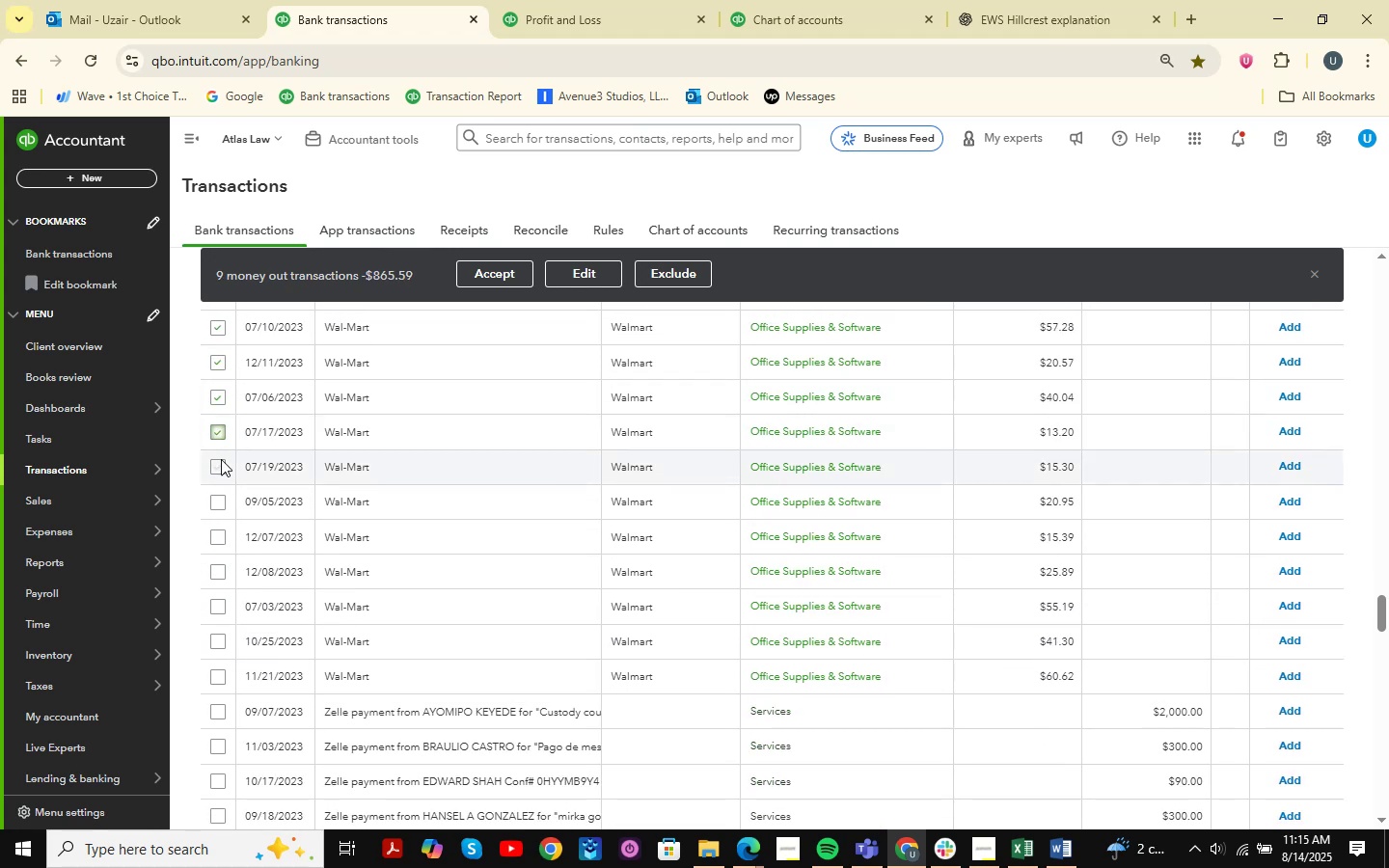 
left_click([221, 460])
 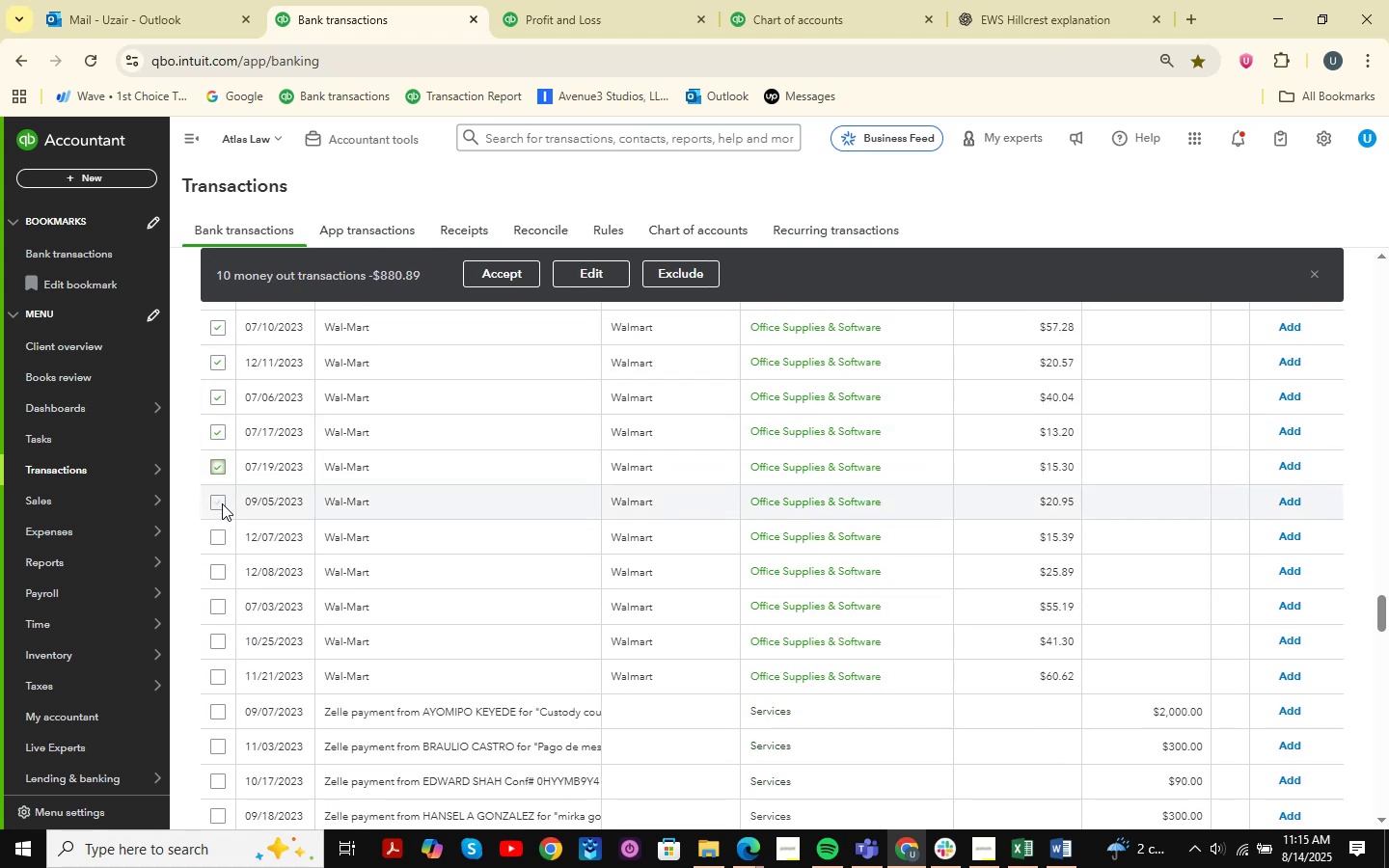 
left_click([222, 503])
 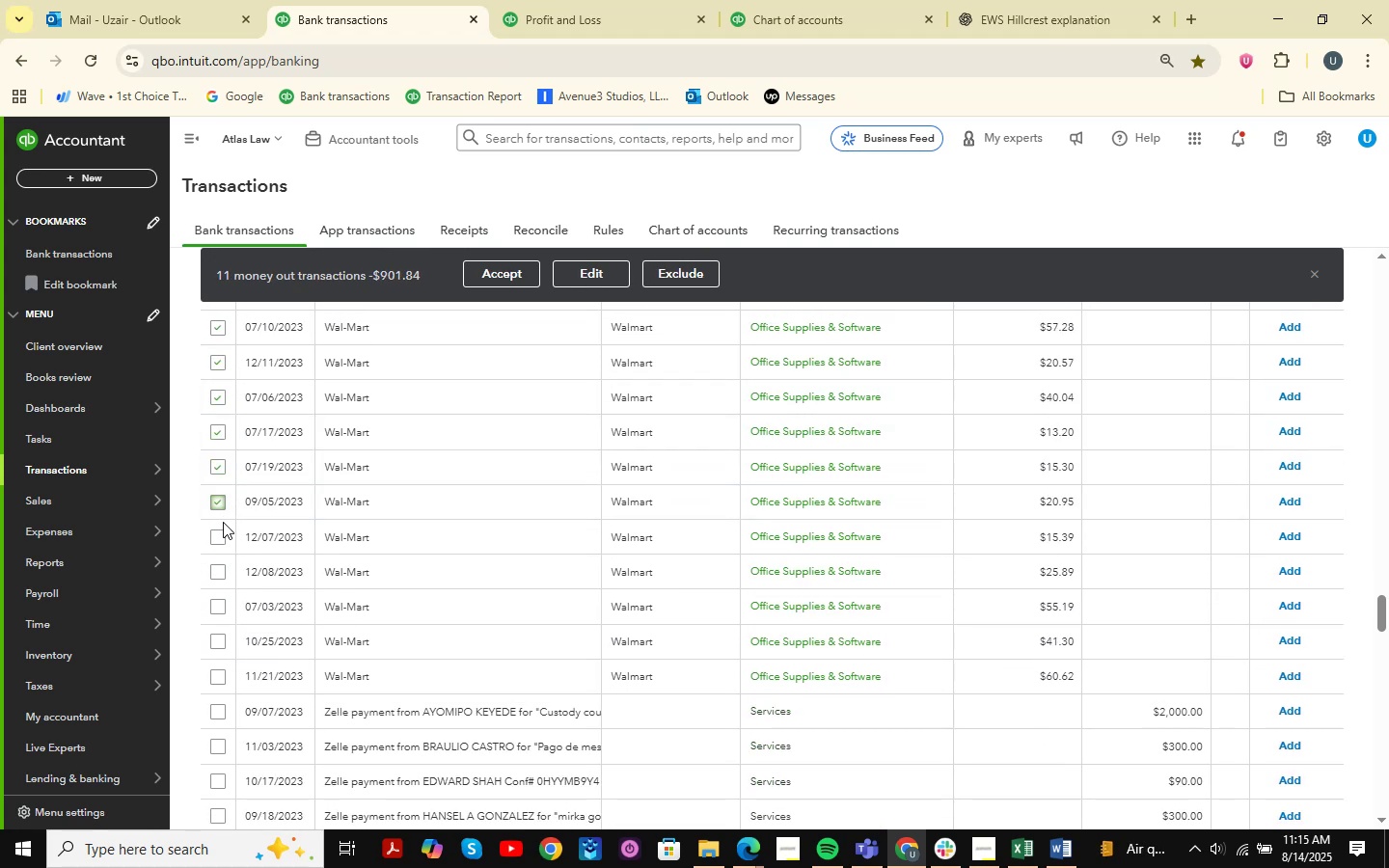 
left_click([222, 537])
 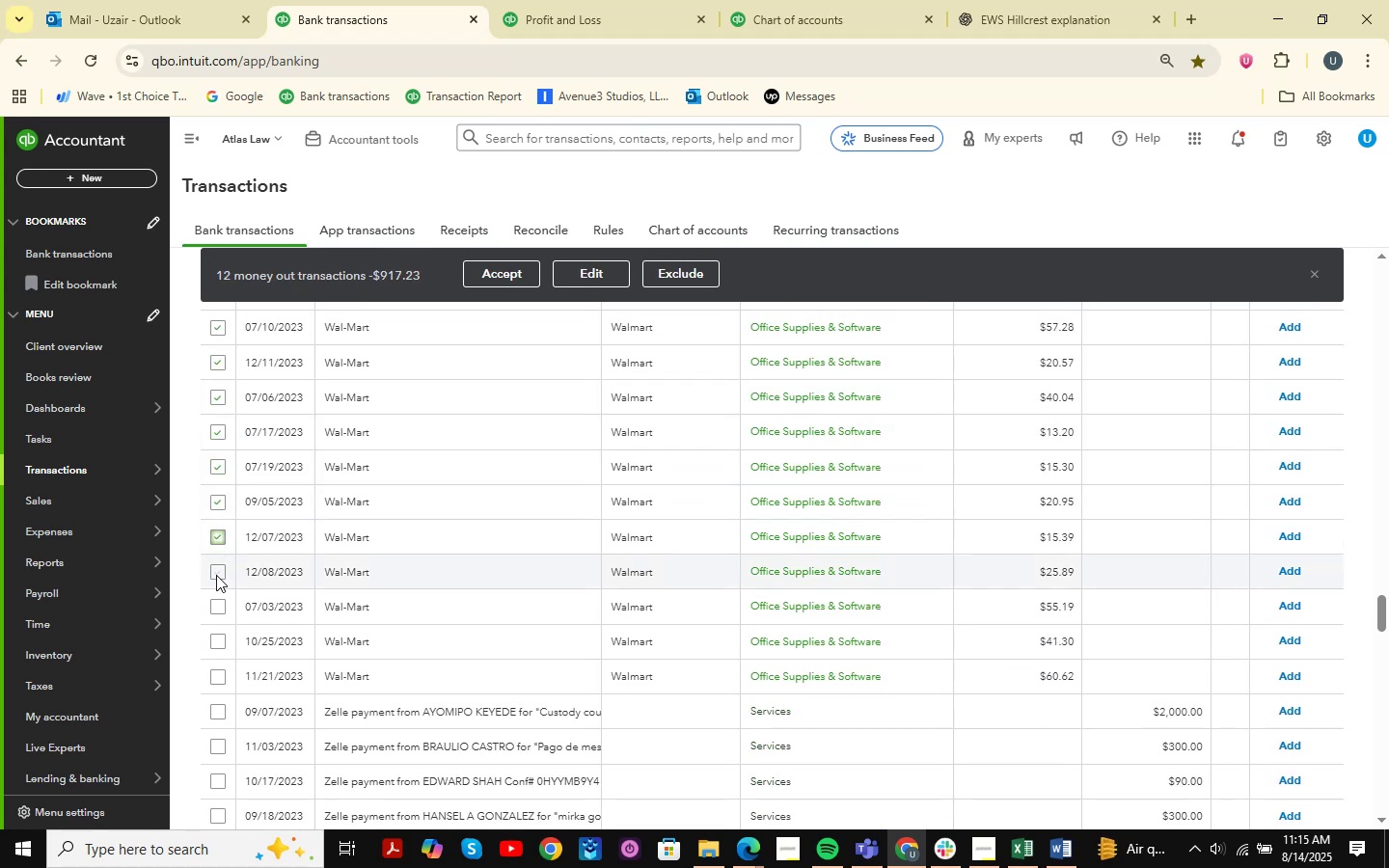 
left_click([216, 575])
 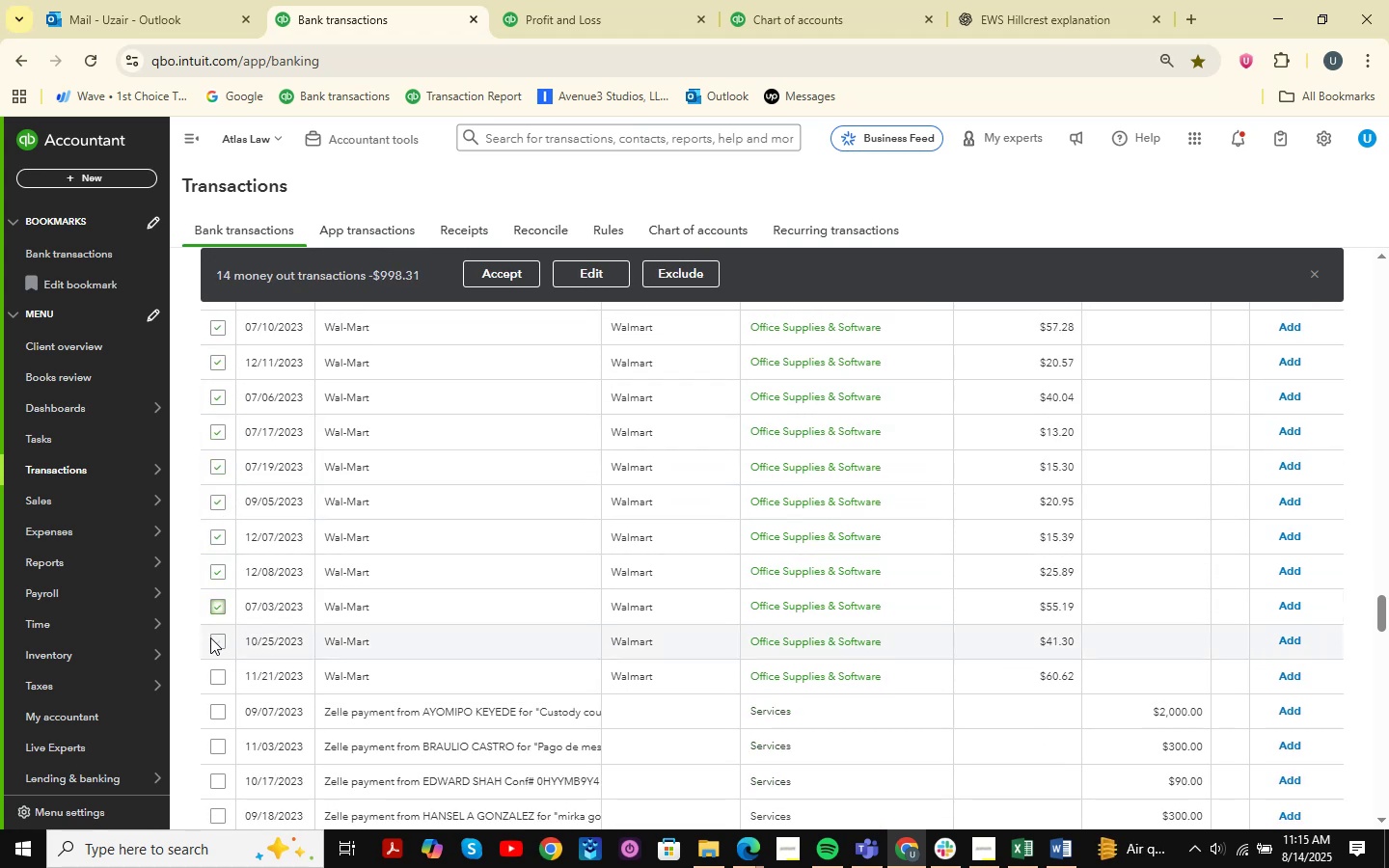 
left_click([210, 637])
 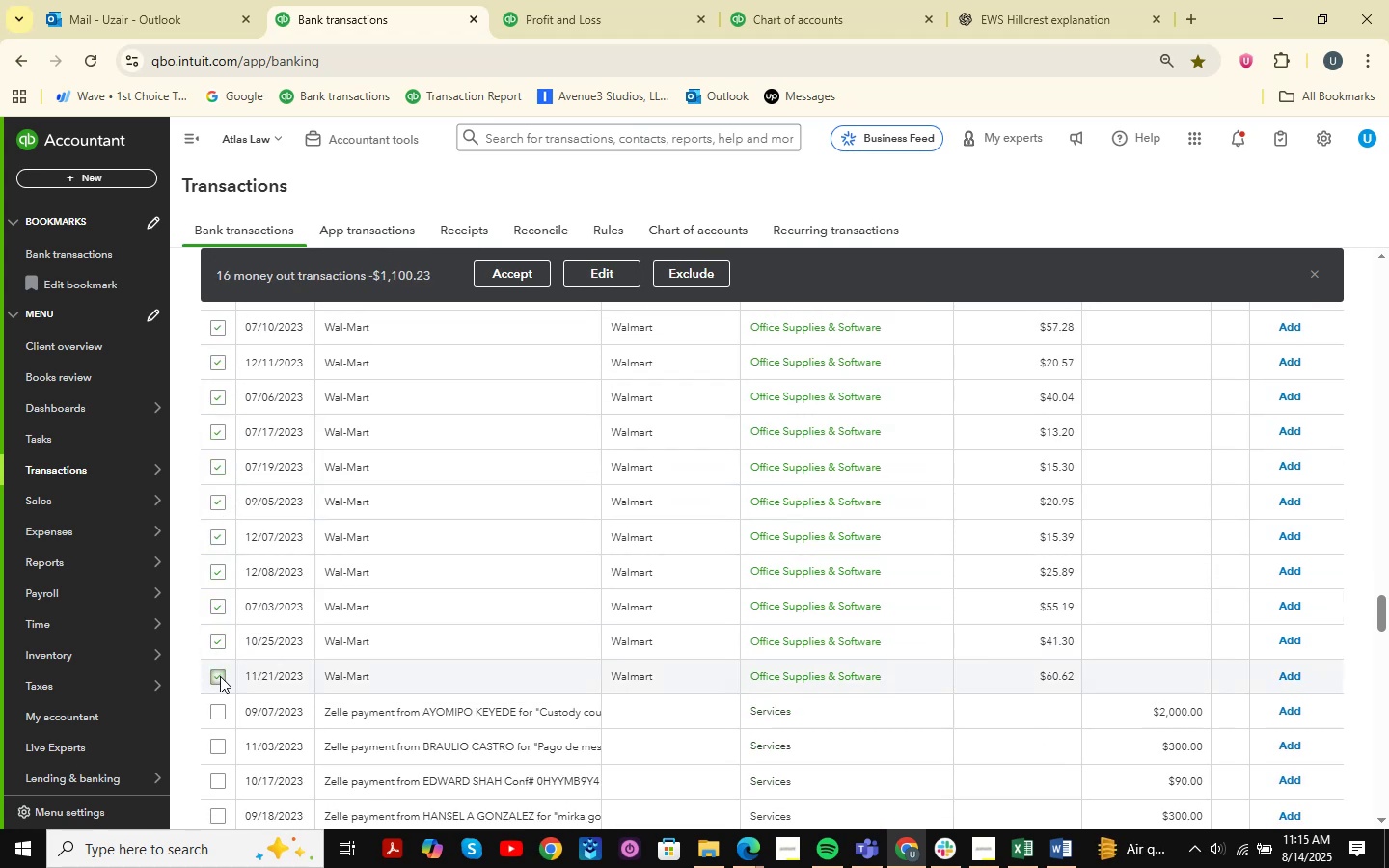 
scroll: coordinate [489, 606], scroll_direction: up, amount: 4.0
 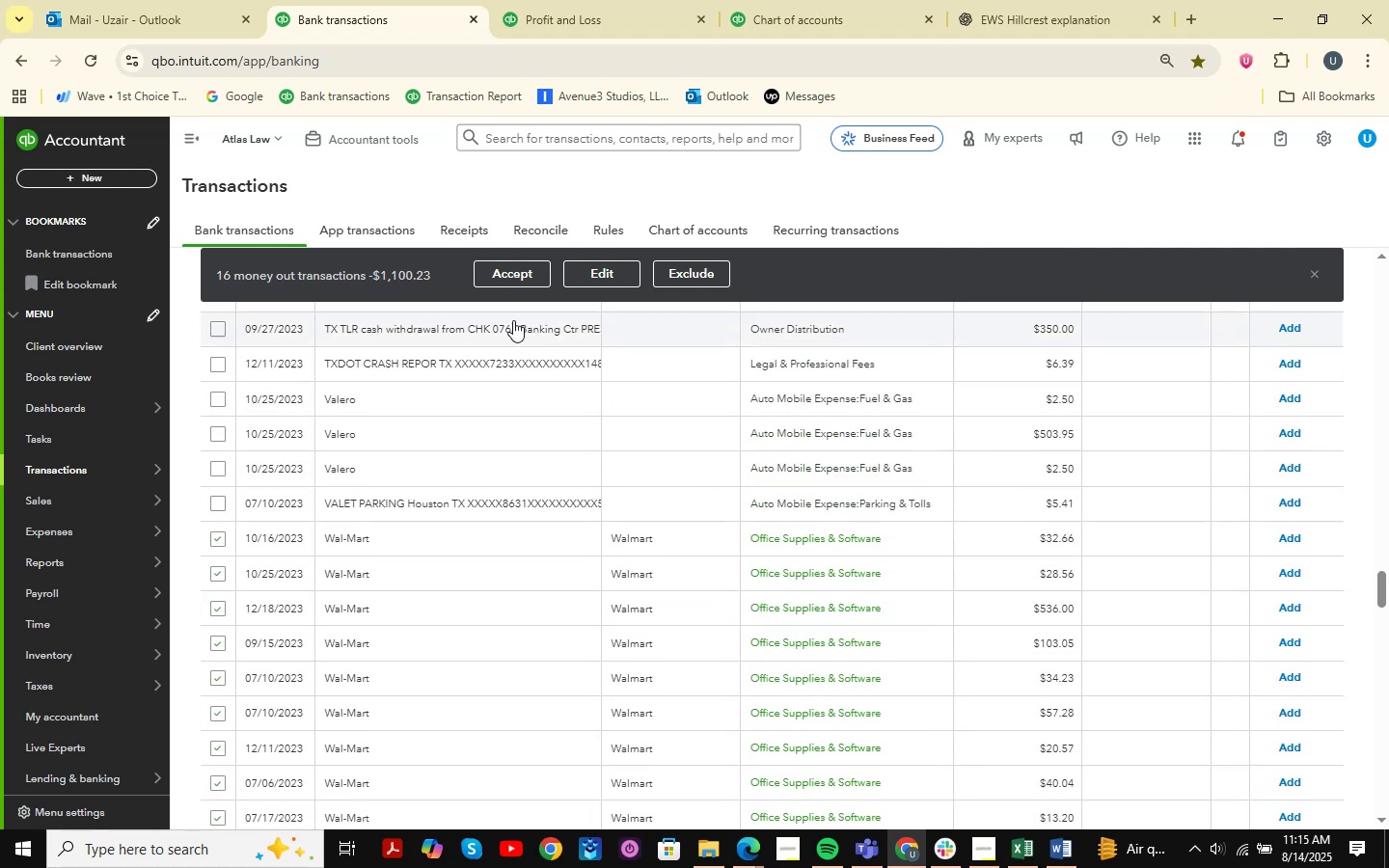 
left_click([529, 273])
 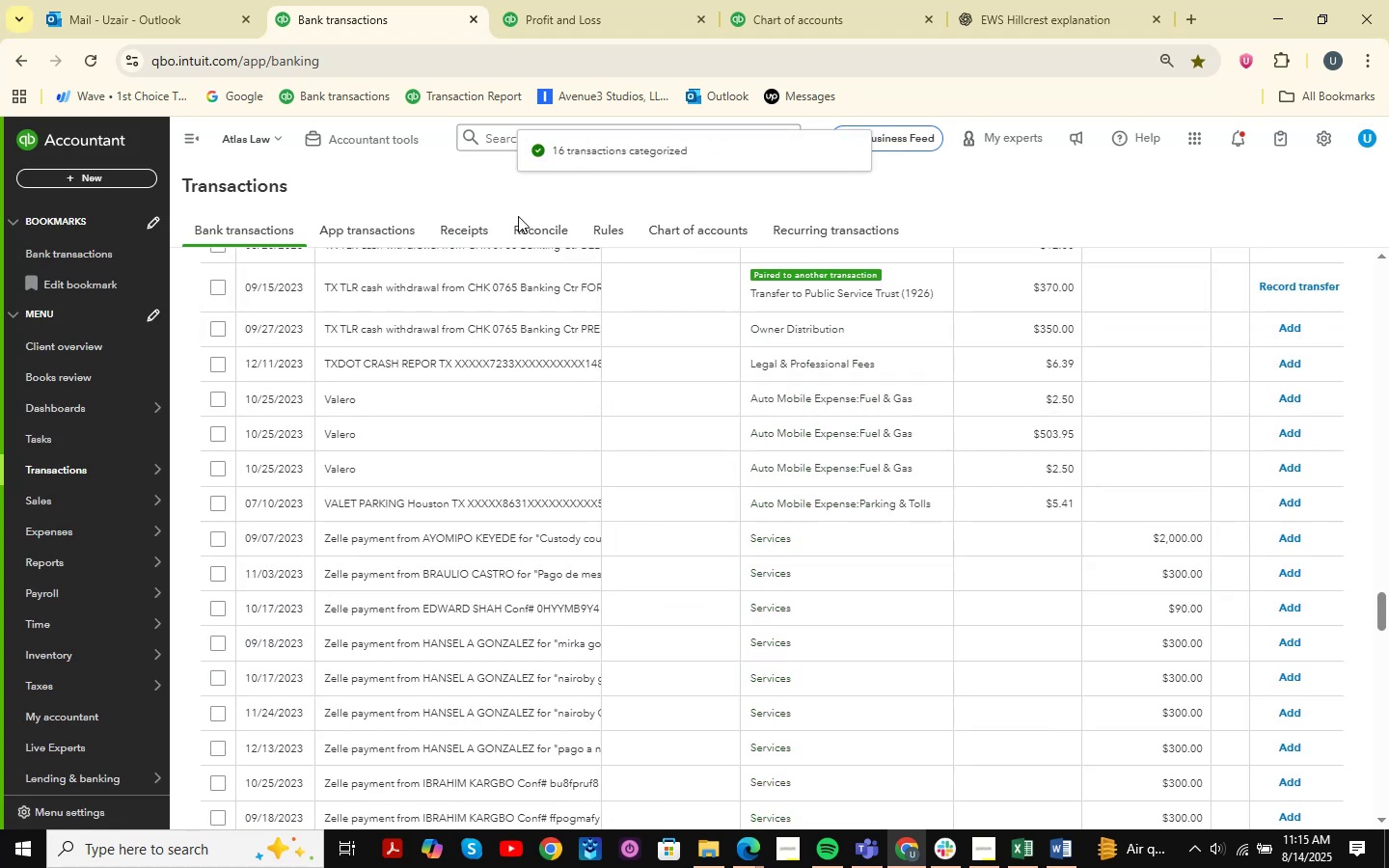 
wait(6.44)
 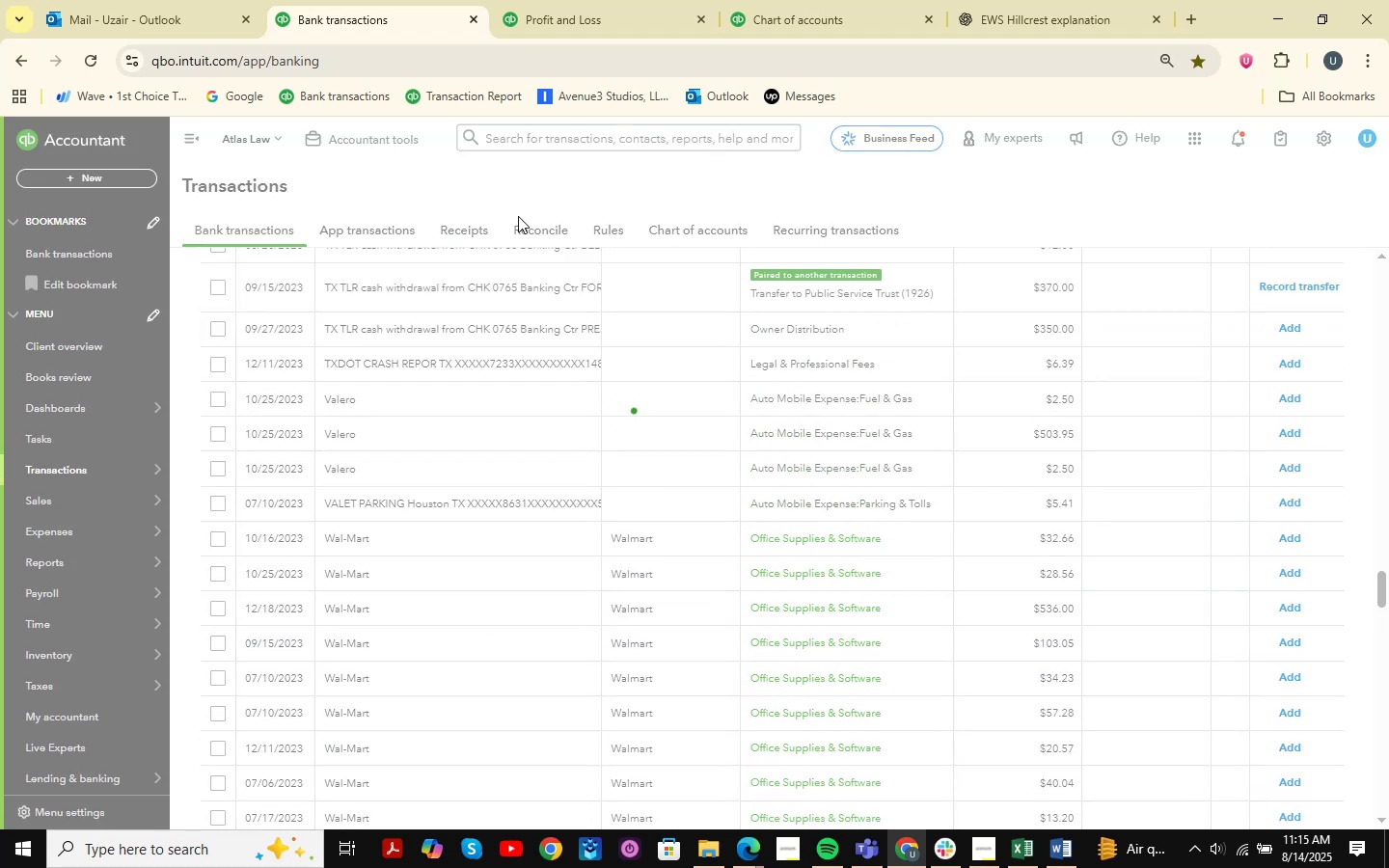 
scroll: coordinate [518, 249], scroll_direction: down, amount: 5.0
 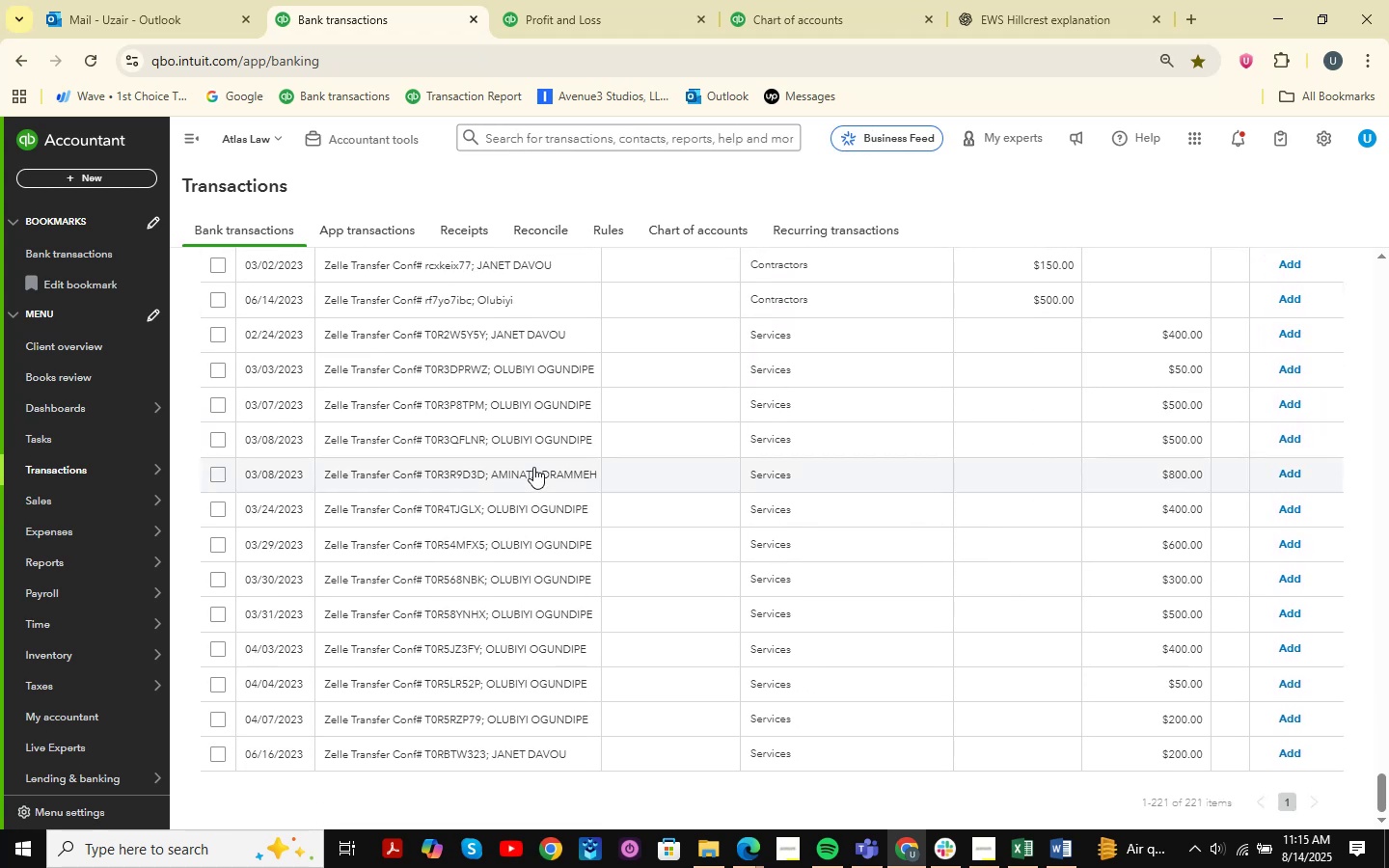 
scroll: coordinate [533, 467], scroll_direction: up, amount: 18.0
 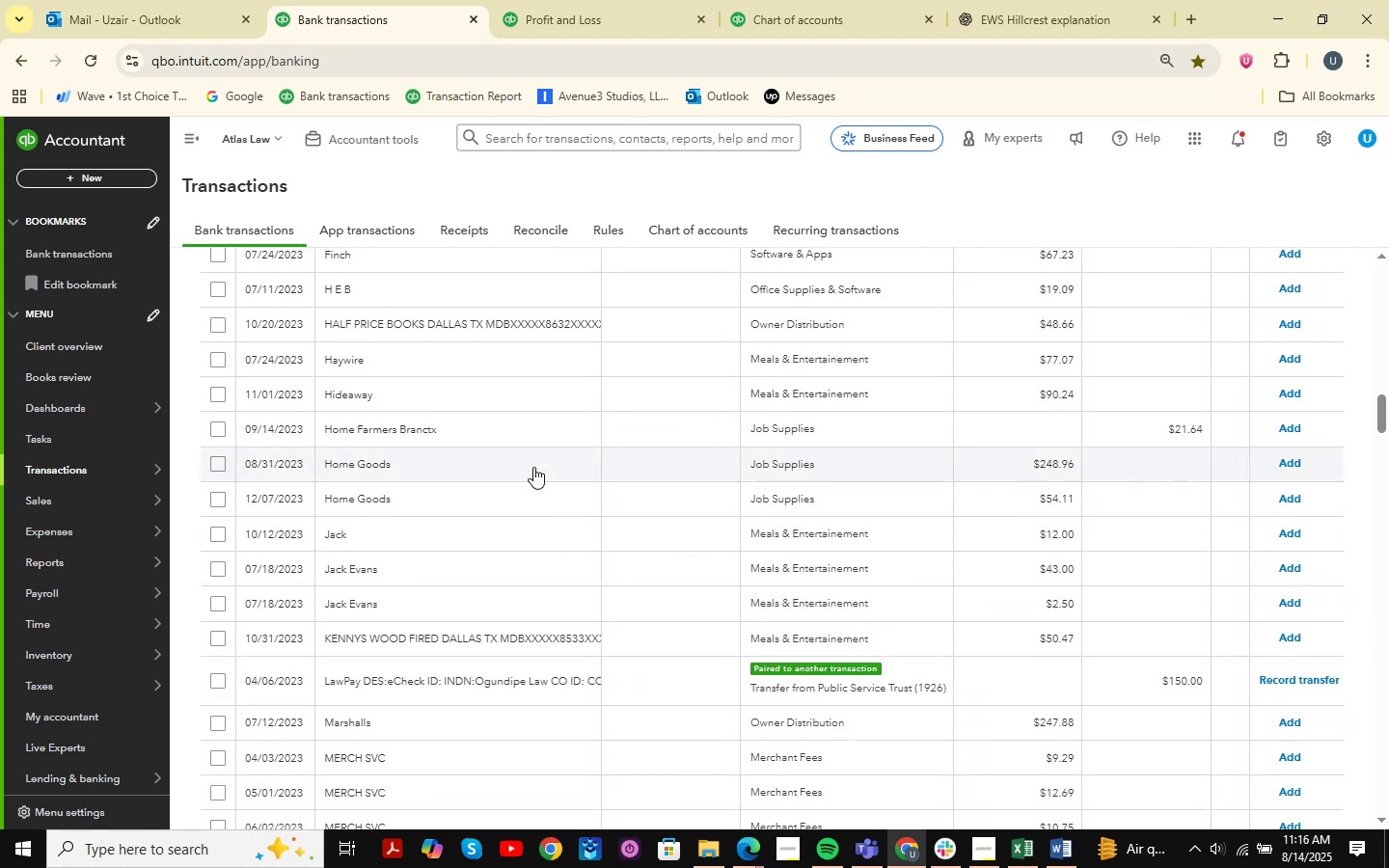 
scroll: coordinate [532, 467], scroll_direction: up, amount: 12.0
 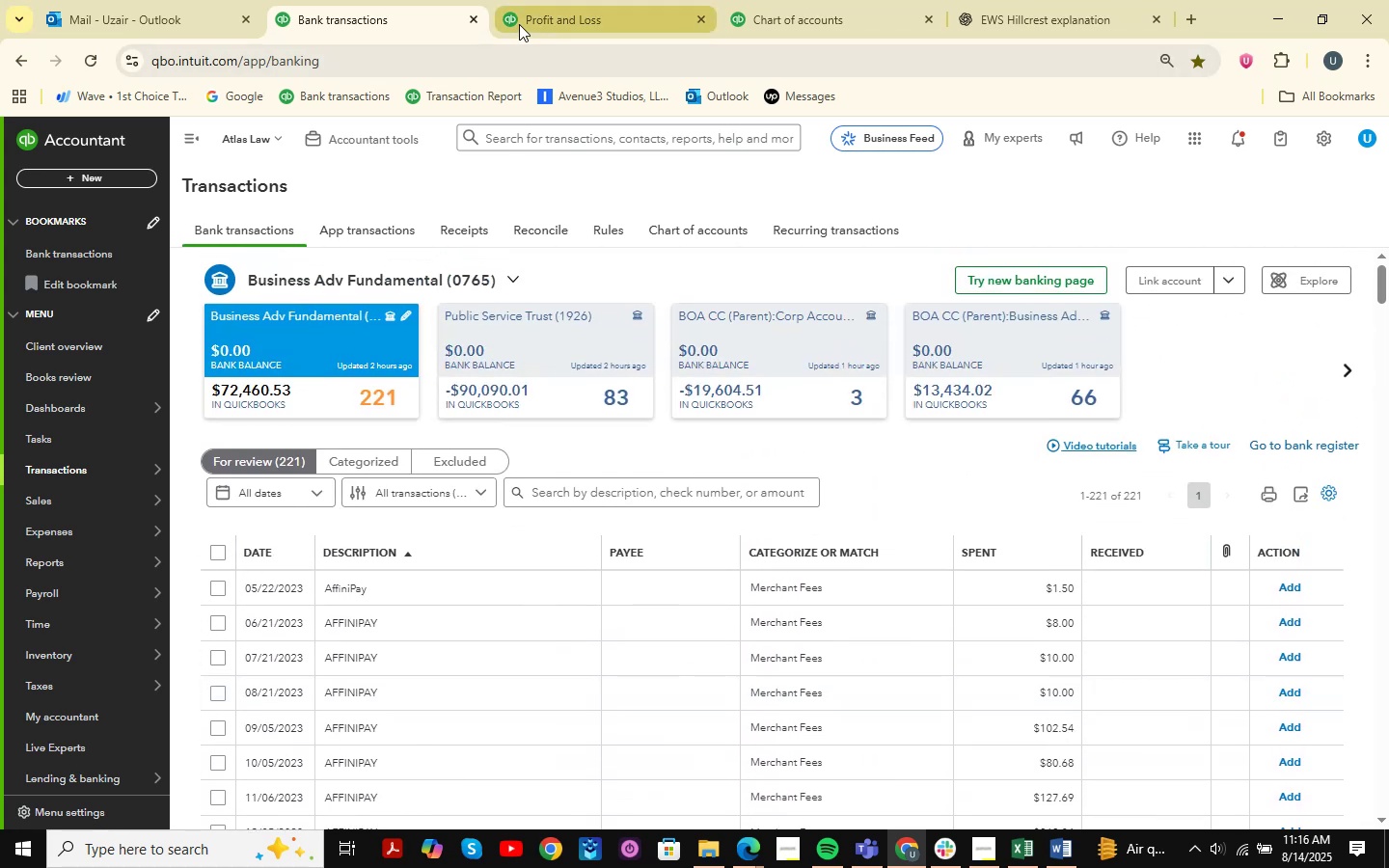 
left_click([519, 24])
 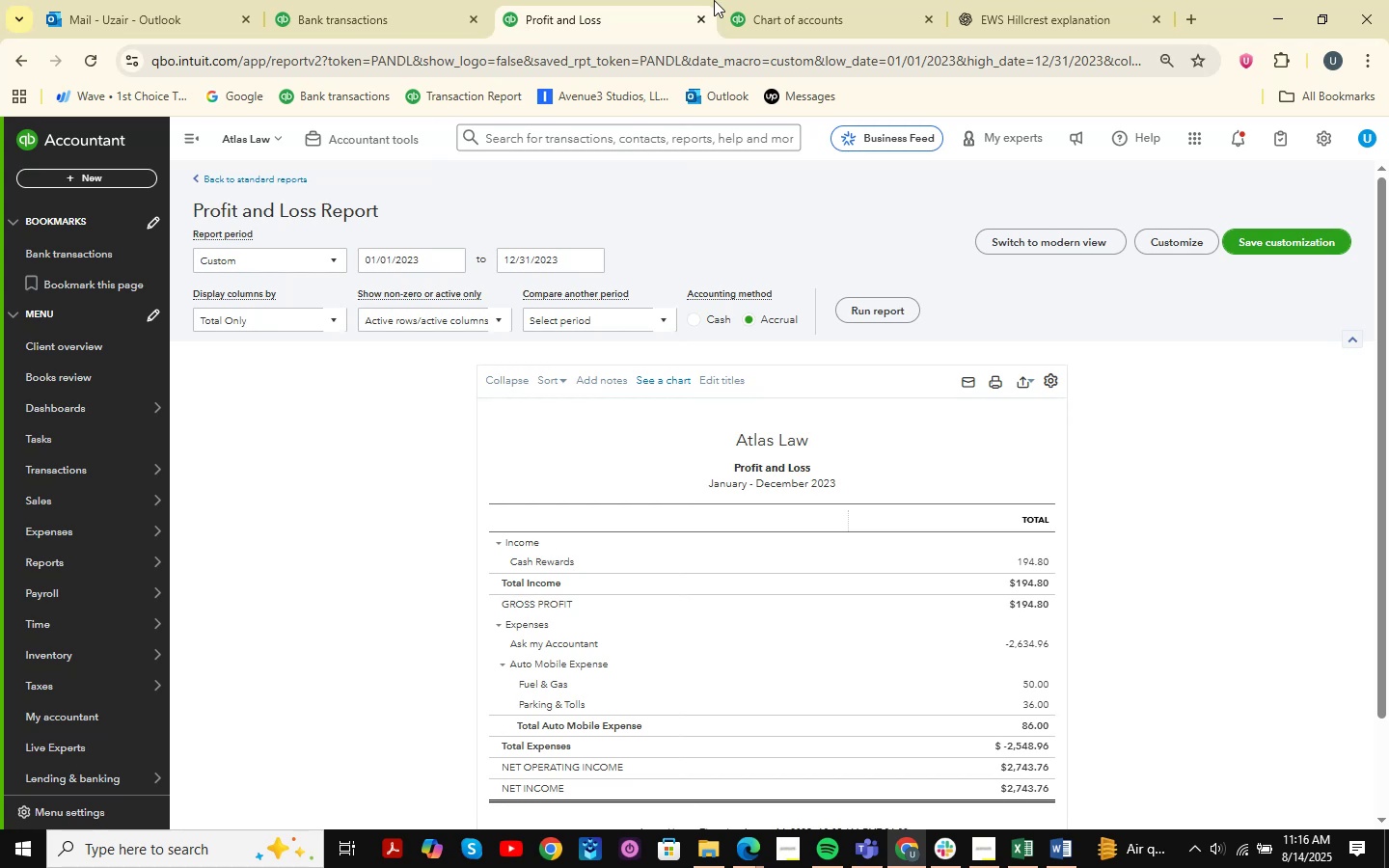 
left_click([858, 0])
 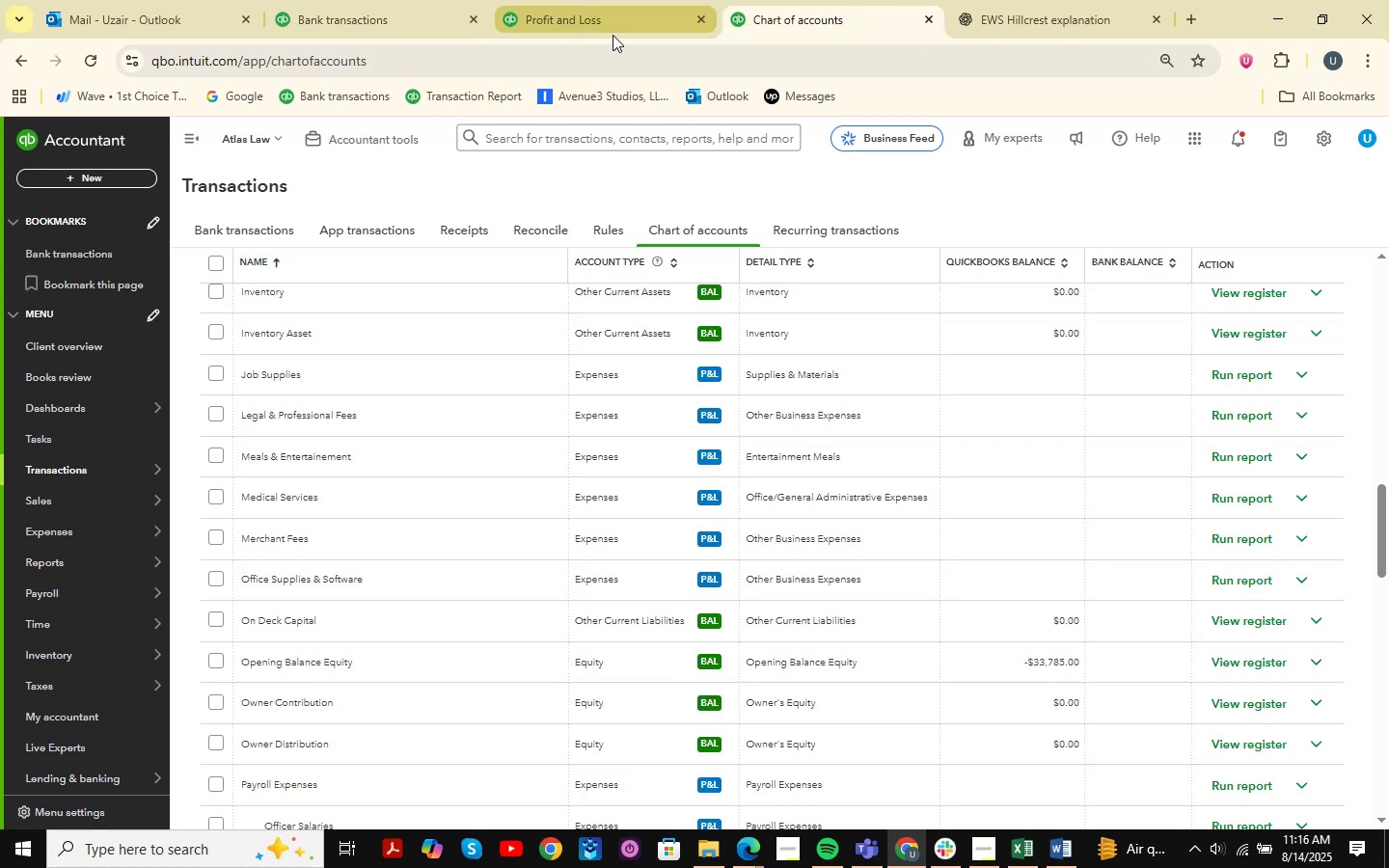 
double_click([461, 9])
 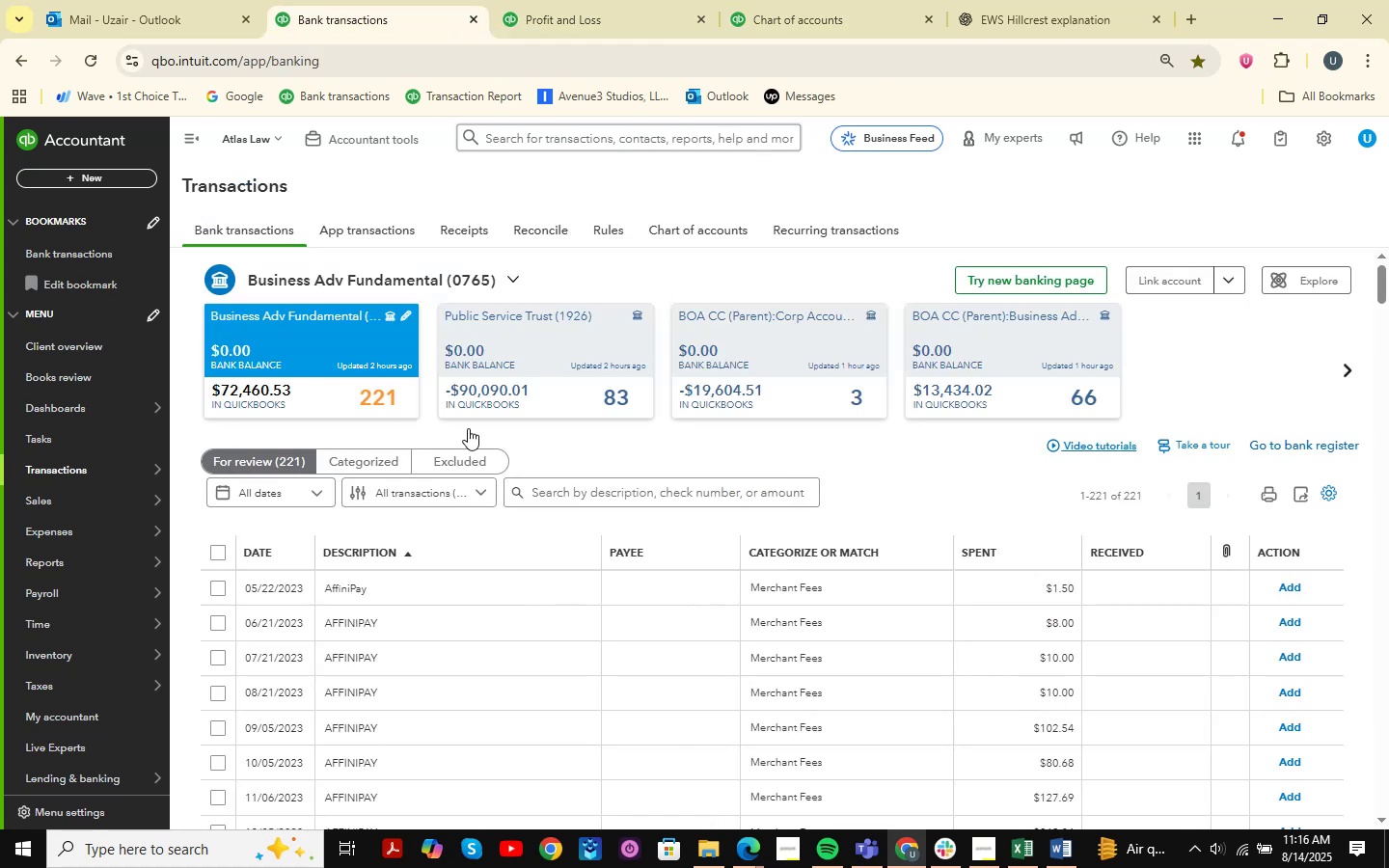 
scroll: coordinate [468, 492], scroll_direction: down, amount: 4.0
 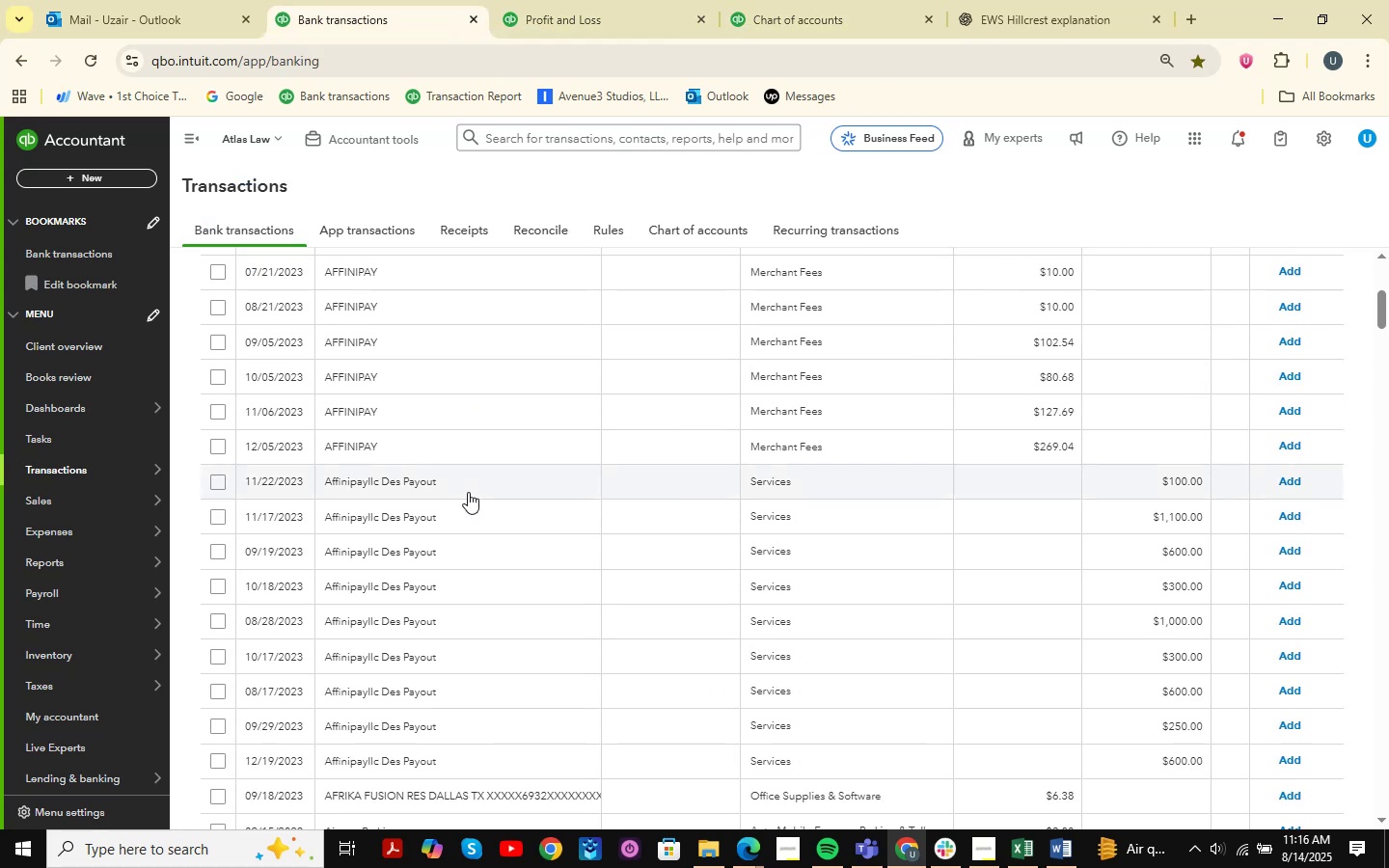 
left_click([885, 0])
 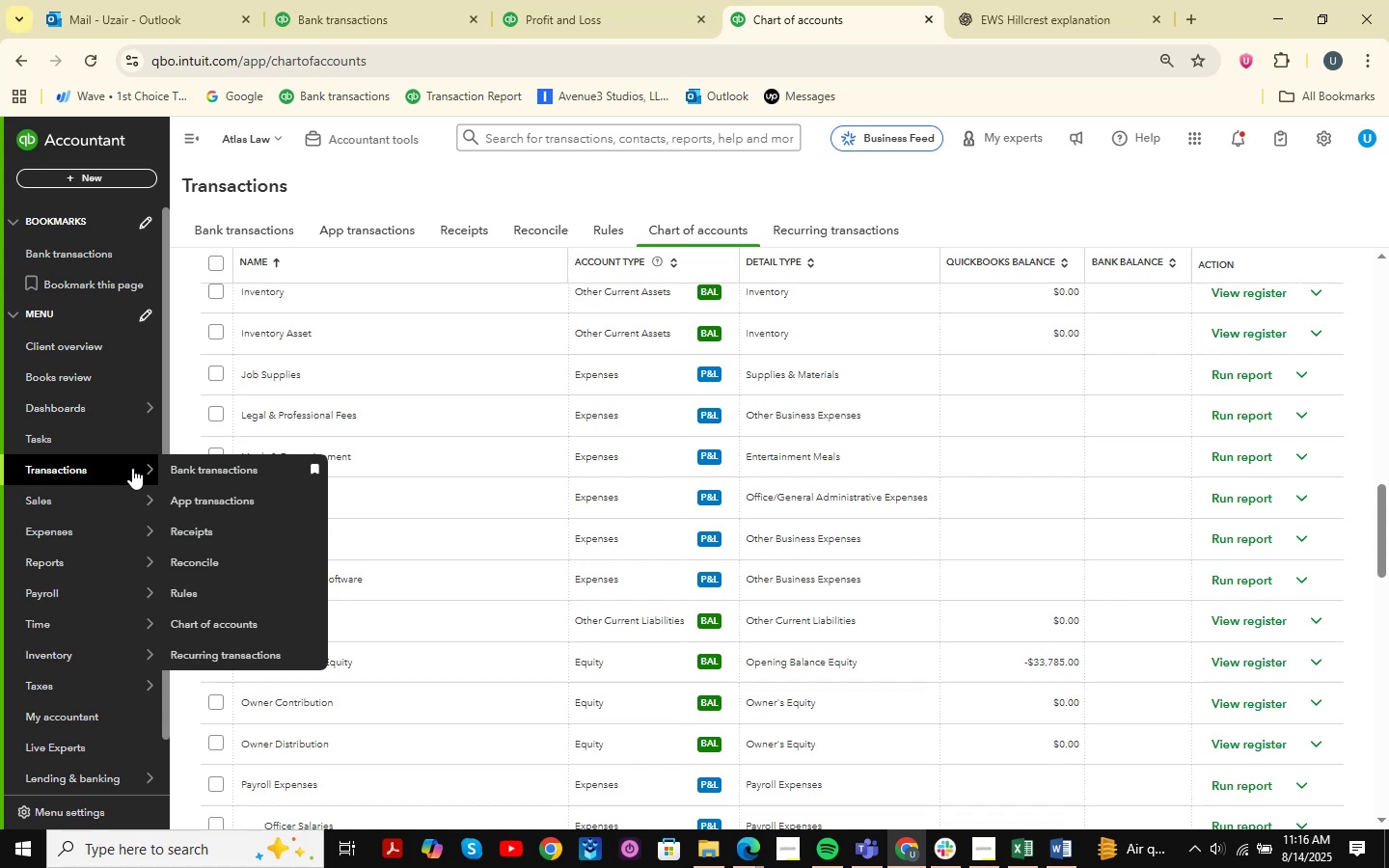 
left_click([181, 459])
 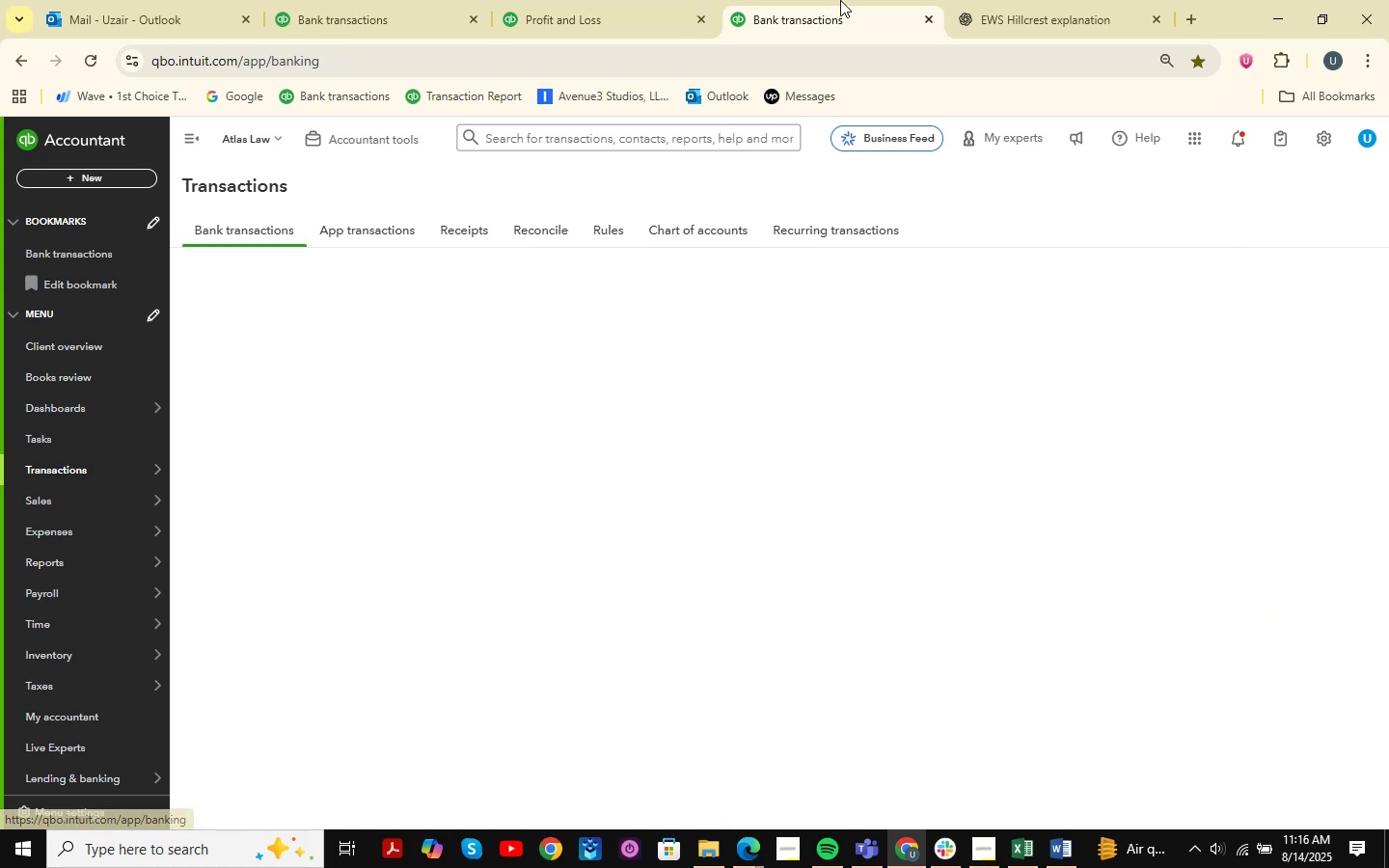 
left_click_drag(start_coordinate=[877, 1], to_coordinate=[640, 23])
 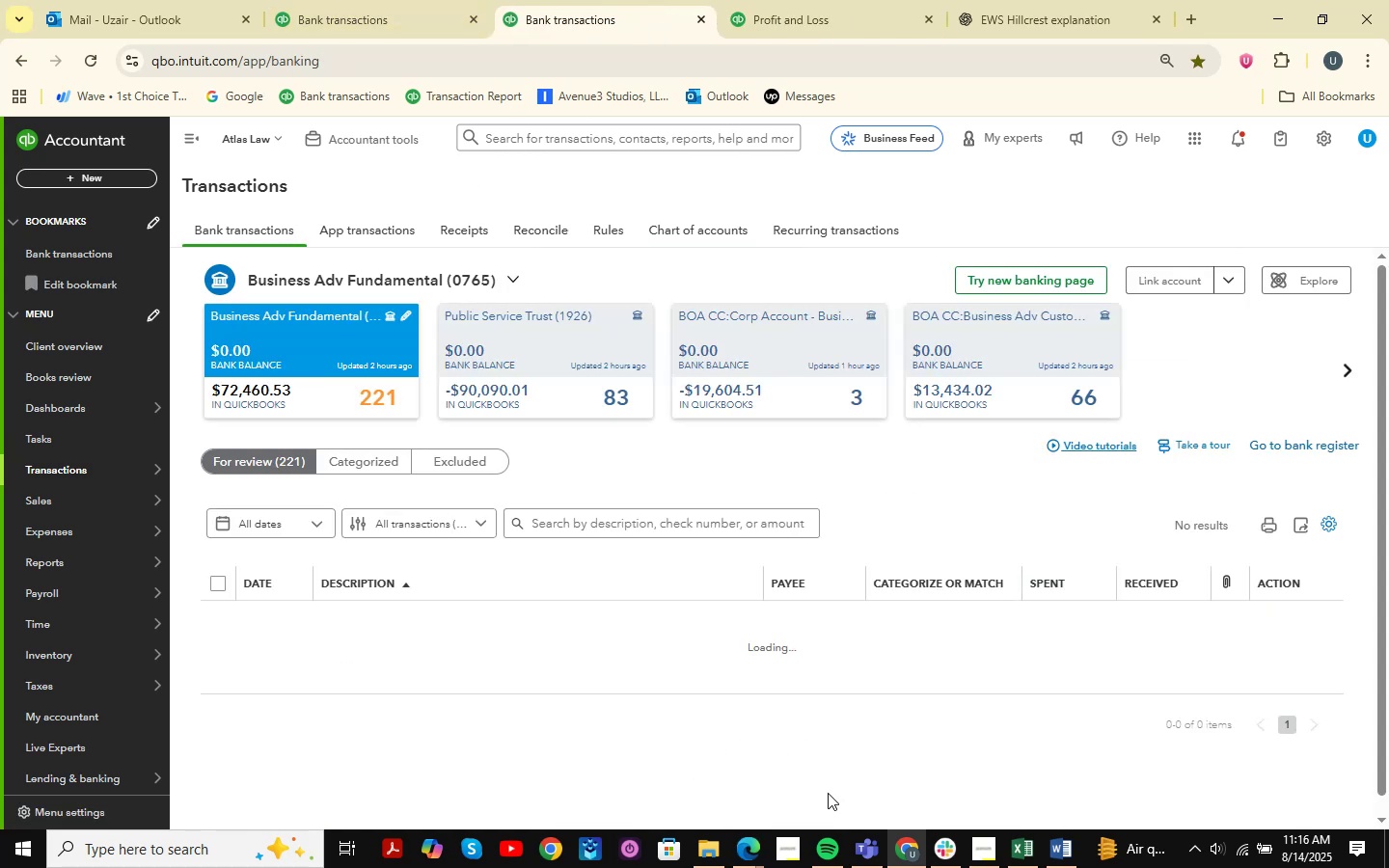 
left_click([742, 849])
 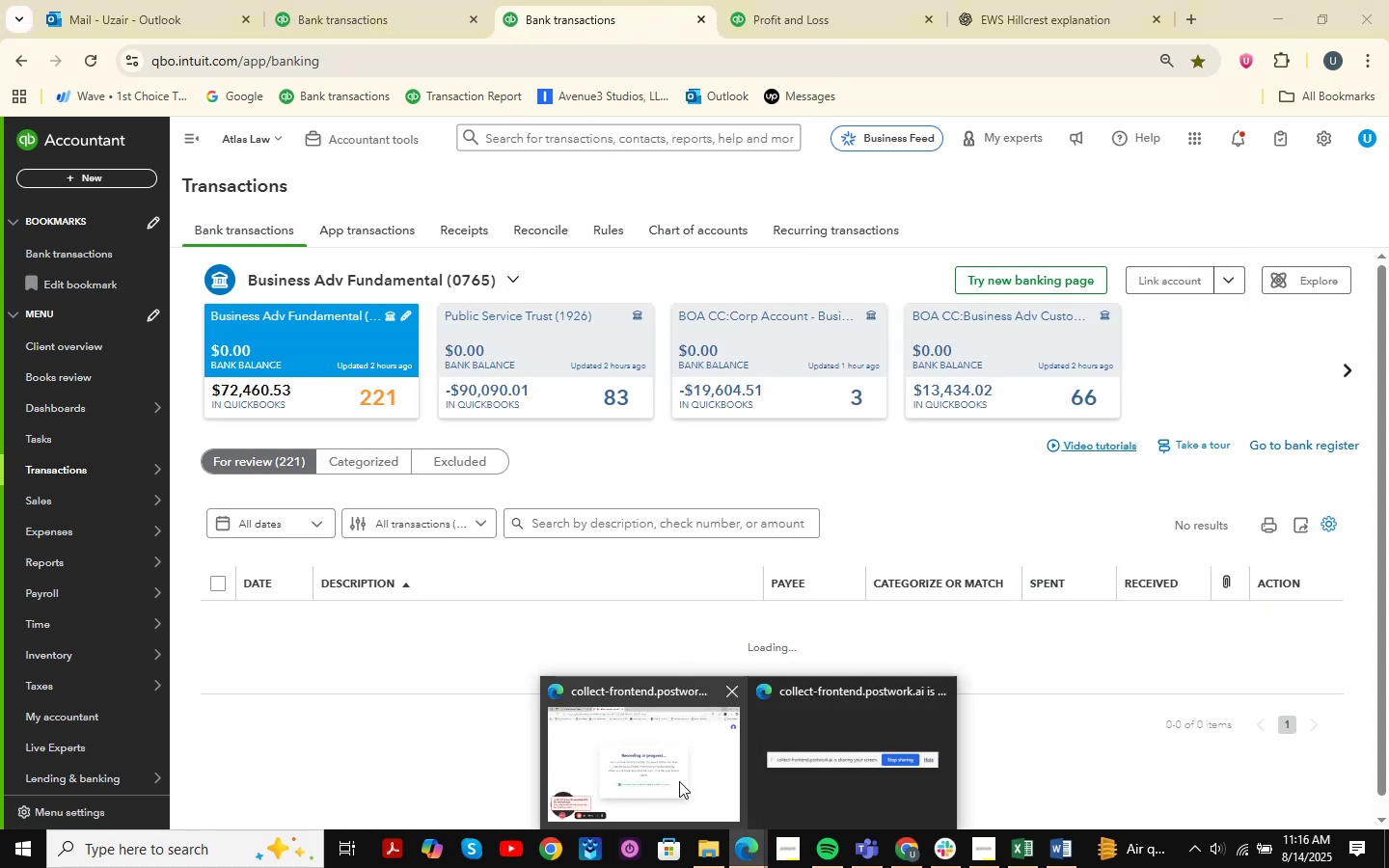 
left_click([679, 781])
 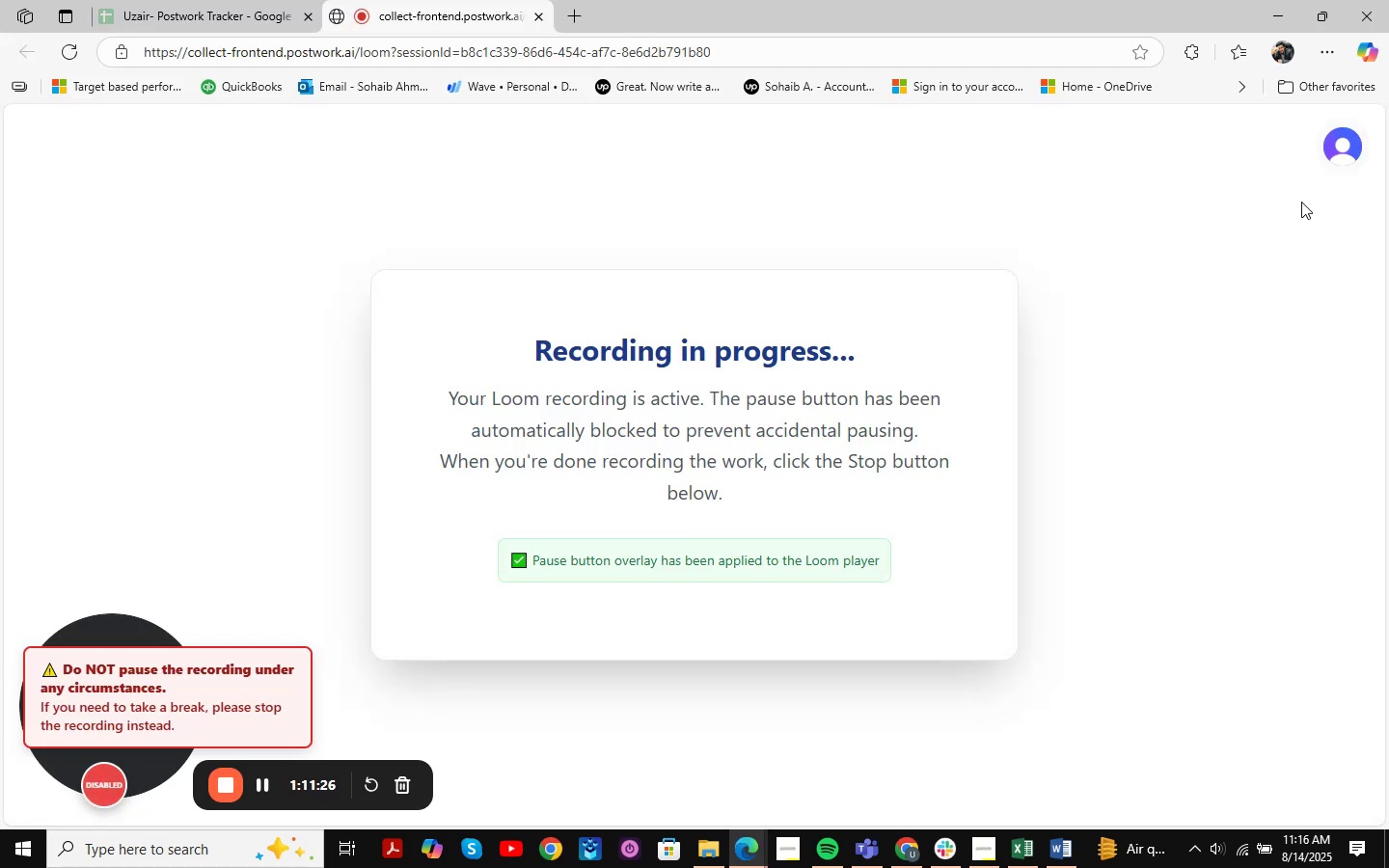 
left_click([1289, 6])
 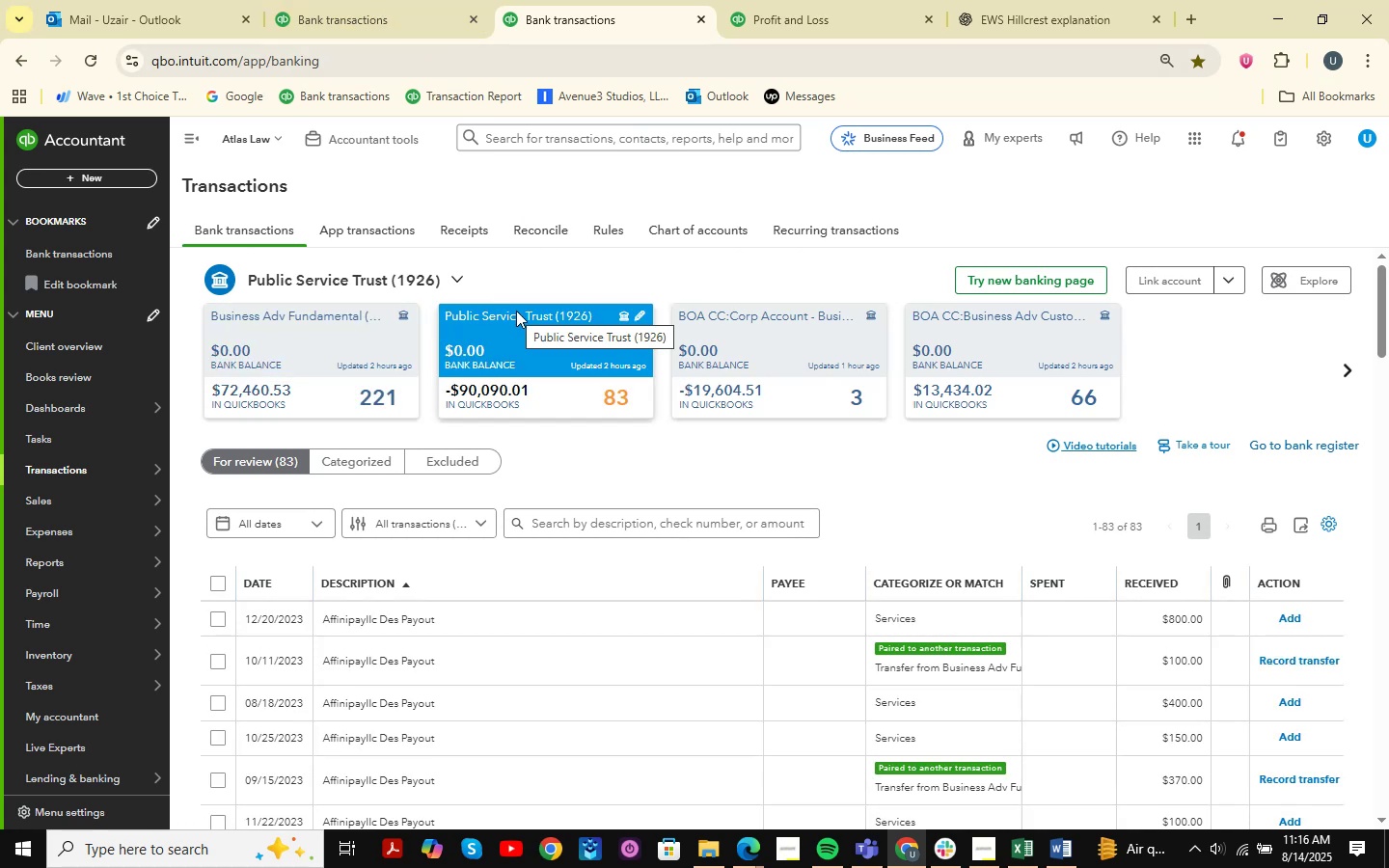 
wait(15.95)
 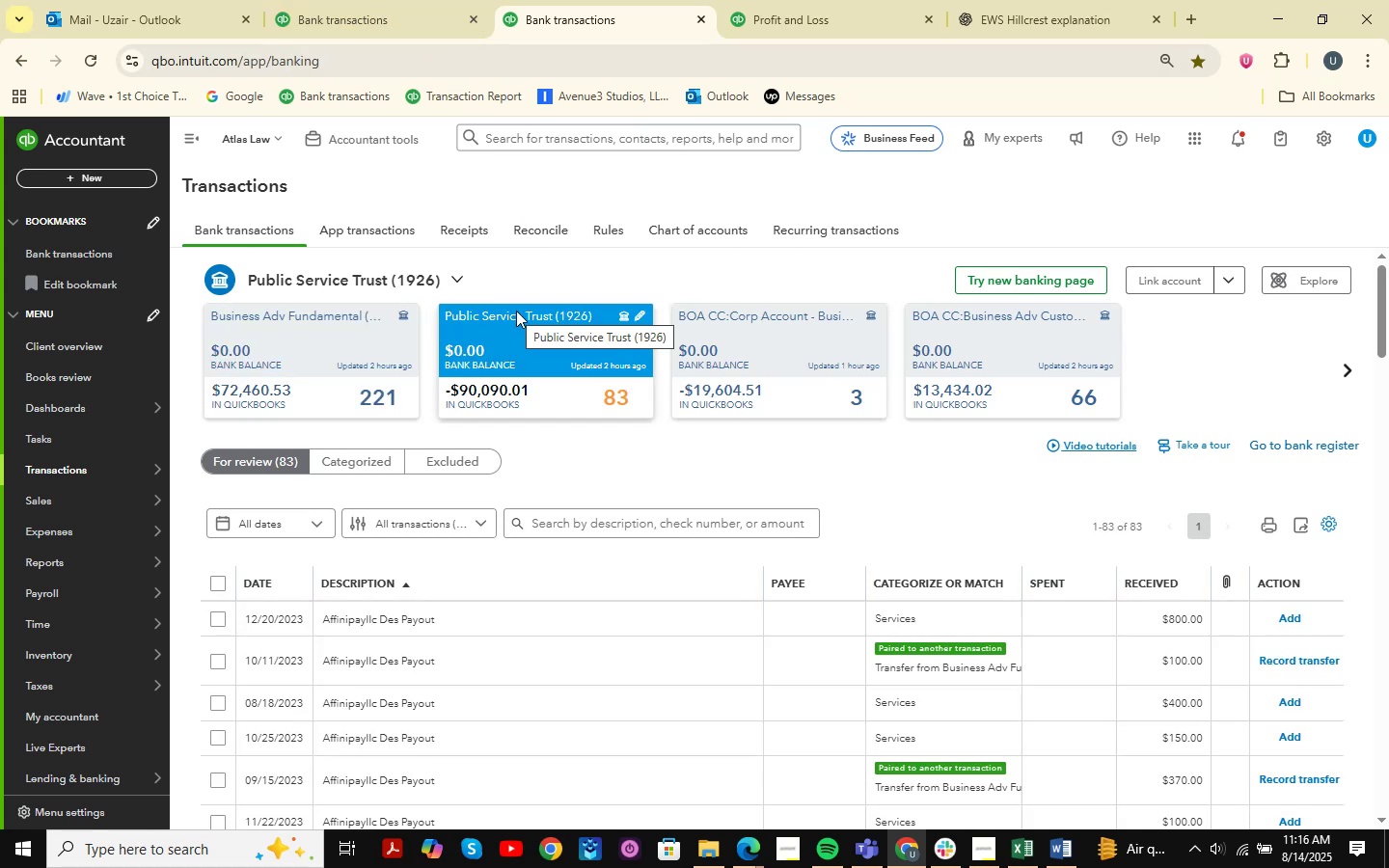 
scroll: coordinate [800, 458], scroll_direction: down, amount: 2.0
 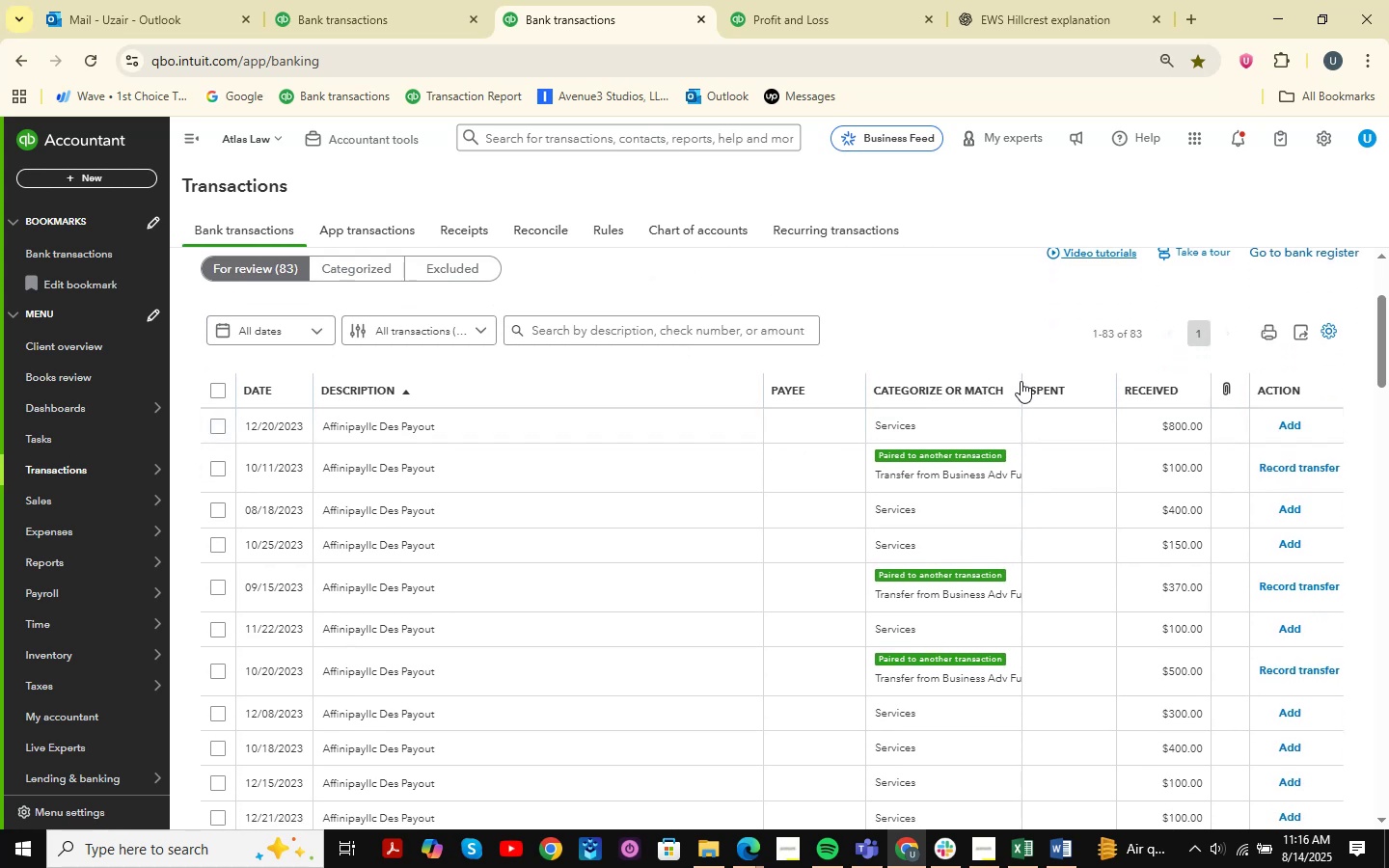 
left_click_drag(start_coordinate=[1016, 383], to_coordinate=[1184, 380])
 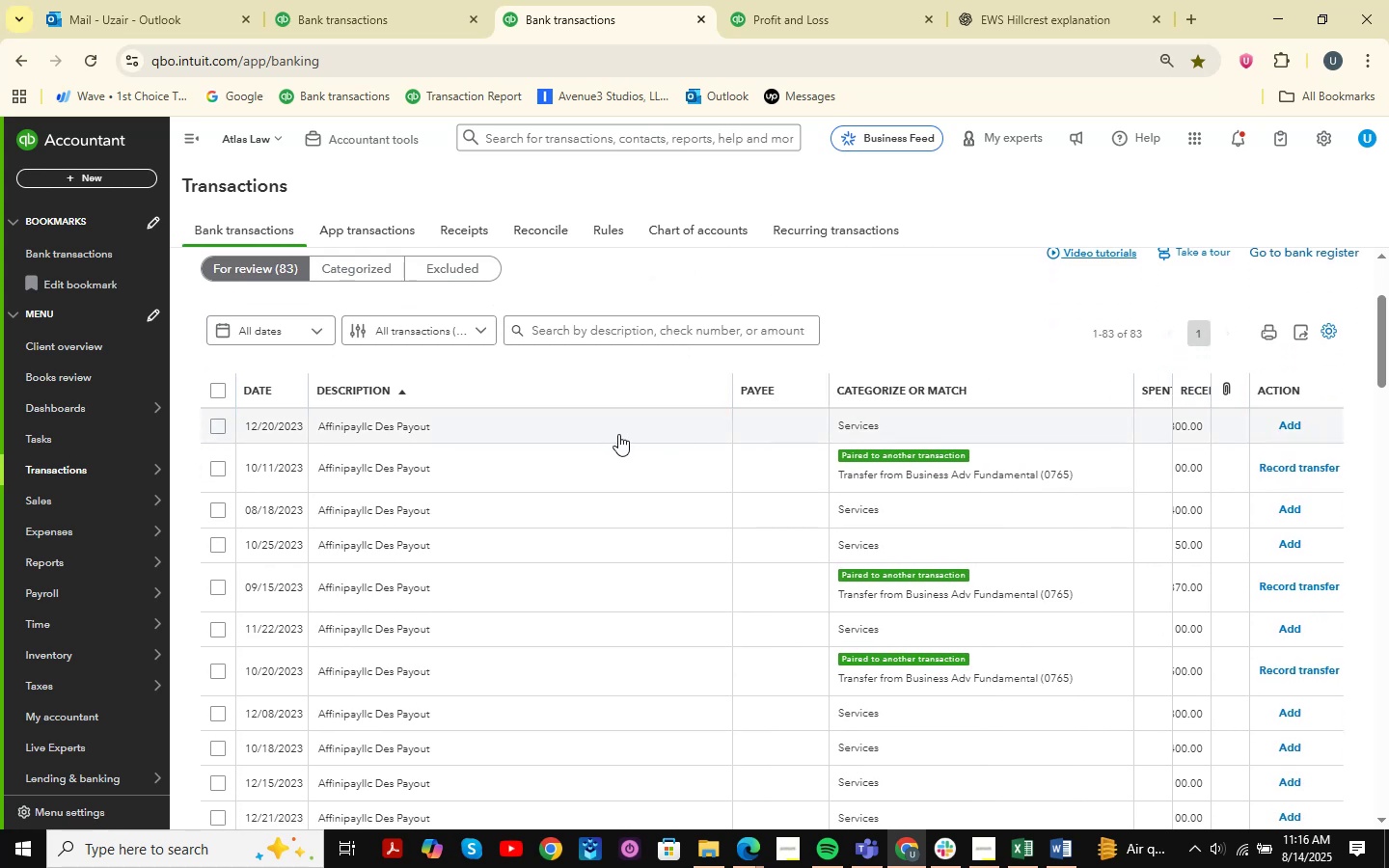 
left_click([630, 422])
 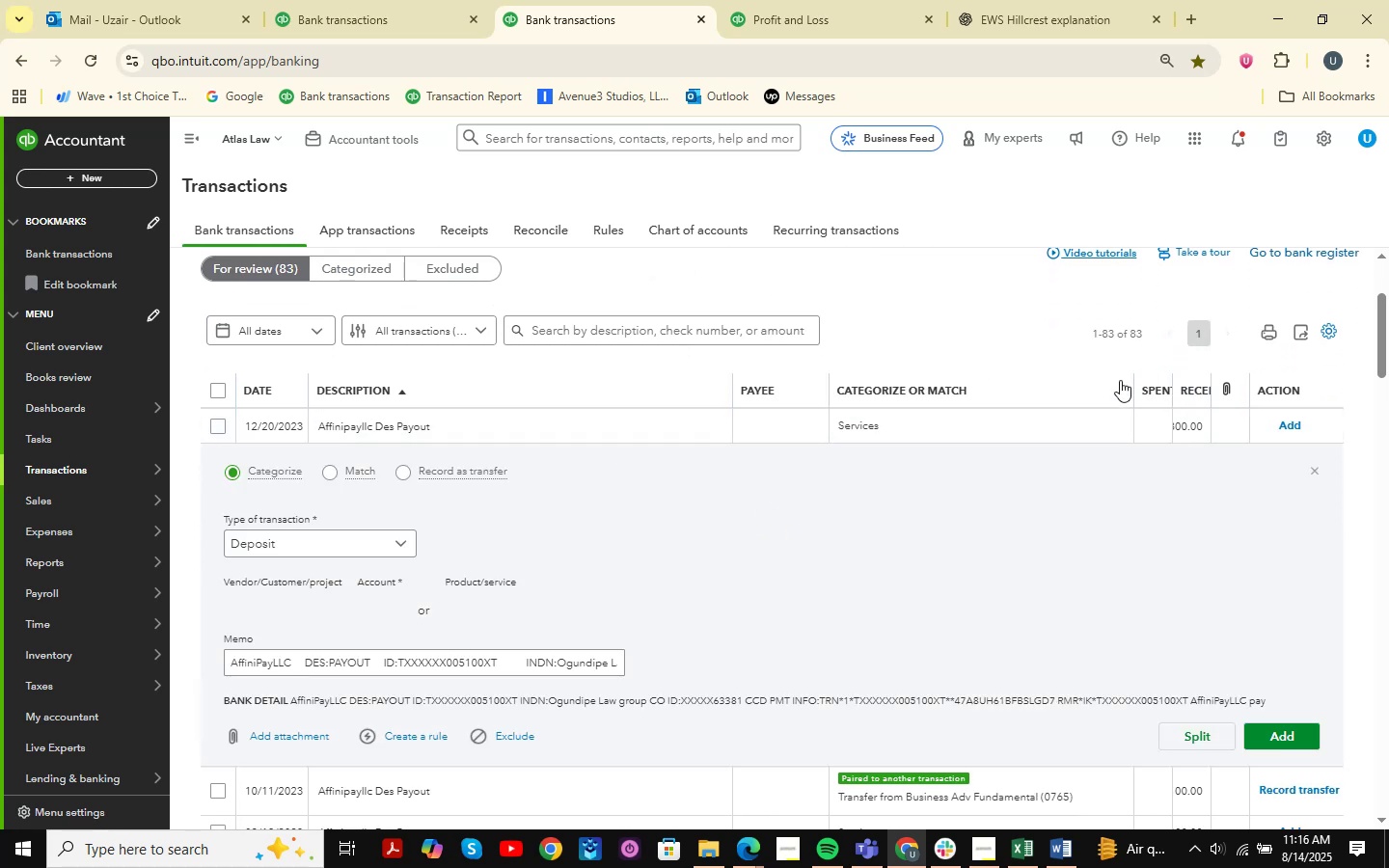 
left_click_drag(start_coordinate=[1131, 381], to_coordinate=[967, 385])
 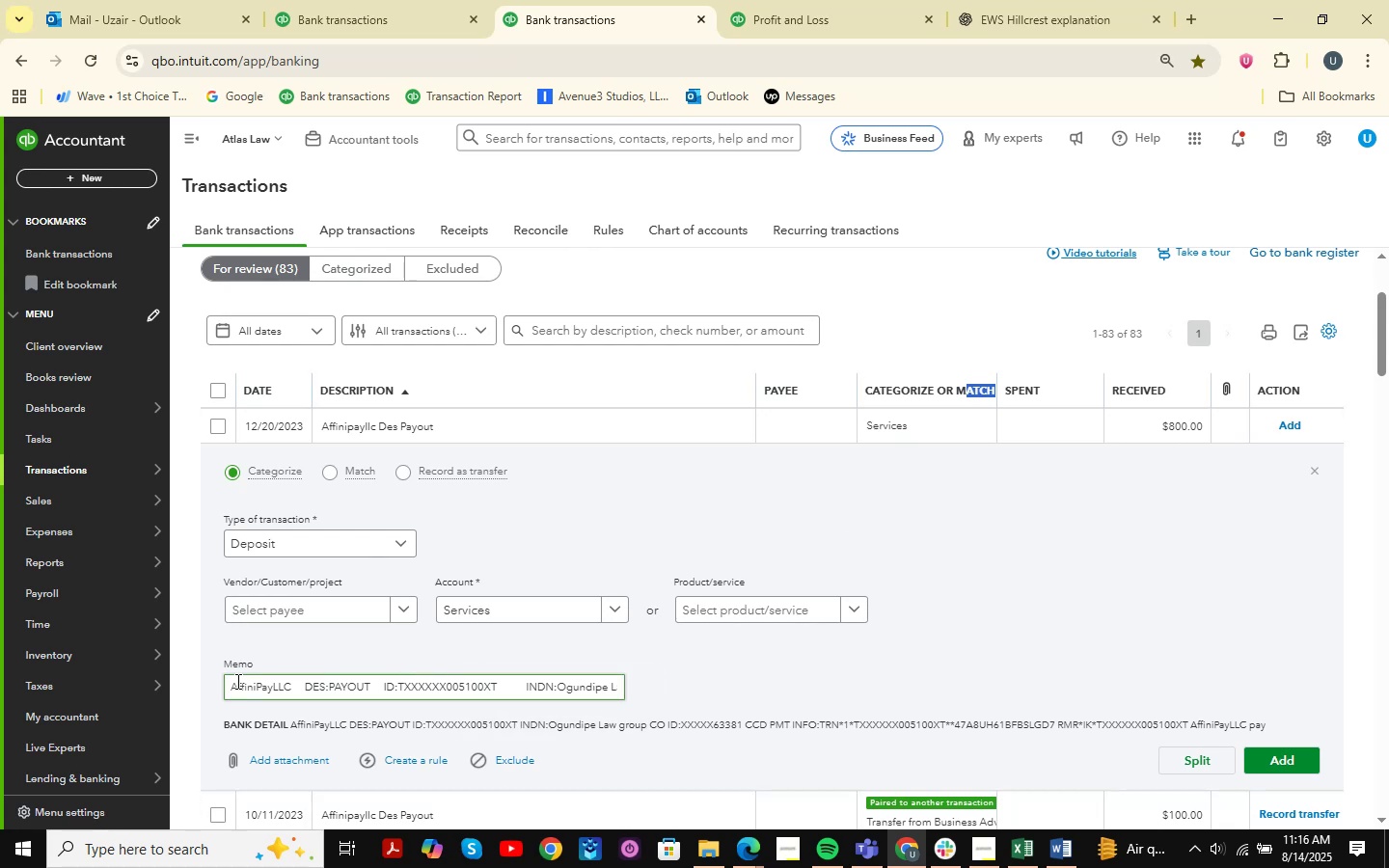 
left_click_drag(start_coordinate=[227, 688], to_coordinate=[368, 693])
 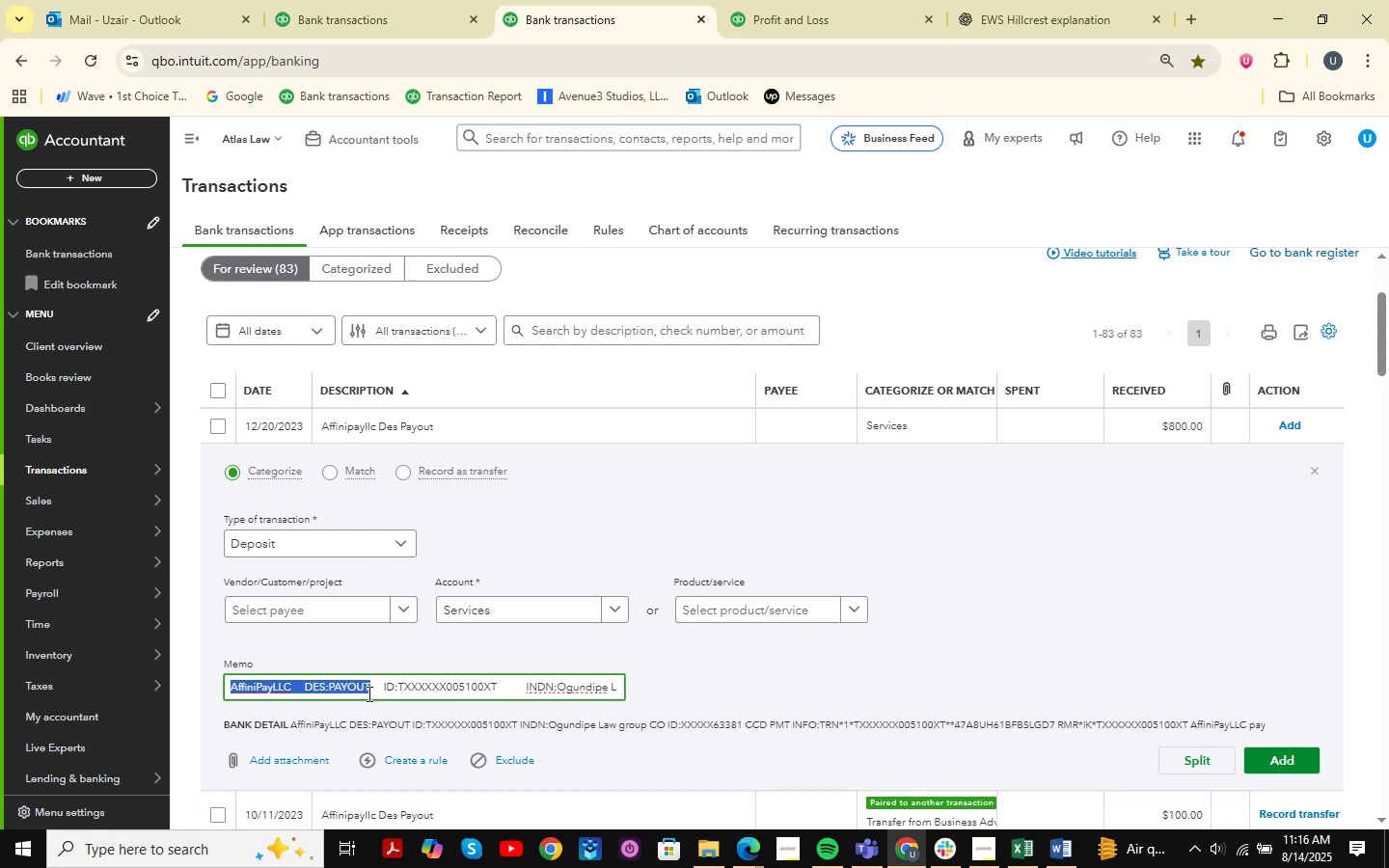 
key(Control+C)
 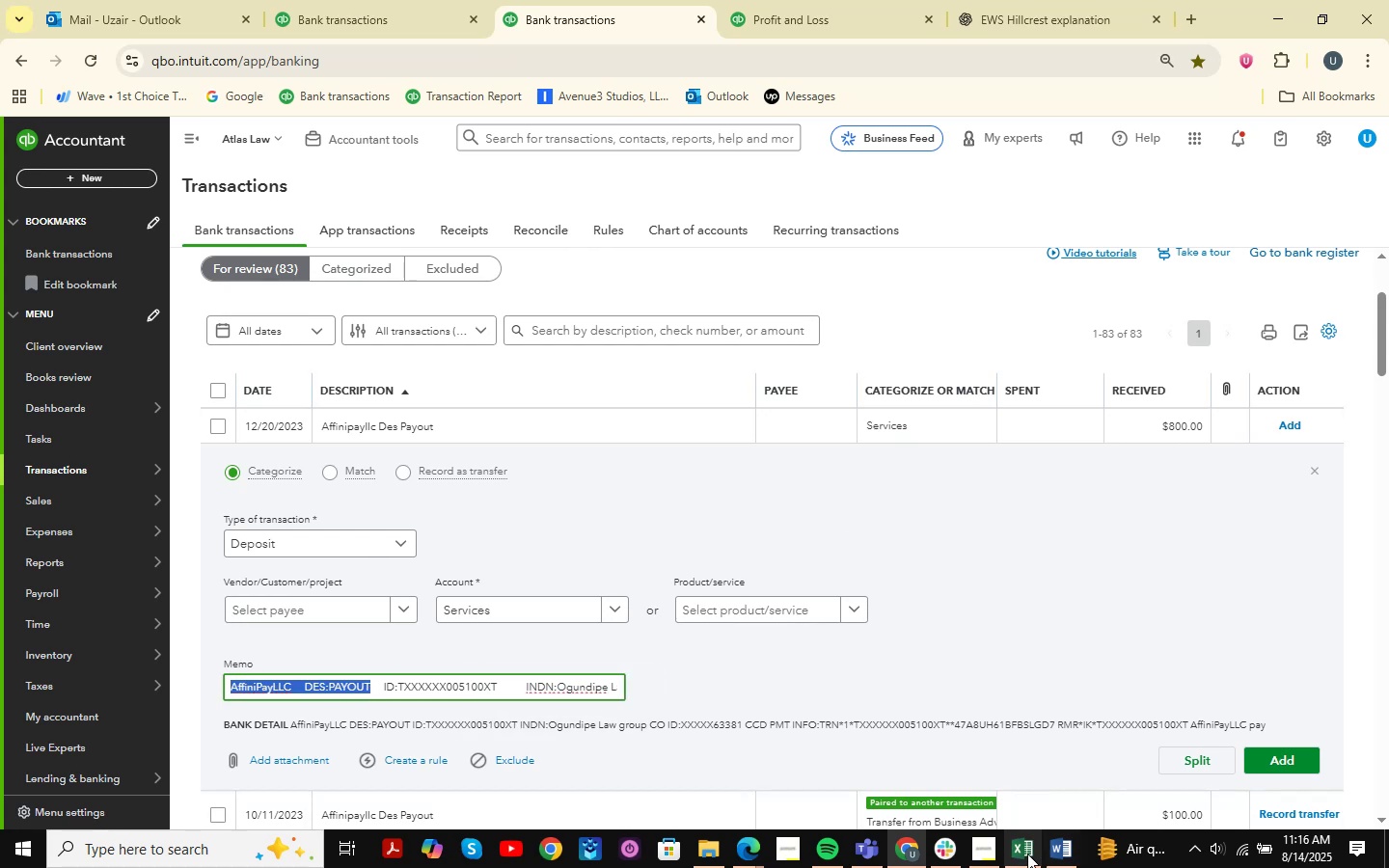 
left_click([1021, 849])
 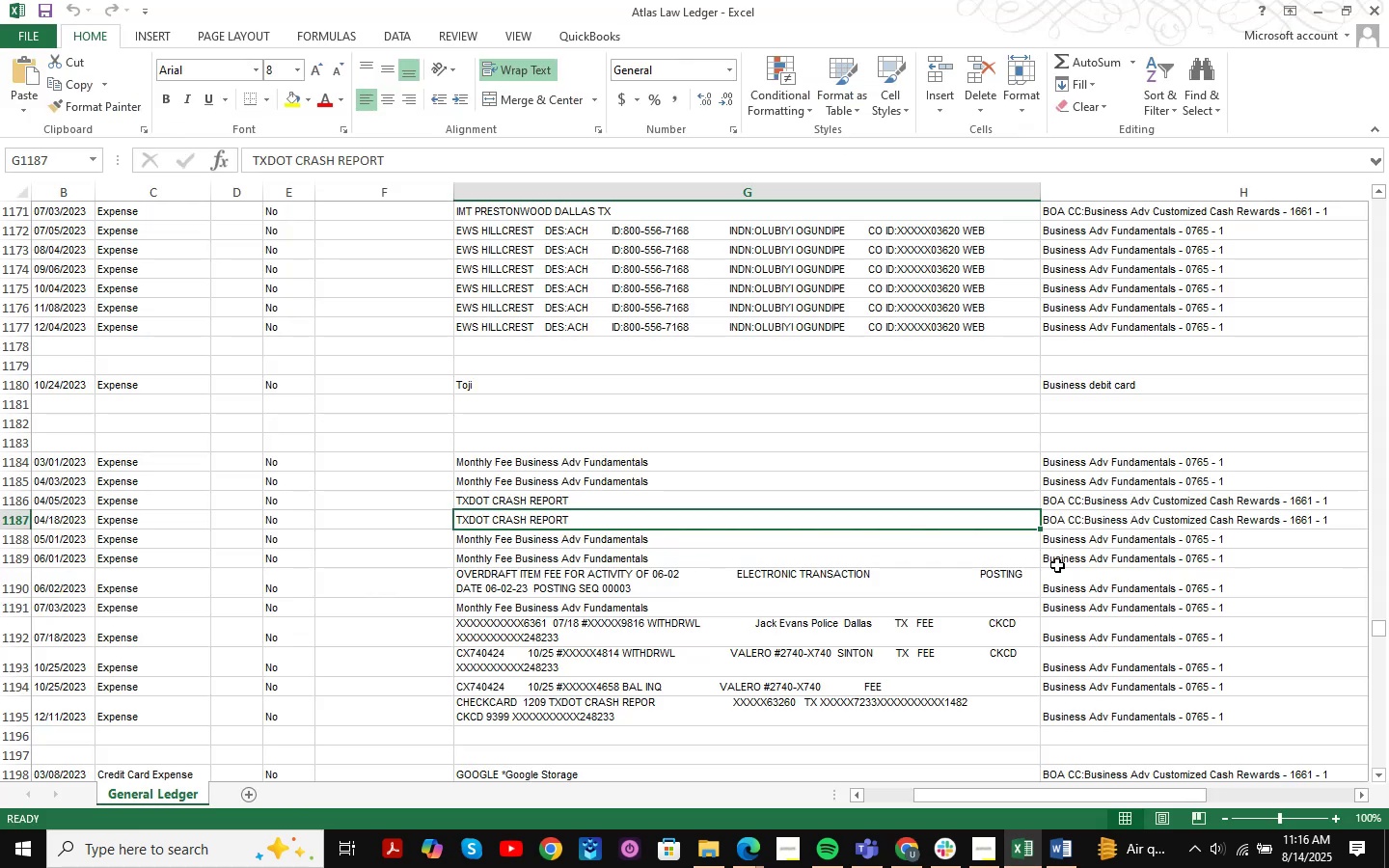 
key(Control+F)
 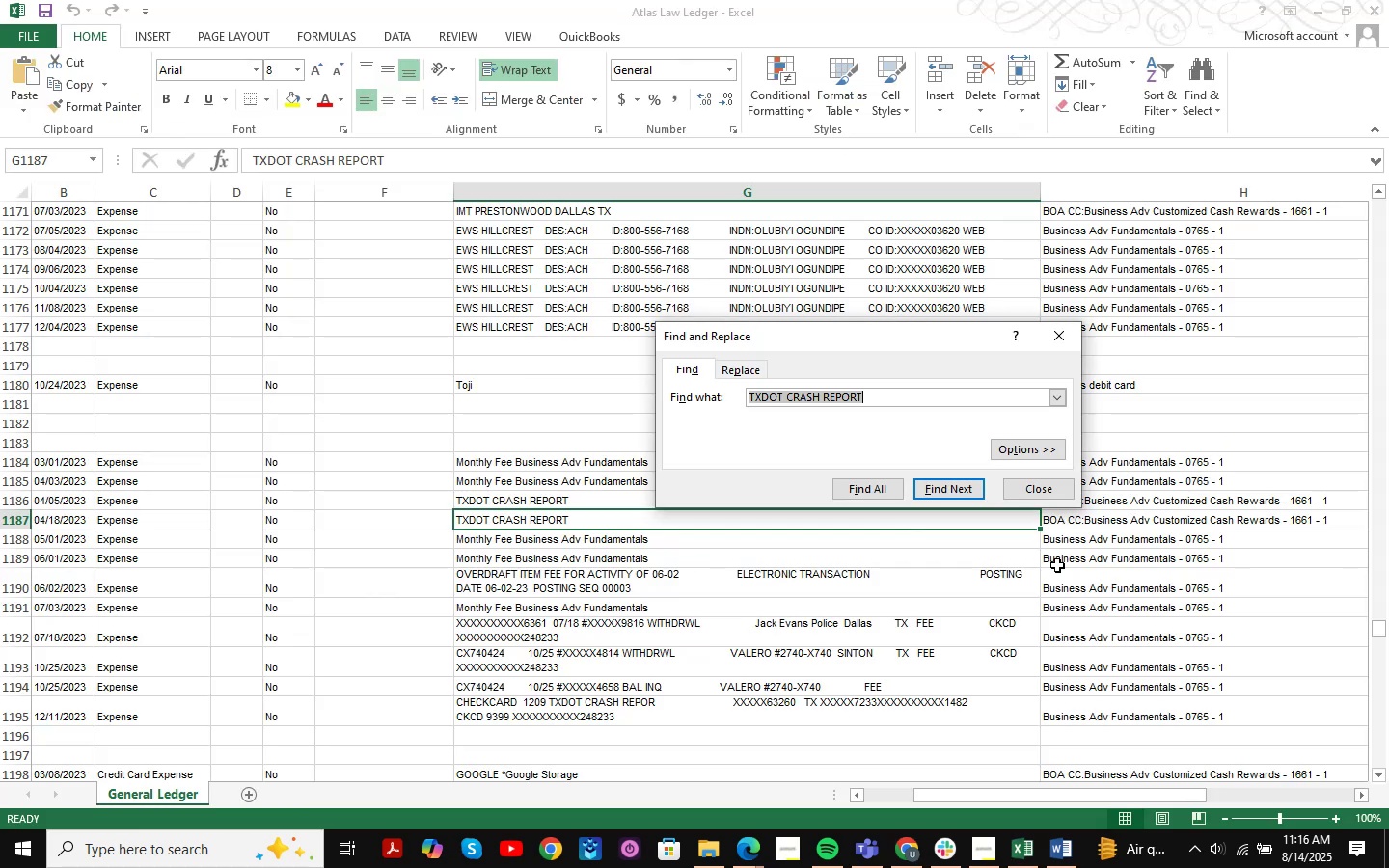 
key(Control+ControlLeft)
 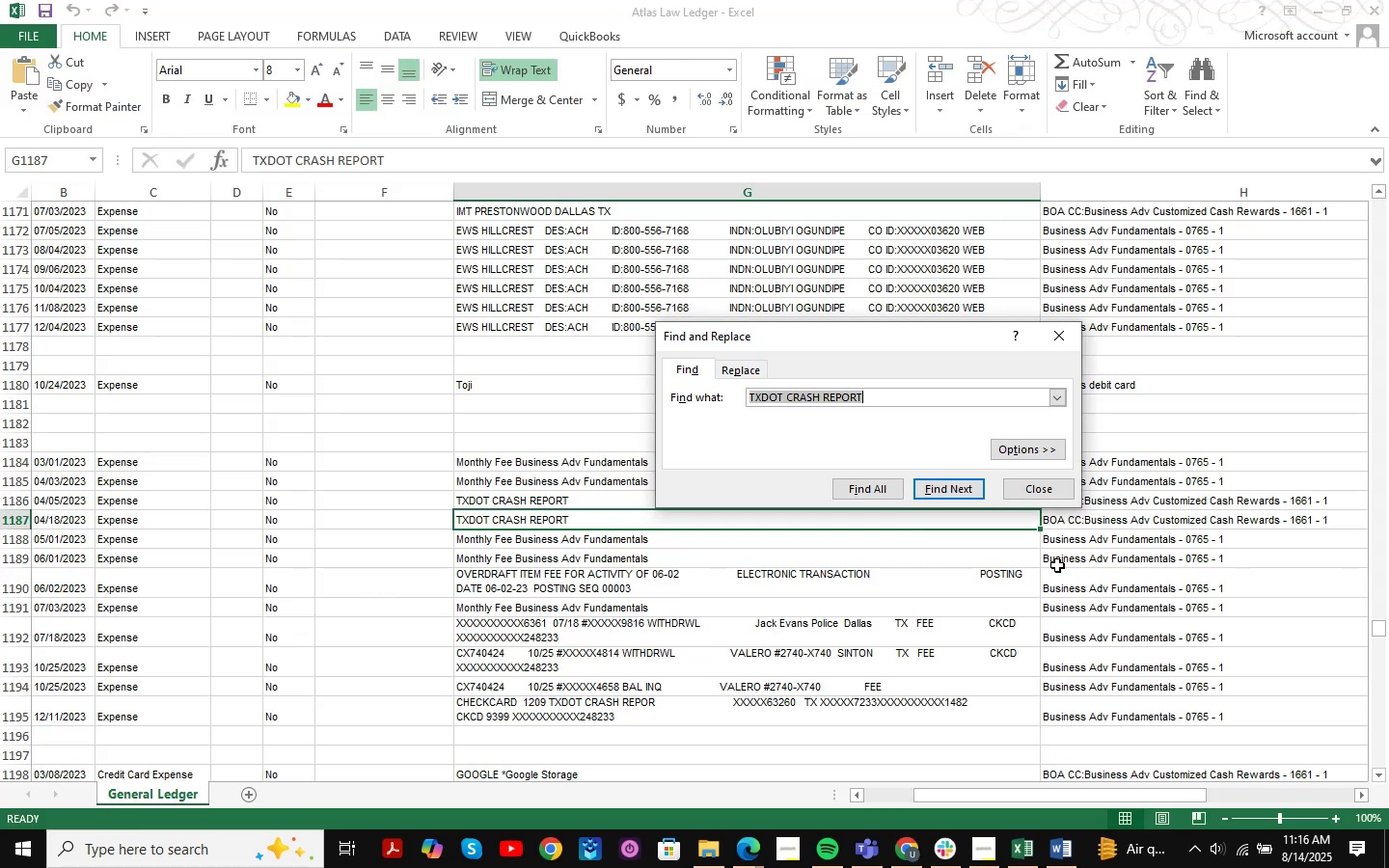 
key(Control+V)
 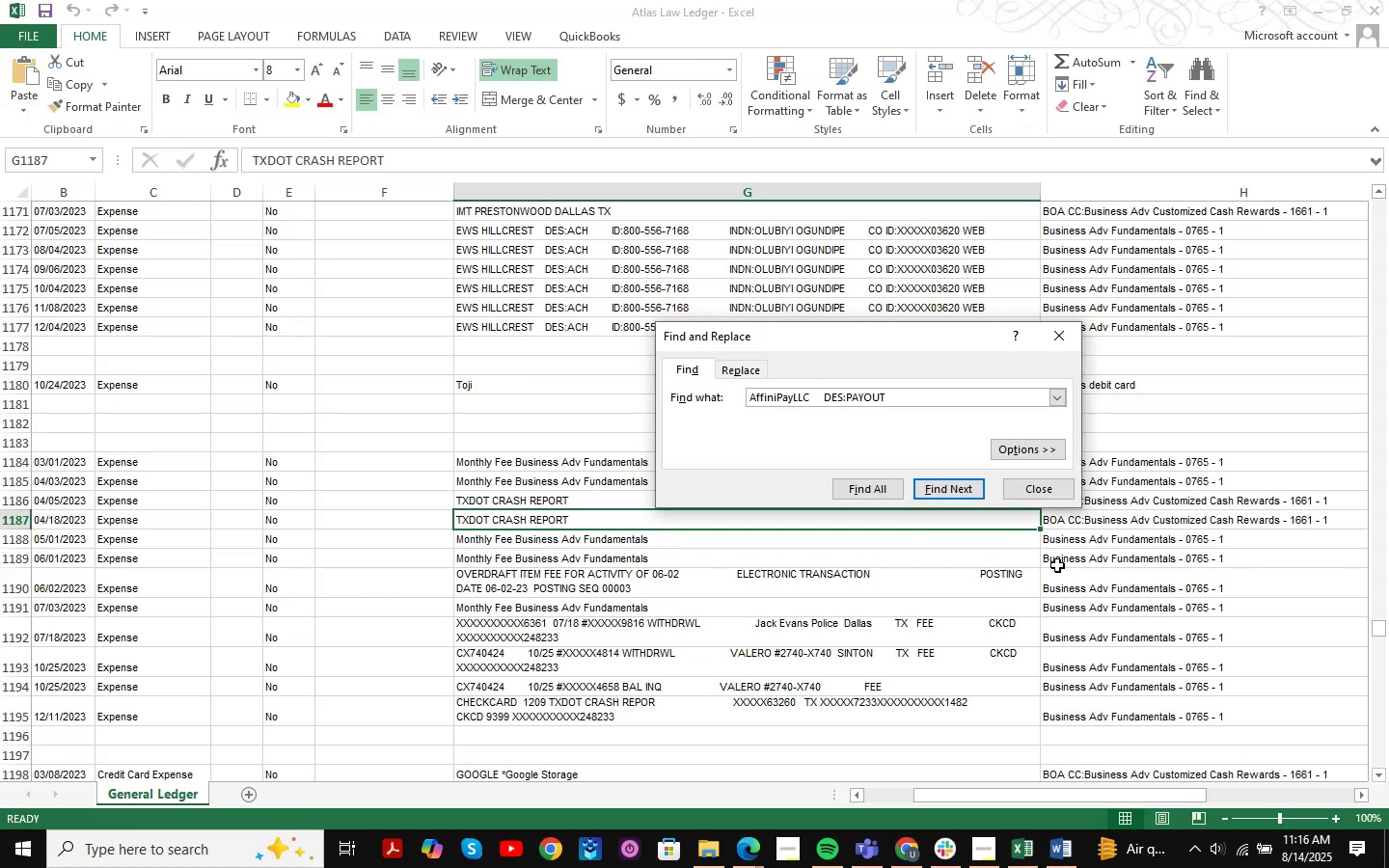 
key(Enter)
 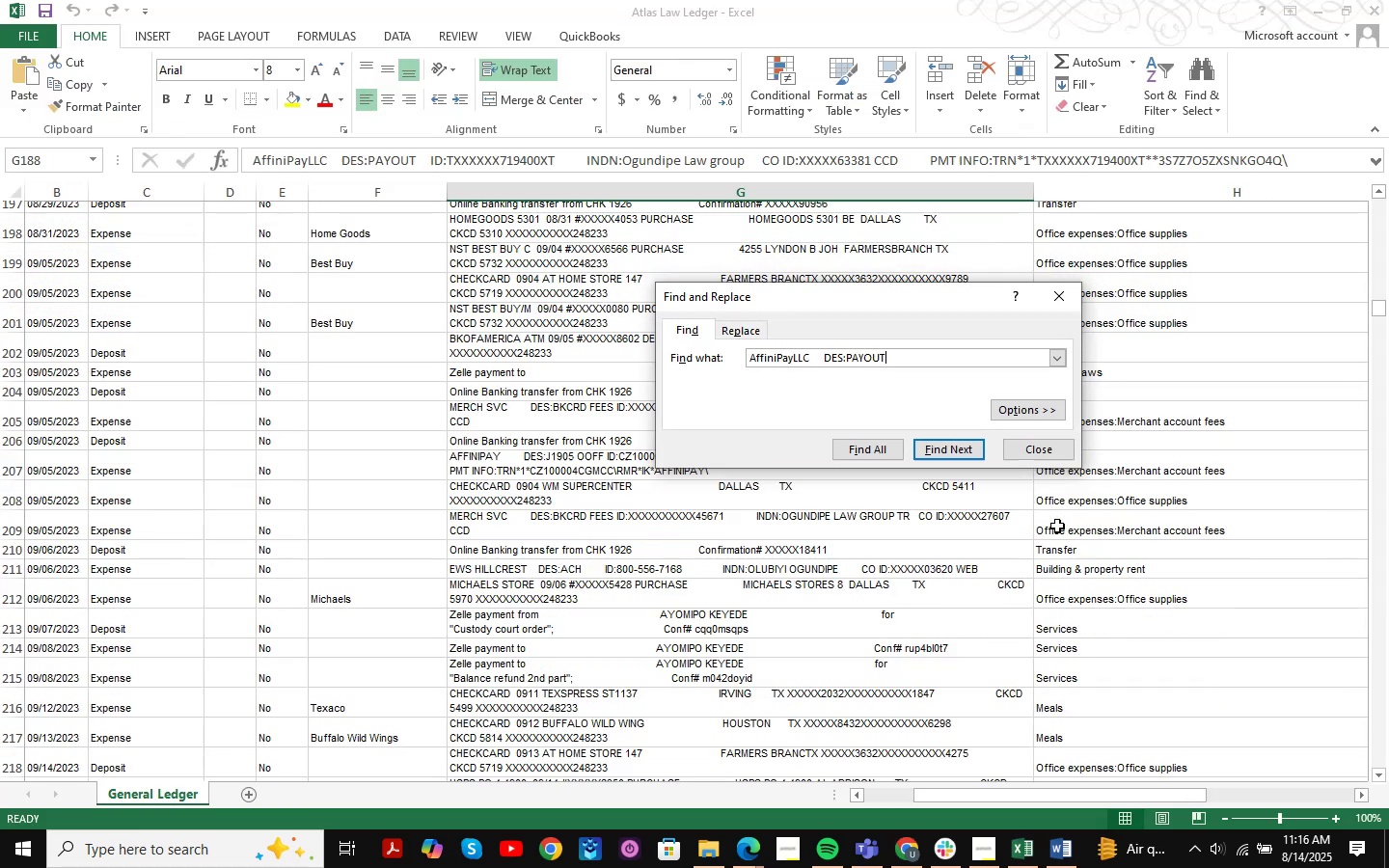 
key(Enter)
 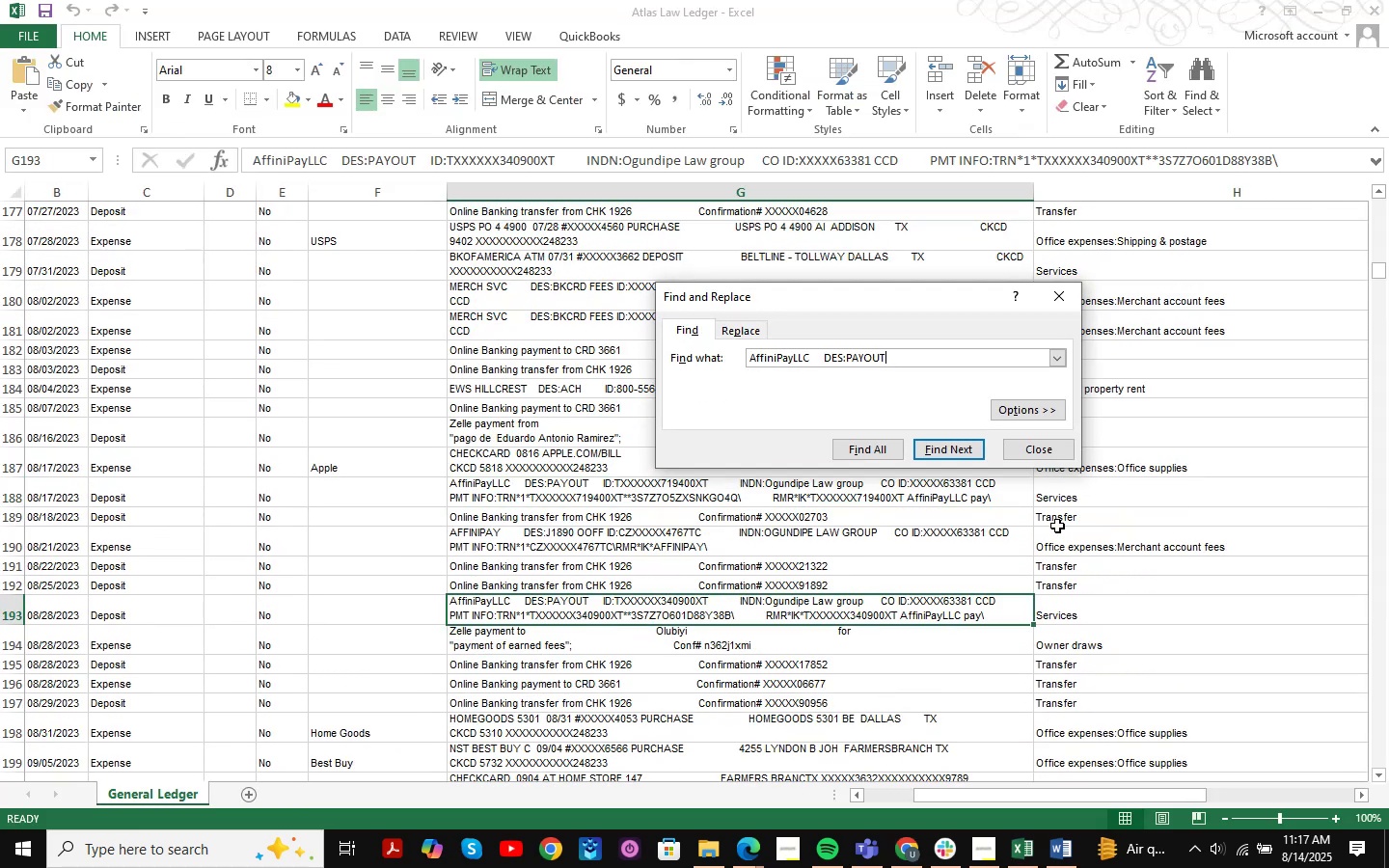 
key(Enter)
 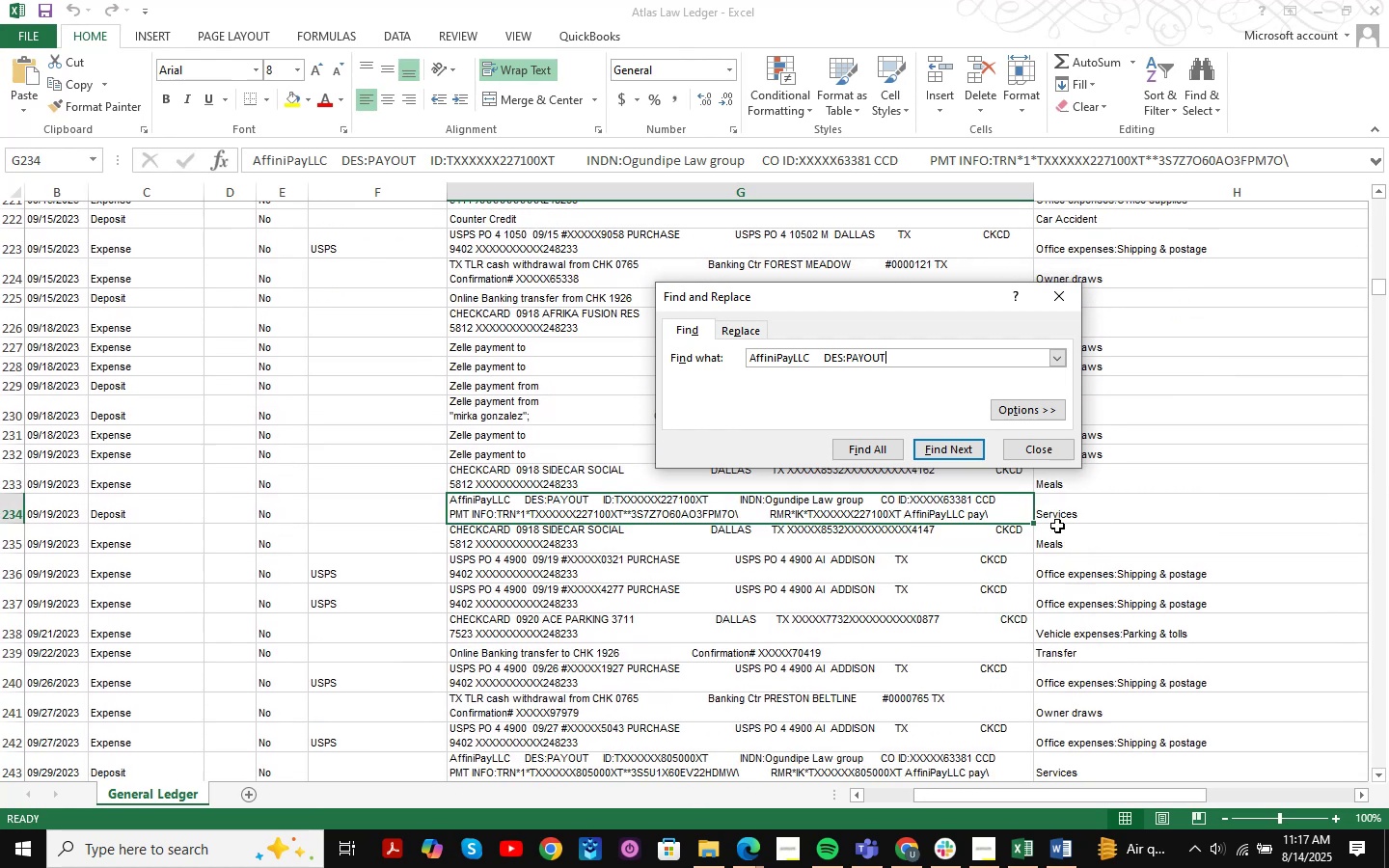 
key(Enter)
 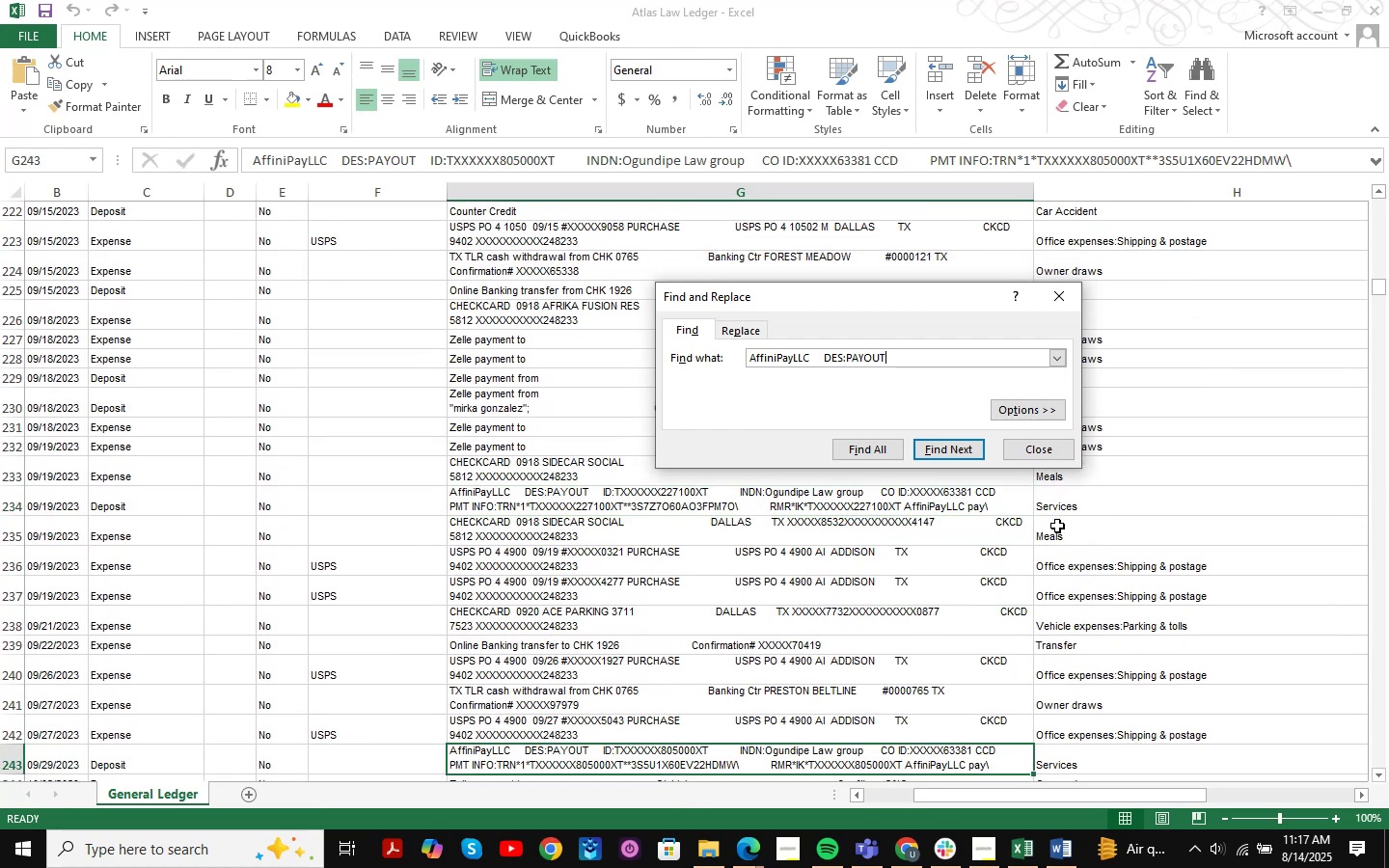 
key(Enter)
 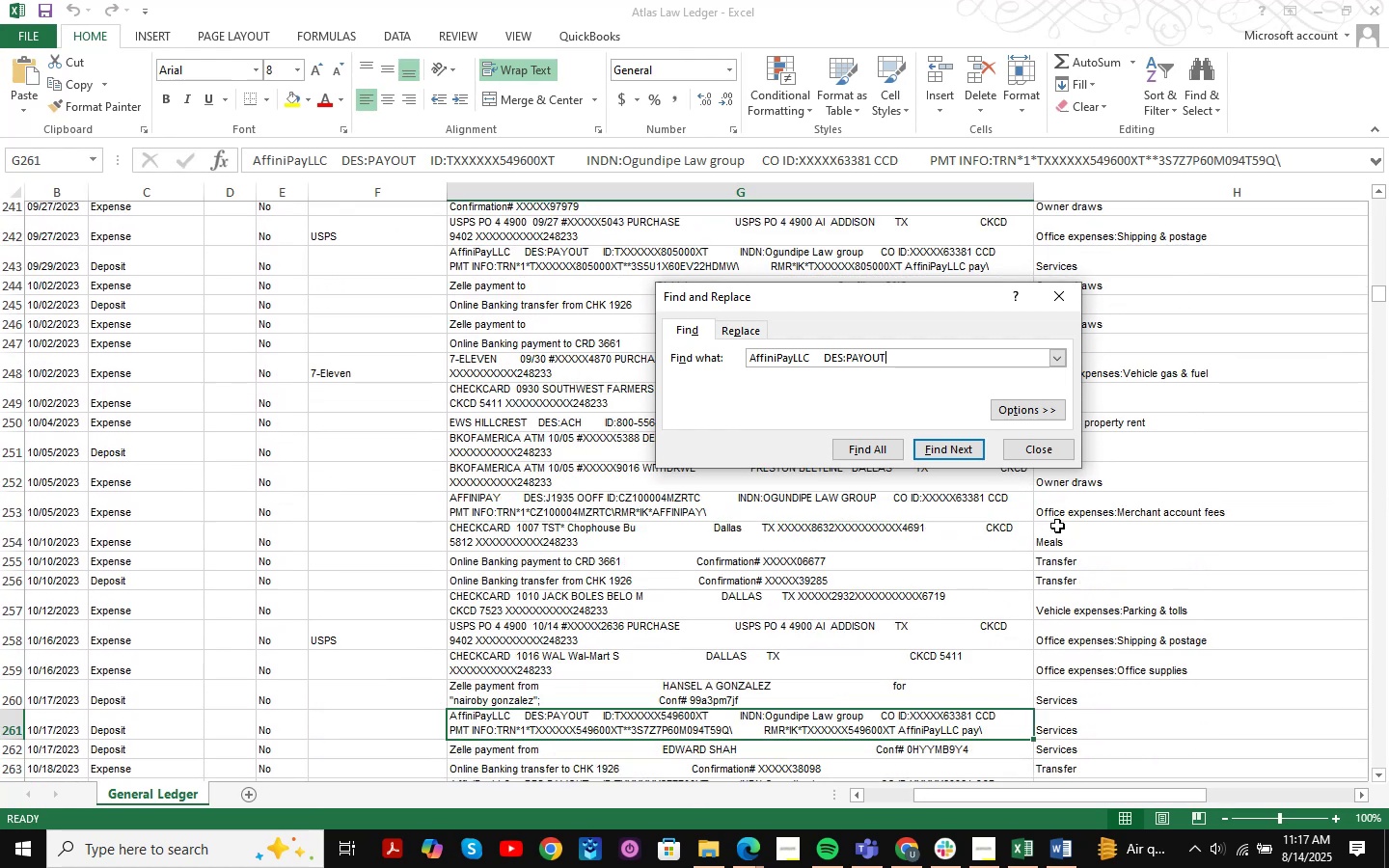 
key(Enter)
 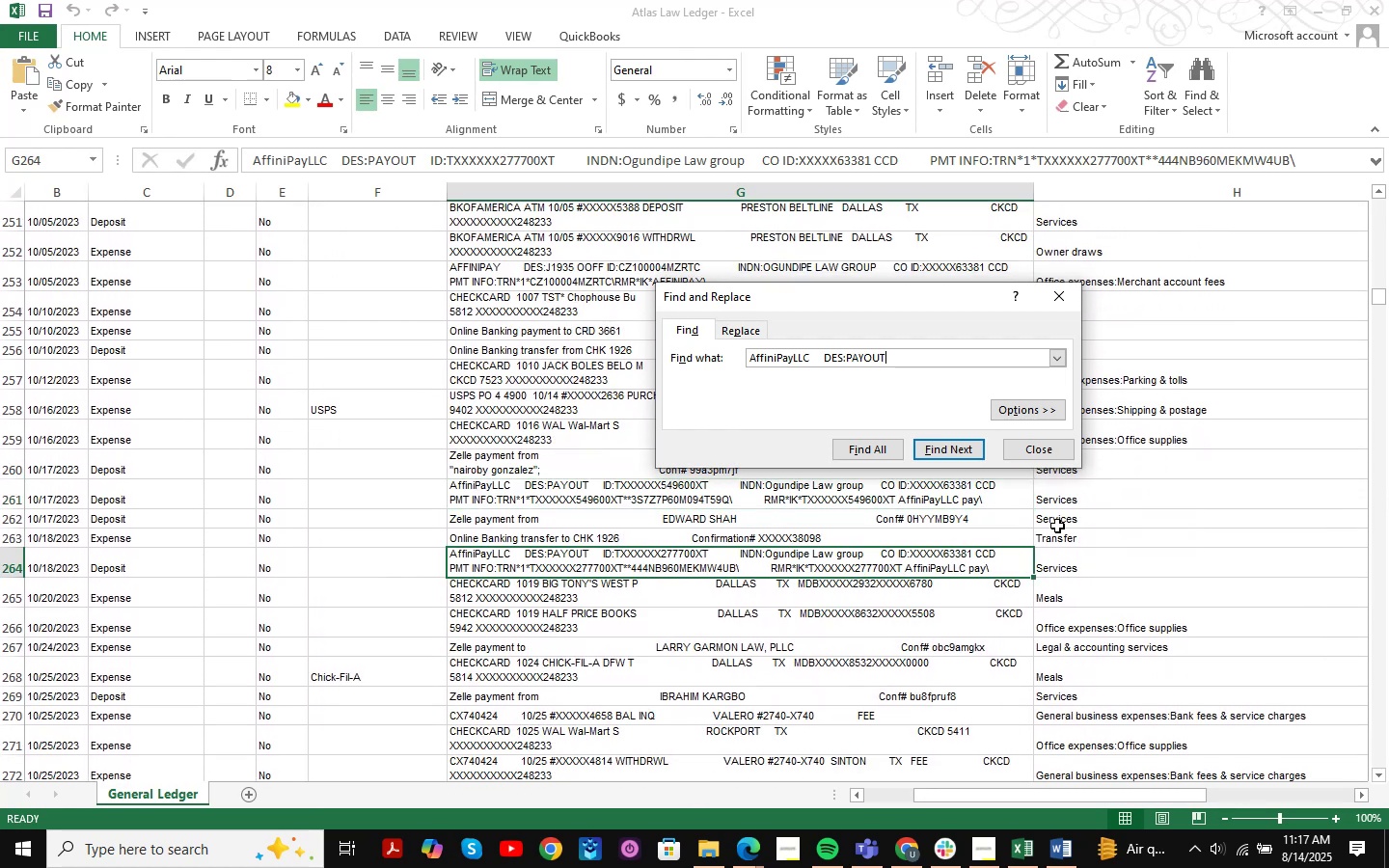 
key(Enter)
 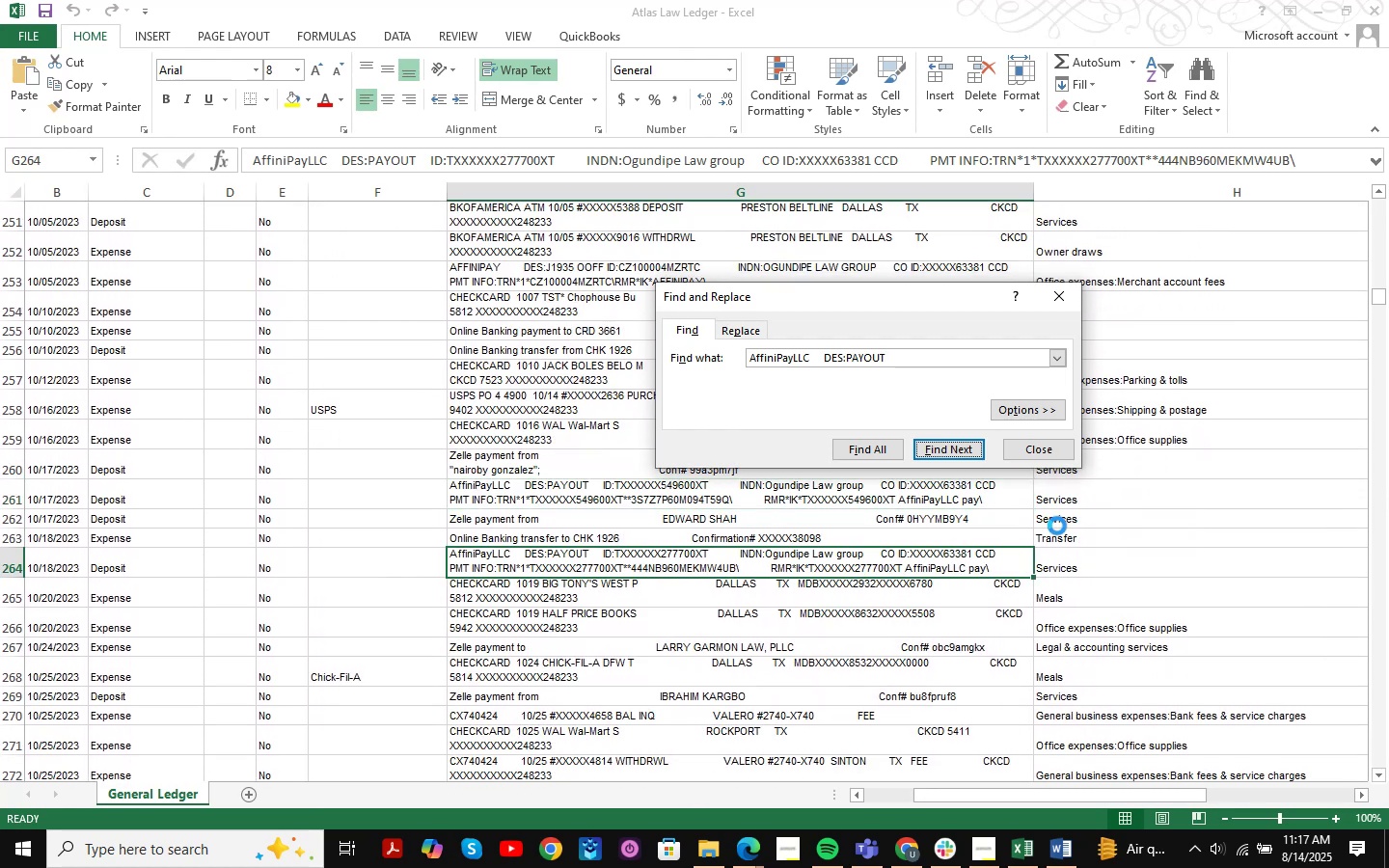 
key(Enter)
 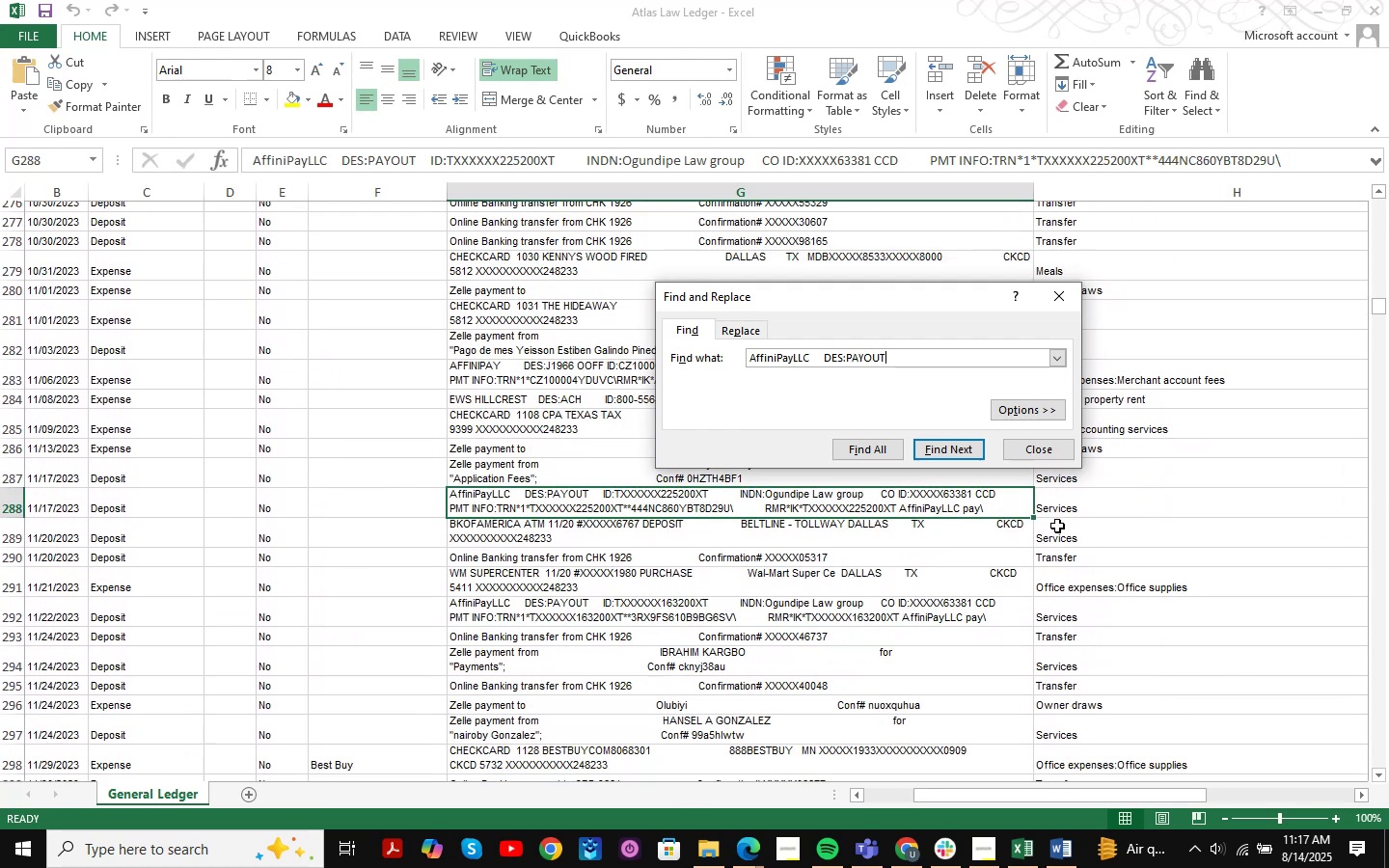 
key(Enter)
 